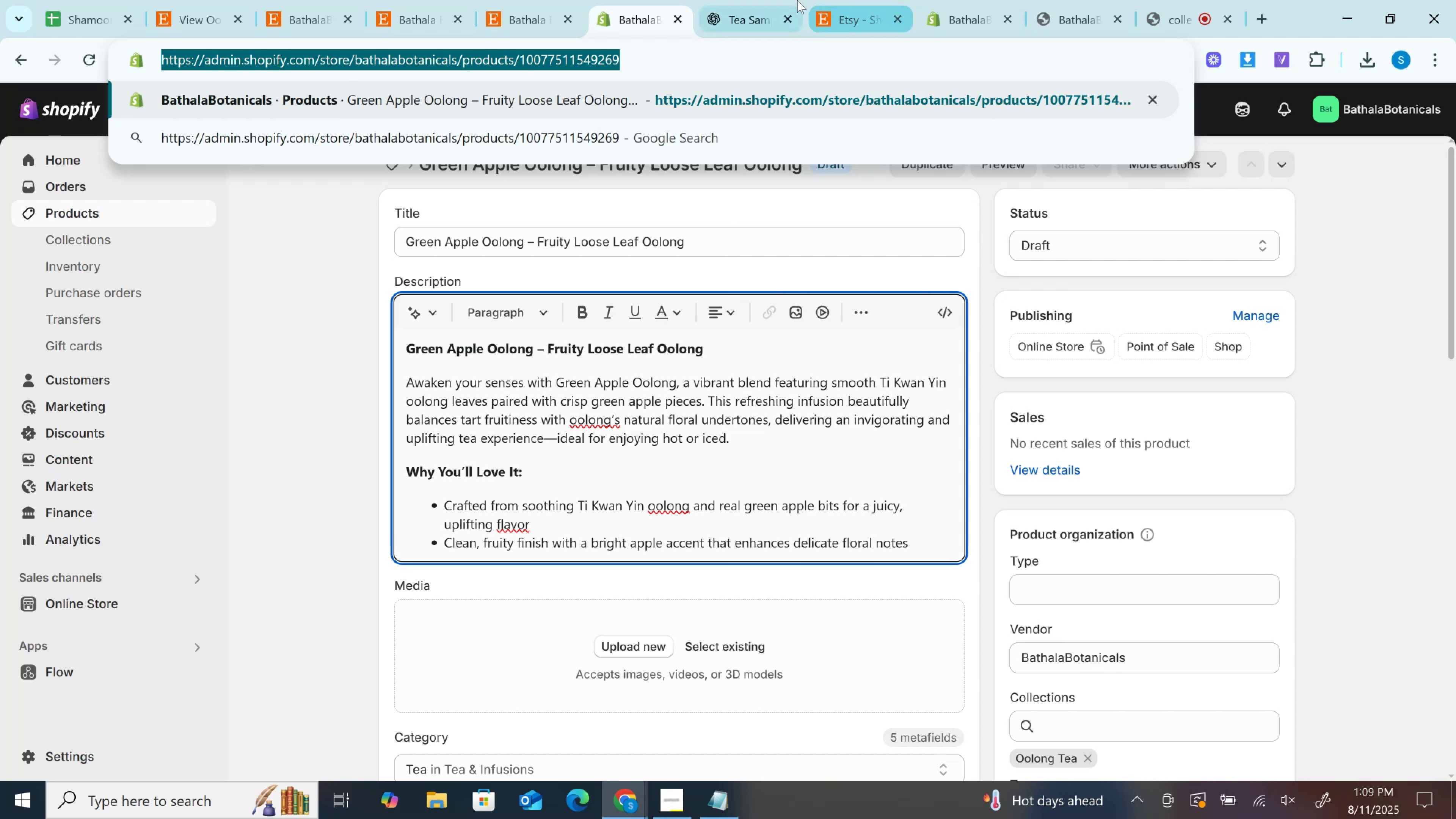 
left_click([773, 0])
 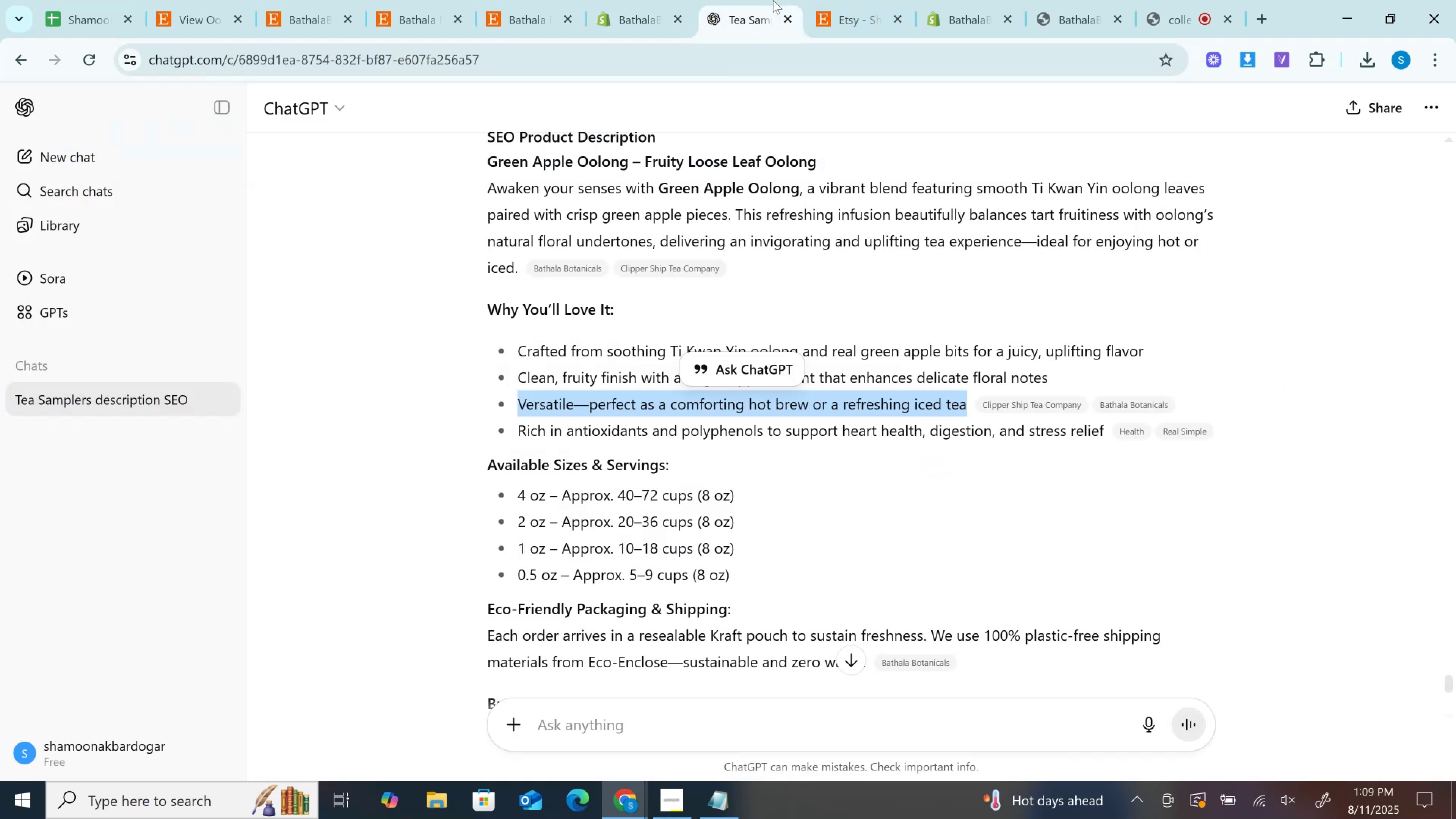 
key(Control+C)
 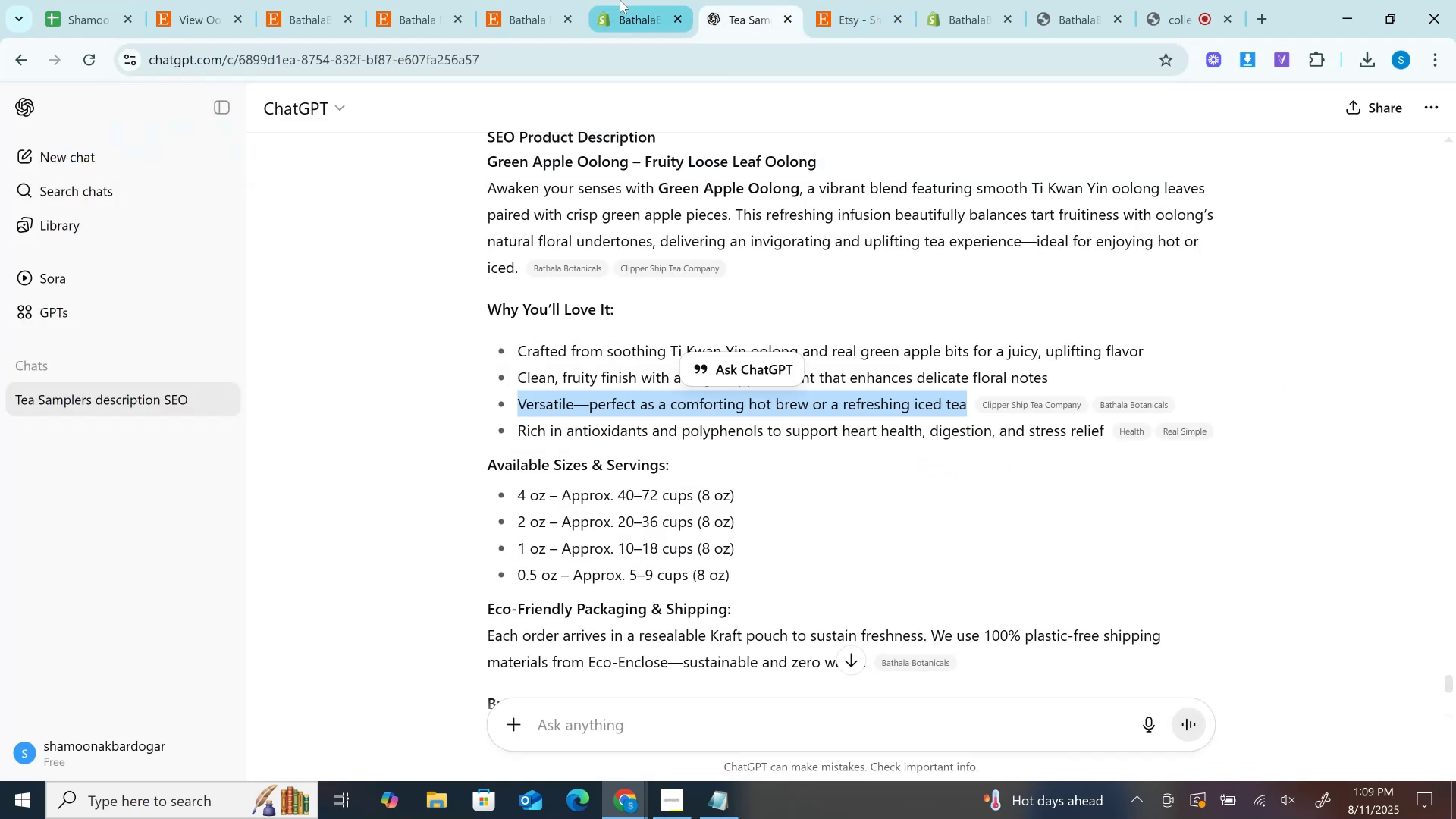 
left_click([620, 0])
 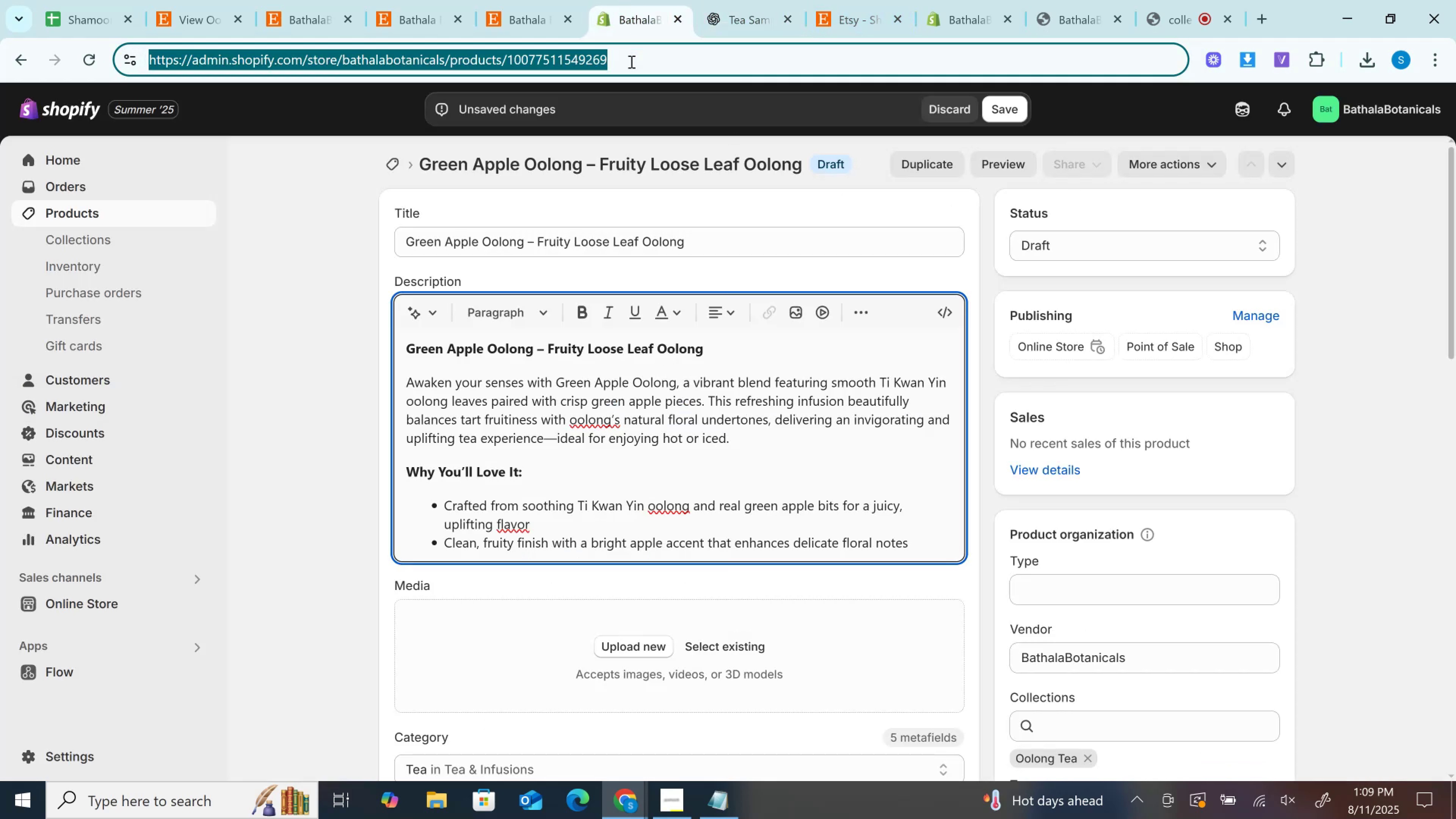 
left_click([631, 61])
 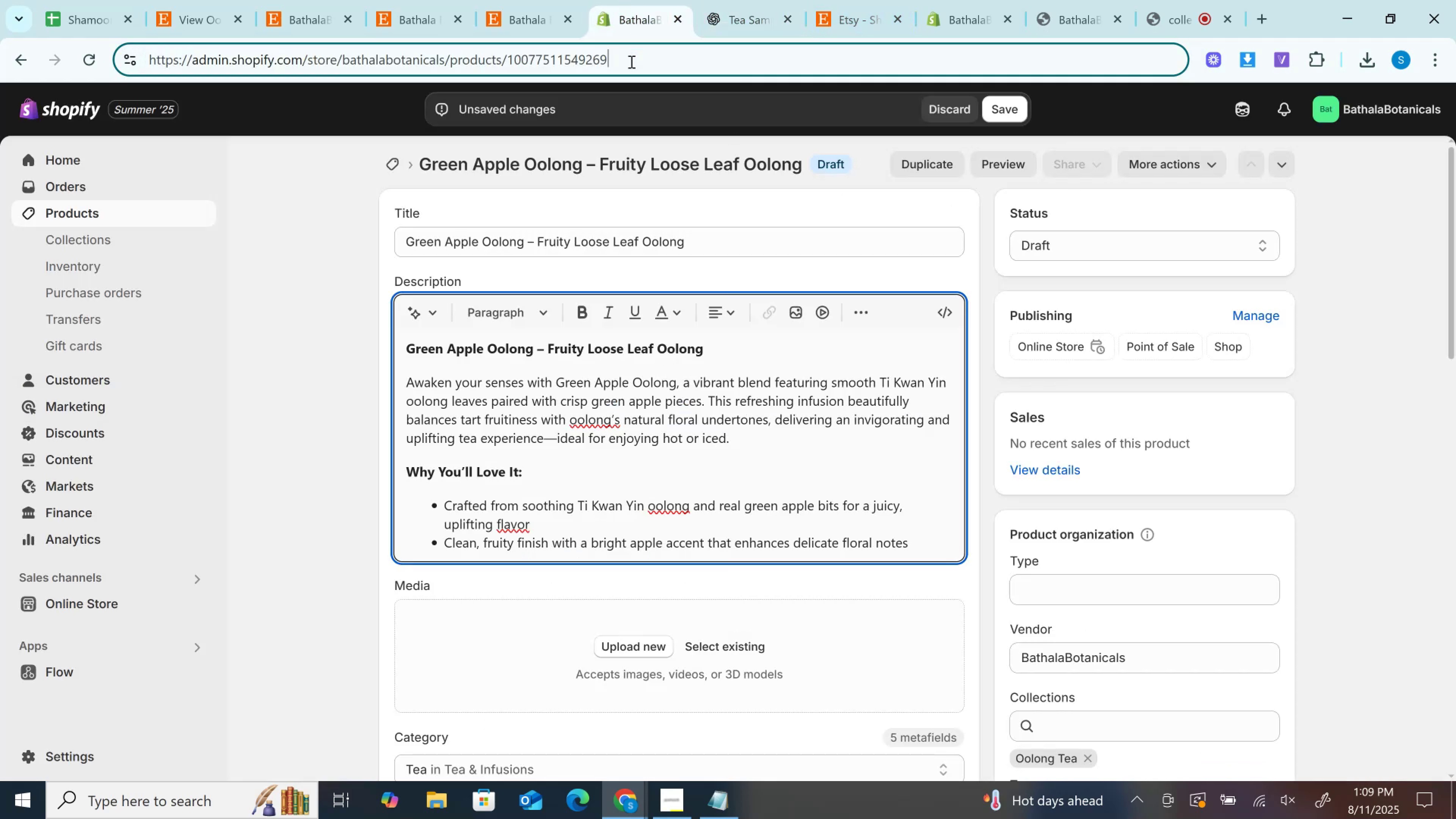 
key(Control+A)
 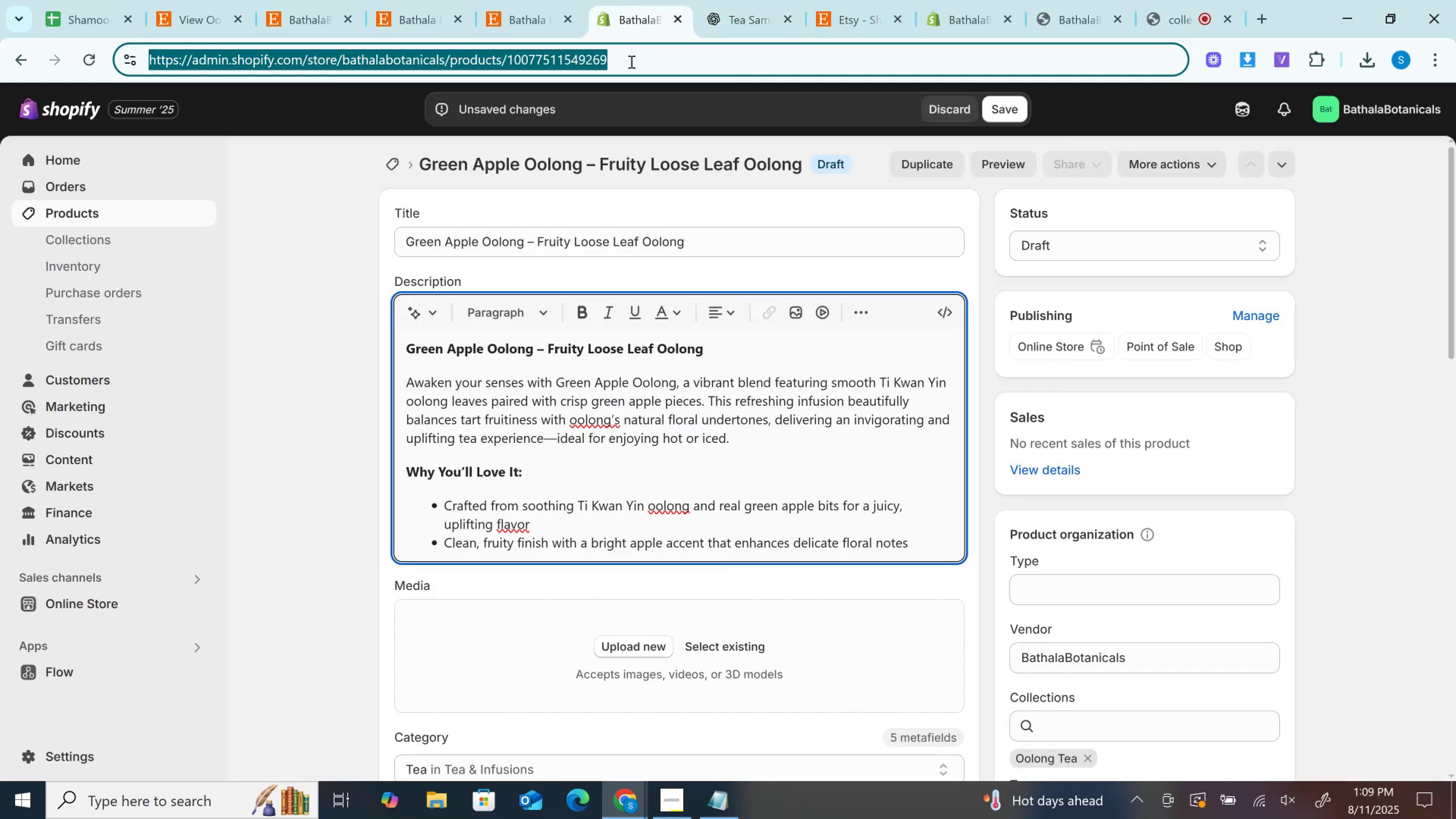 
key(Control+V)
 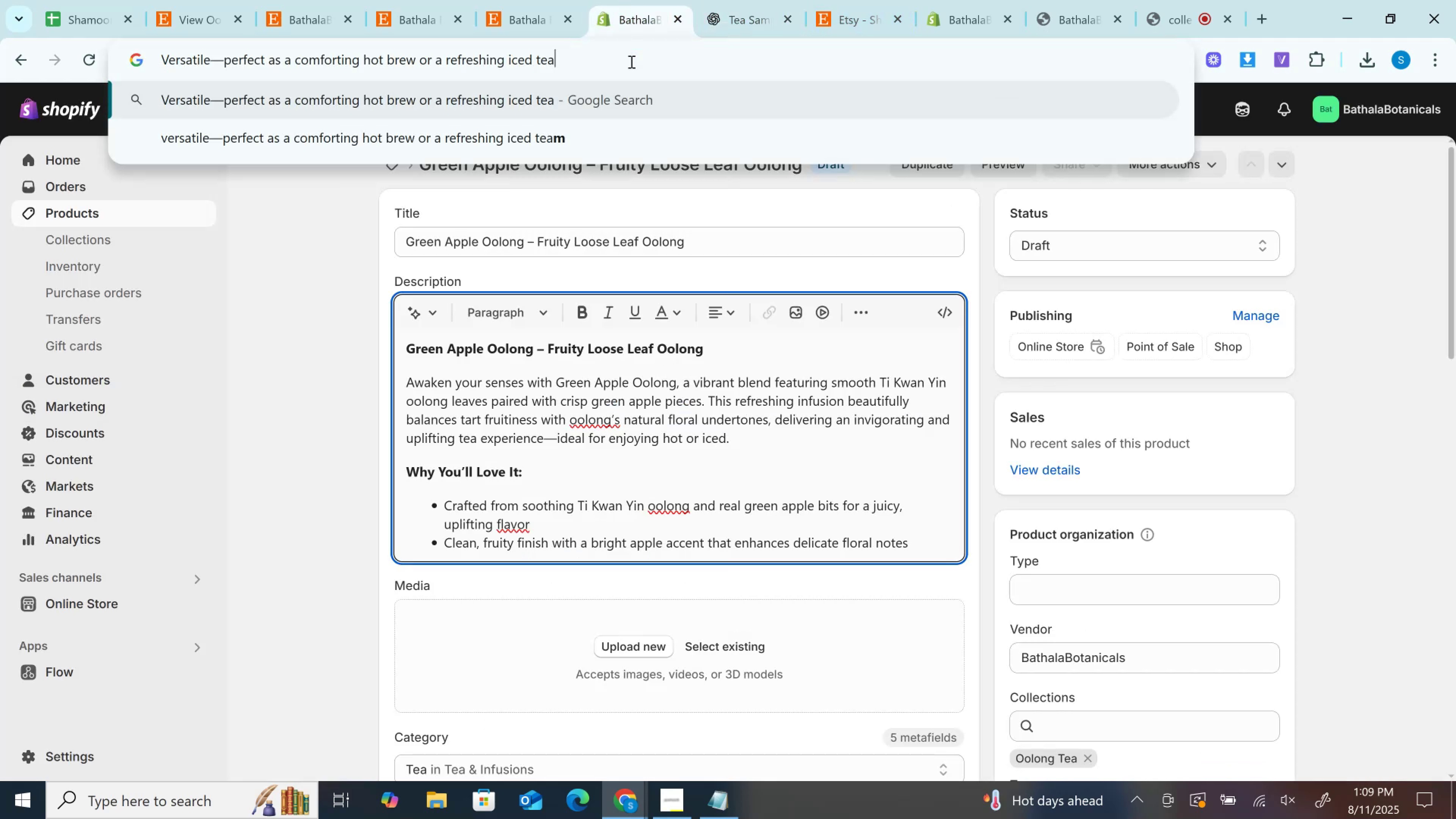 
key(Control+A)
 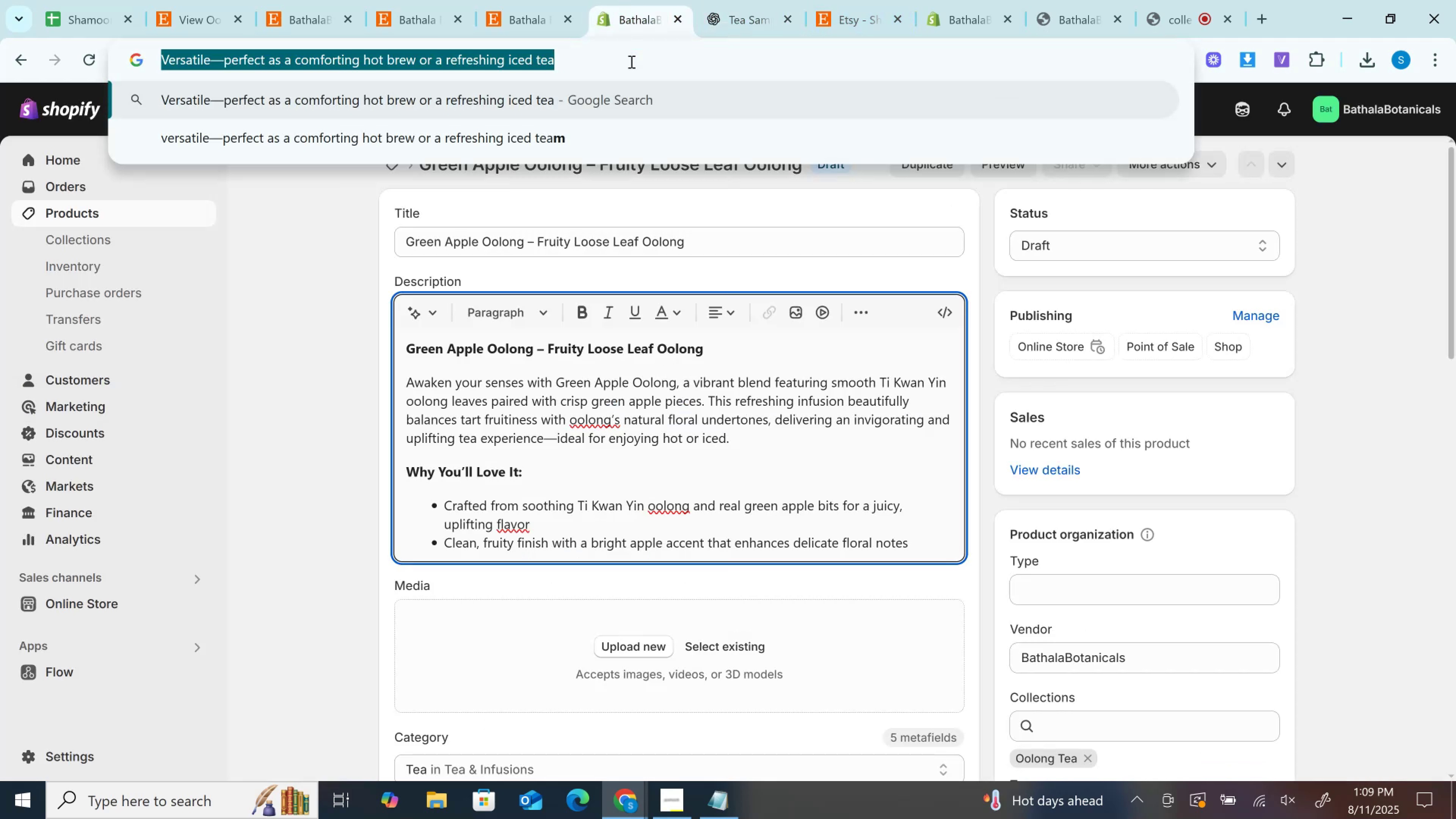 
key(Control+X)
 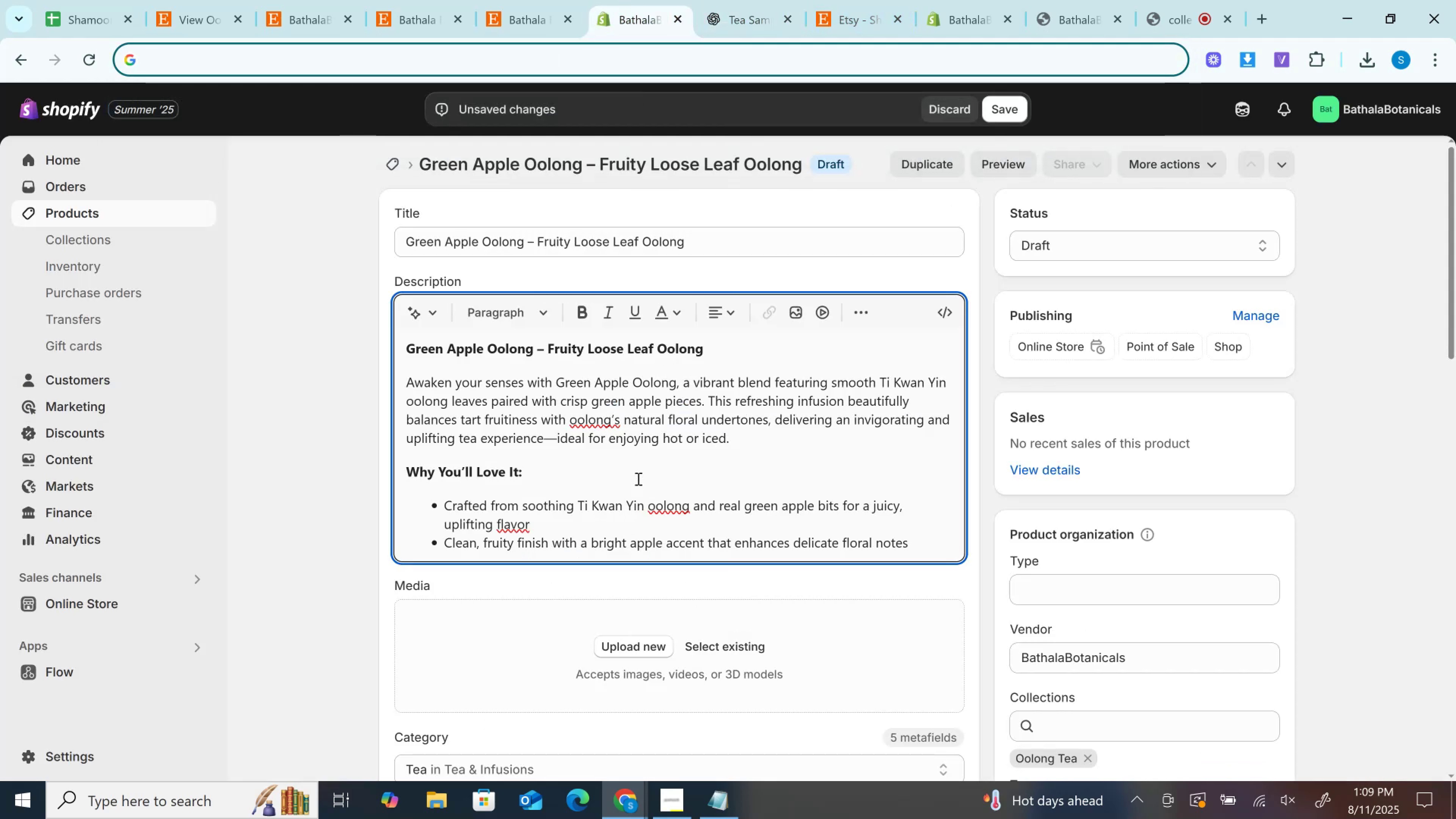 
scroll: coordinate [639, 477], scroll_direction: none, amount: 0.0
 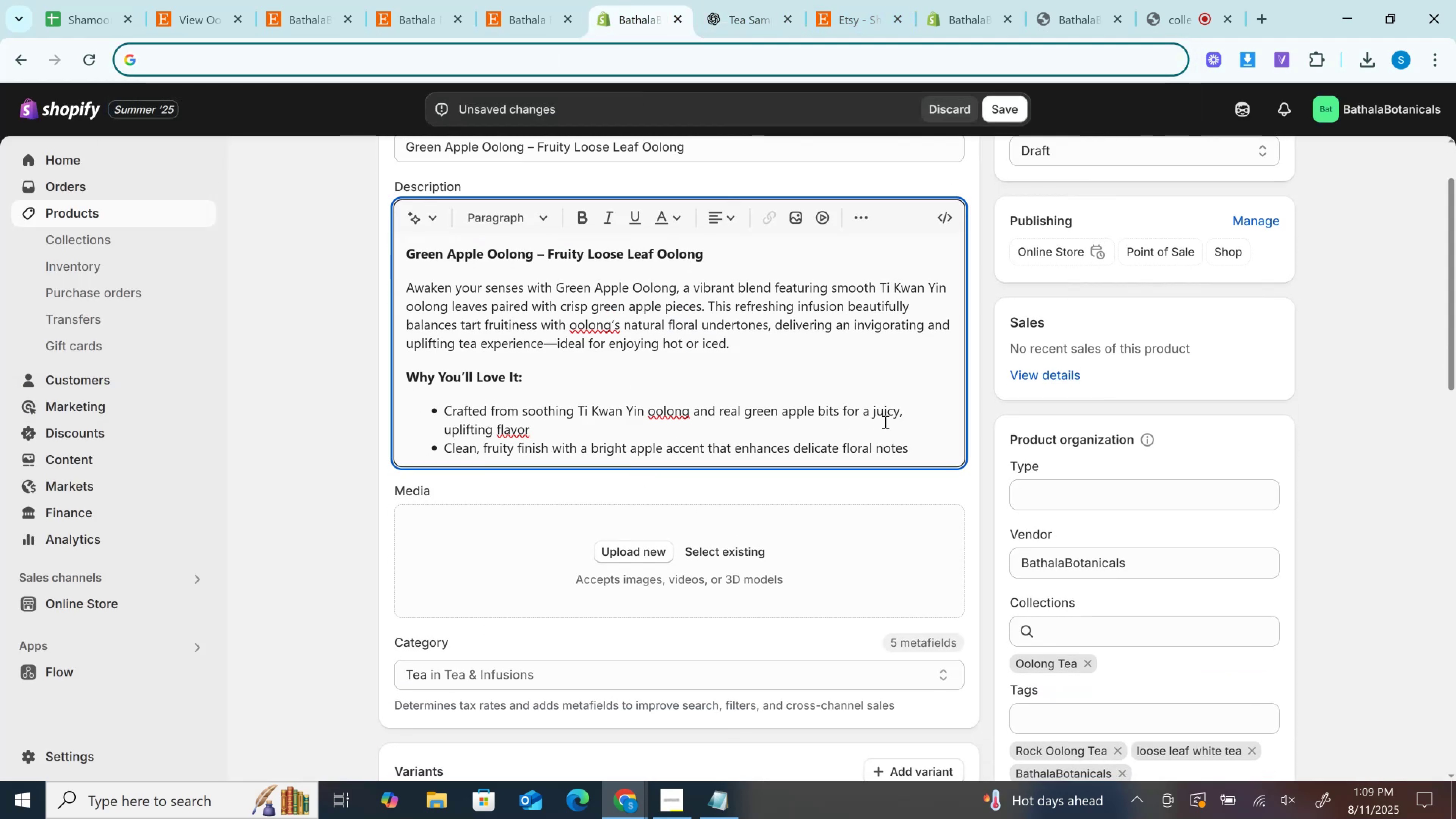 
left_click_drag(start_coordinate=[913, 430], to_coordinate=[921, 444])
 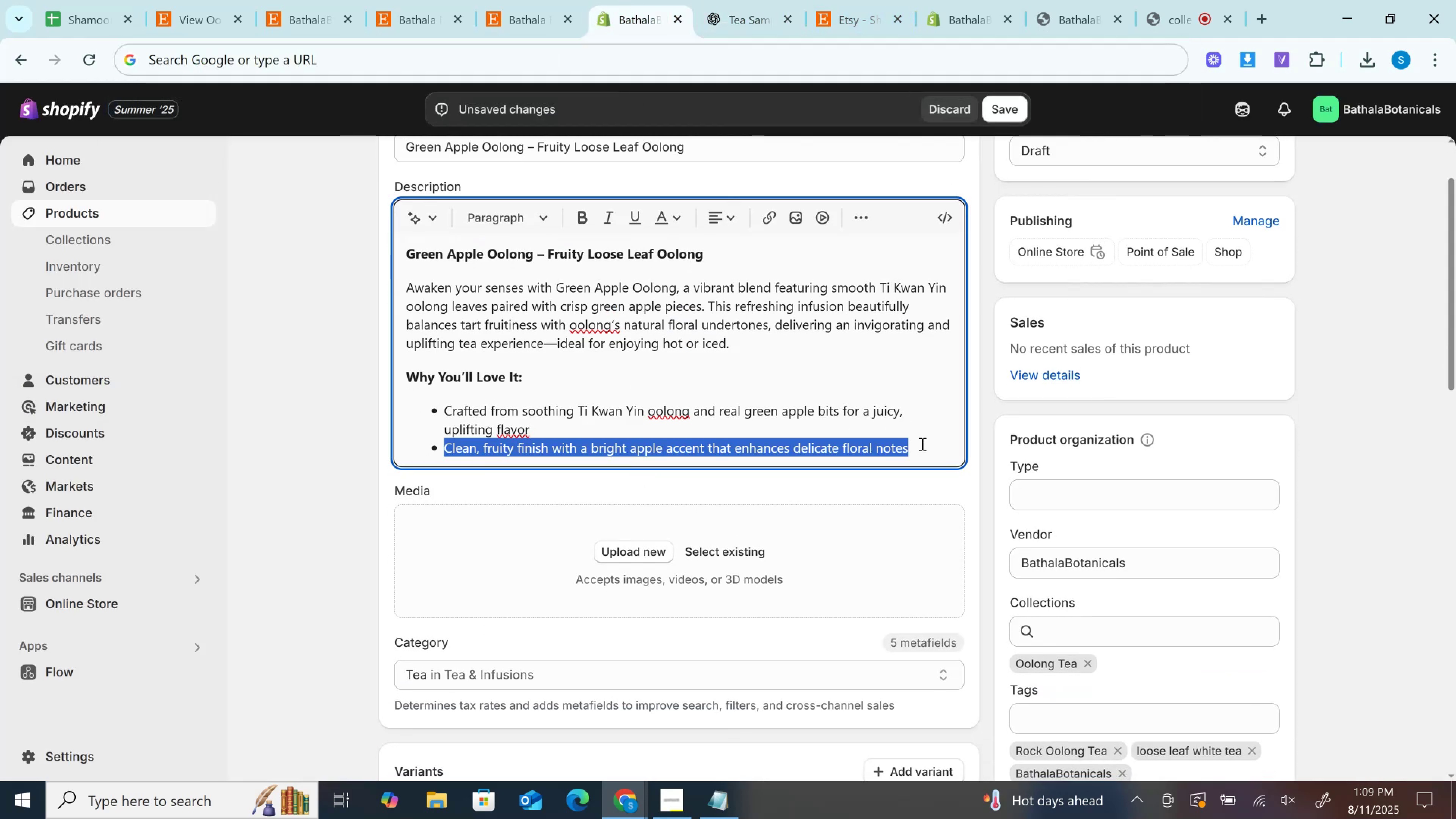 
left_click([921, 444])
 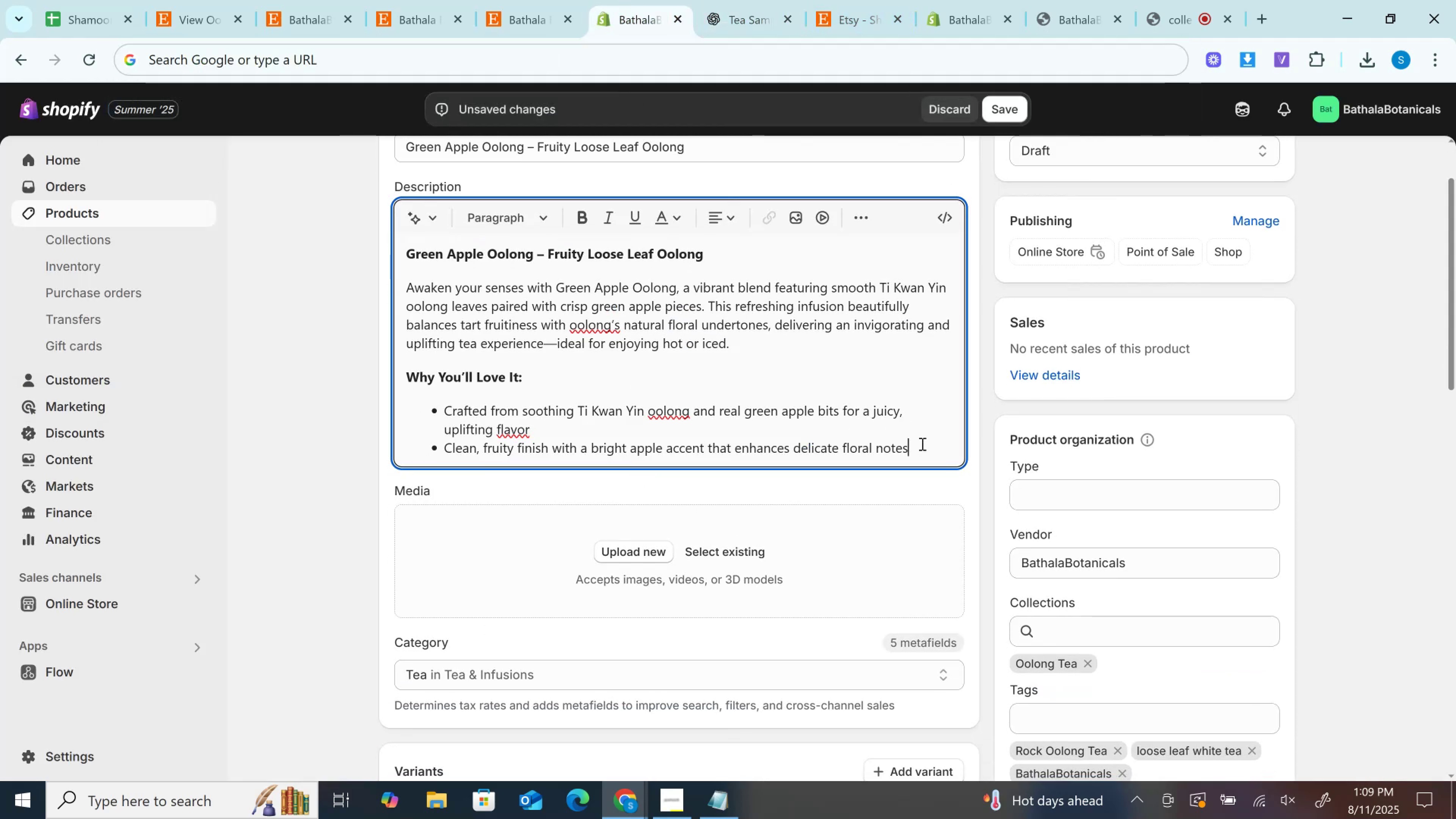 
key(Enter)
 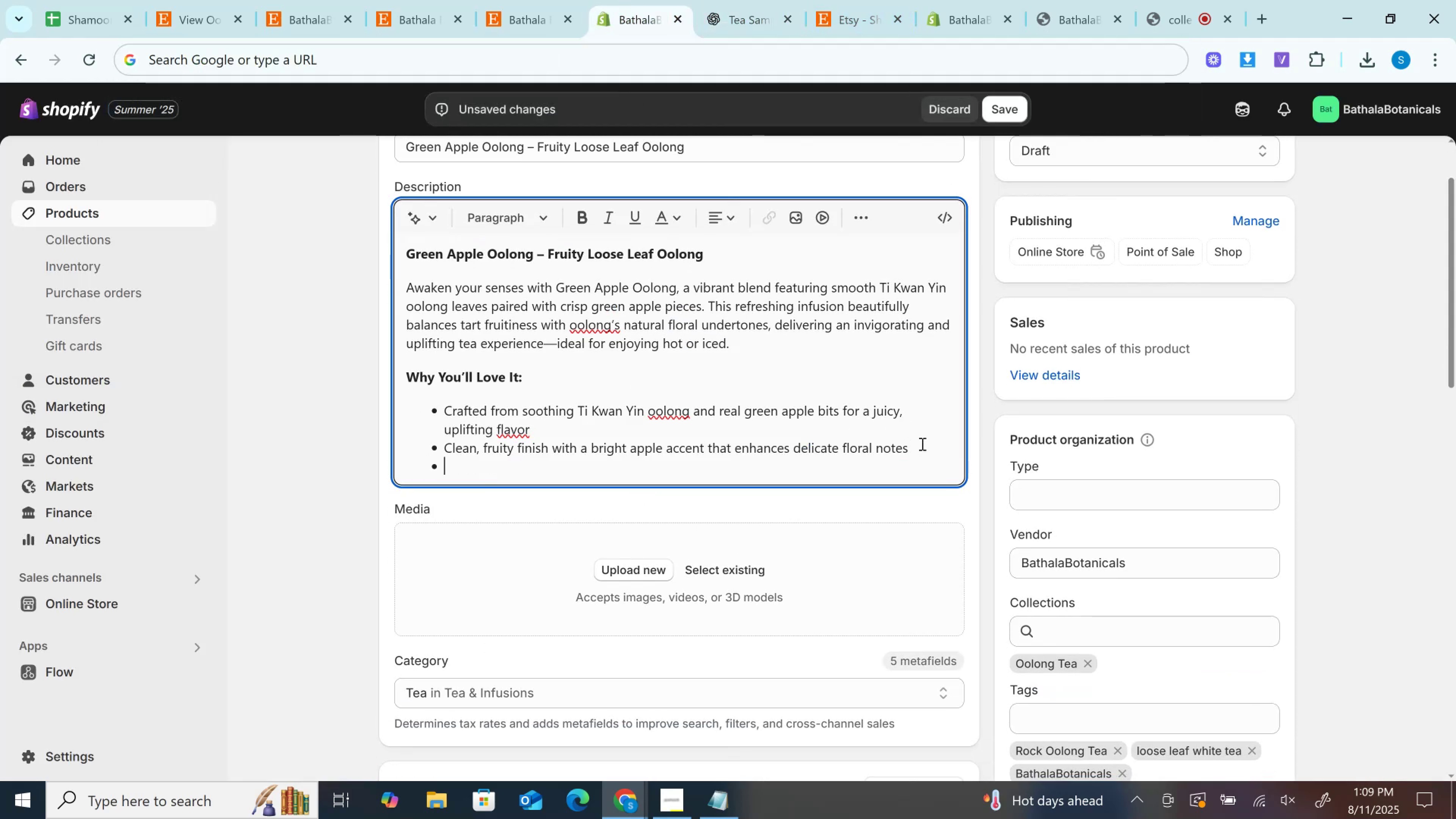 
key(Control+V)
 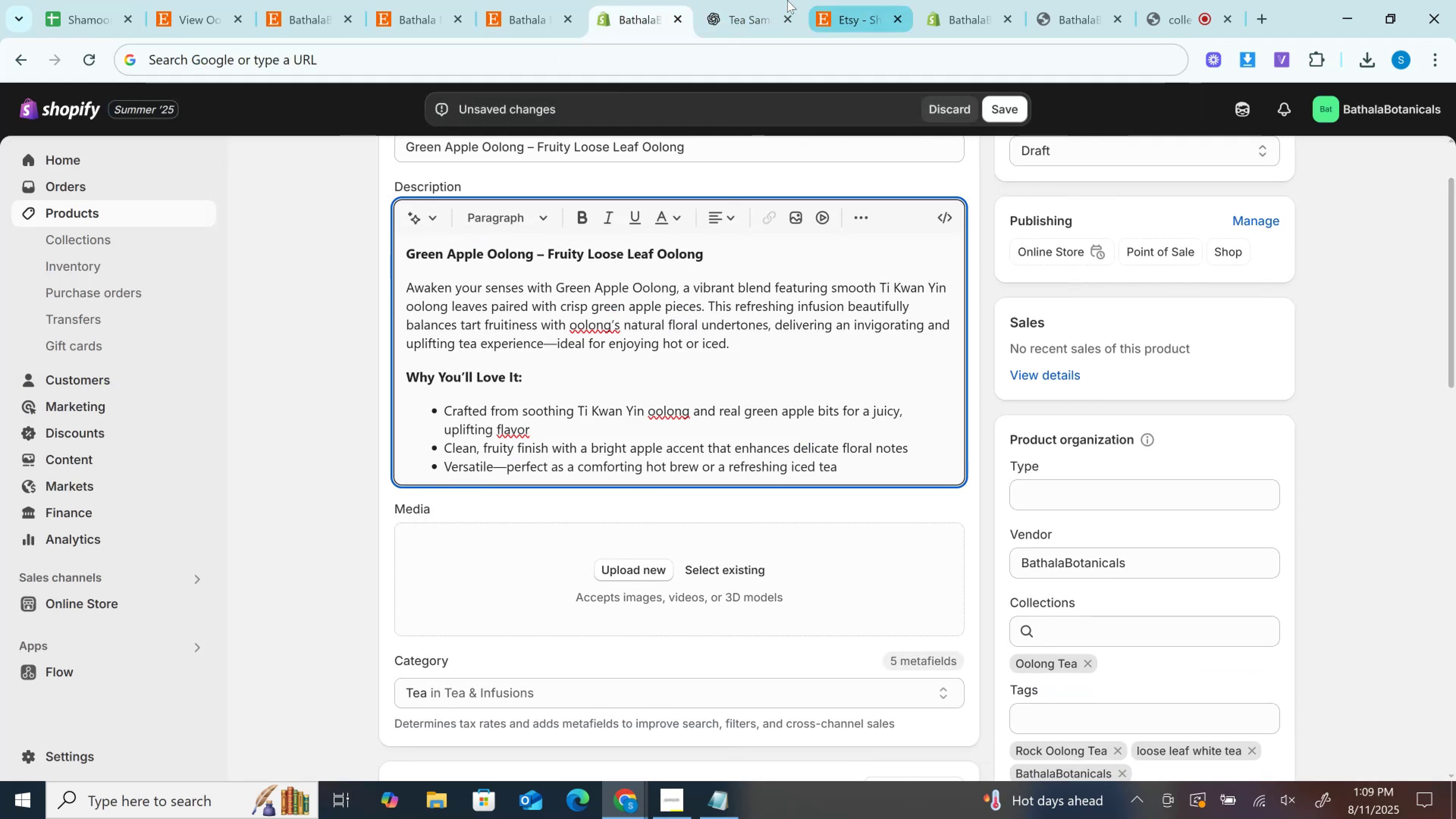 
left_click([771, 0])
 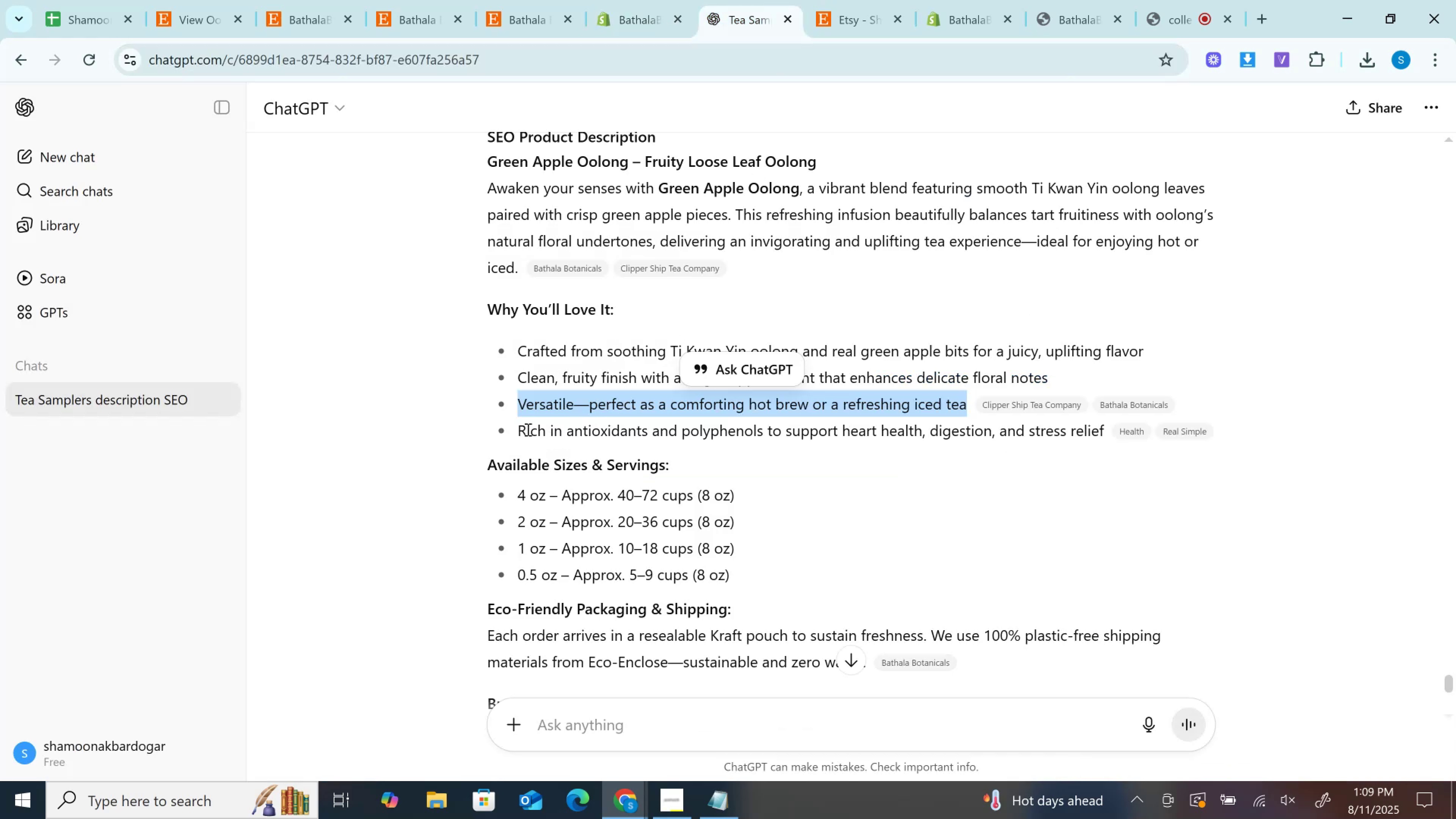 
left_click_drag(start_coordinate=[519, 429], to_coordinate=[1114, 440])
 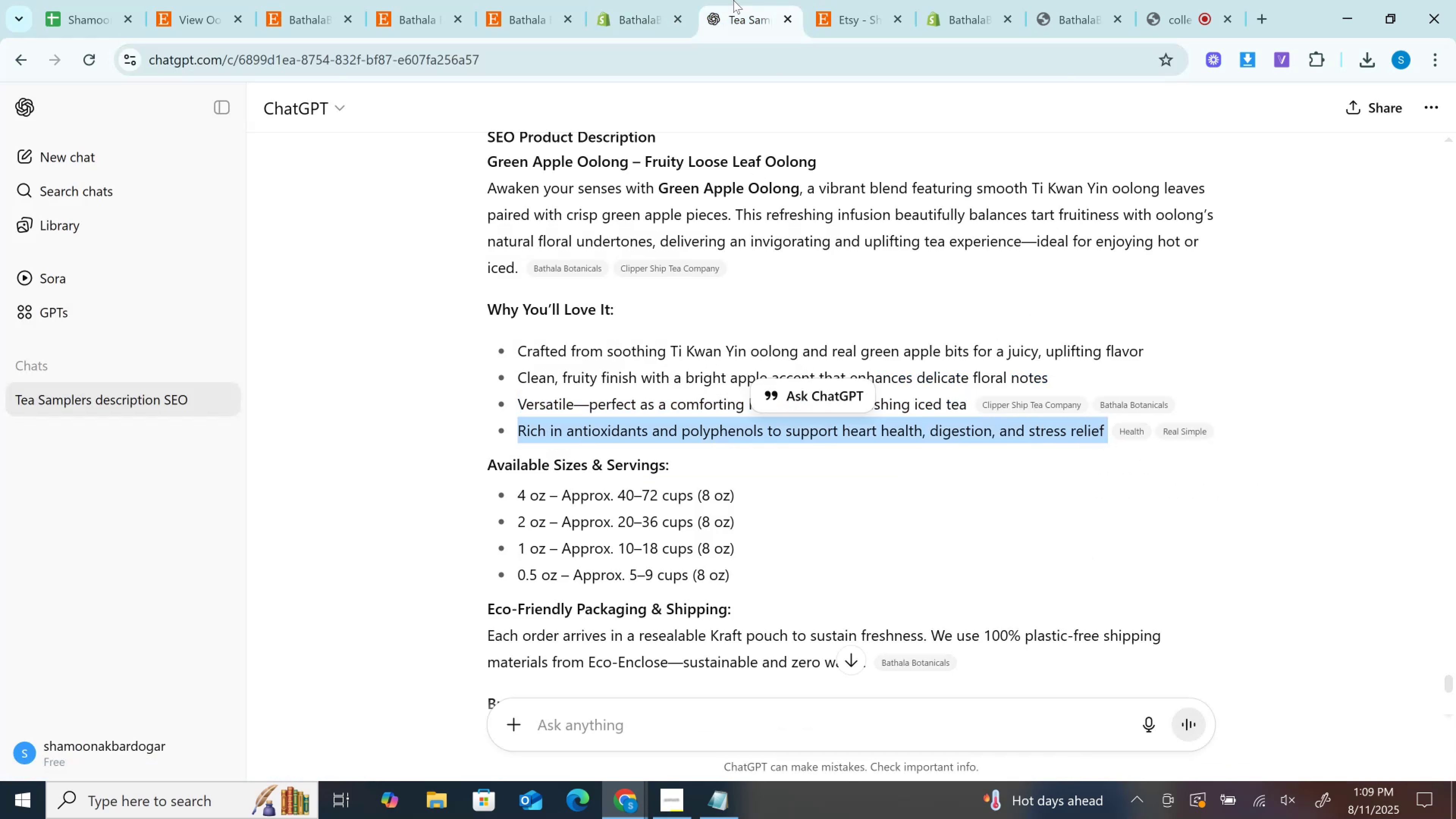 
key(Control+C)
 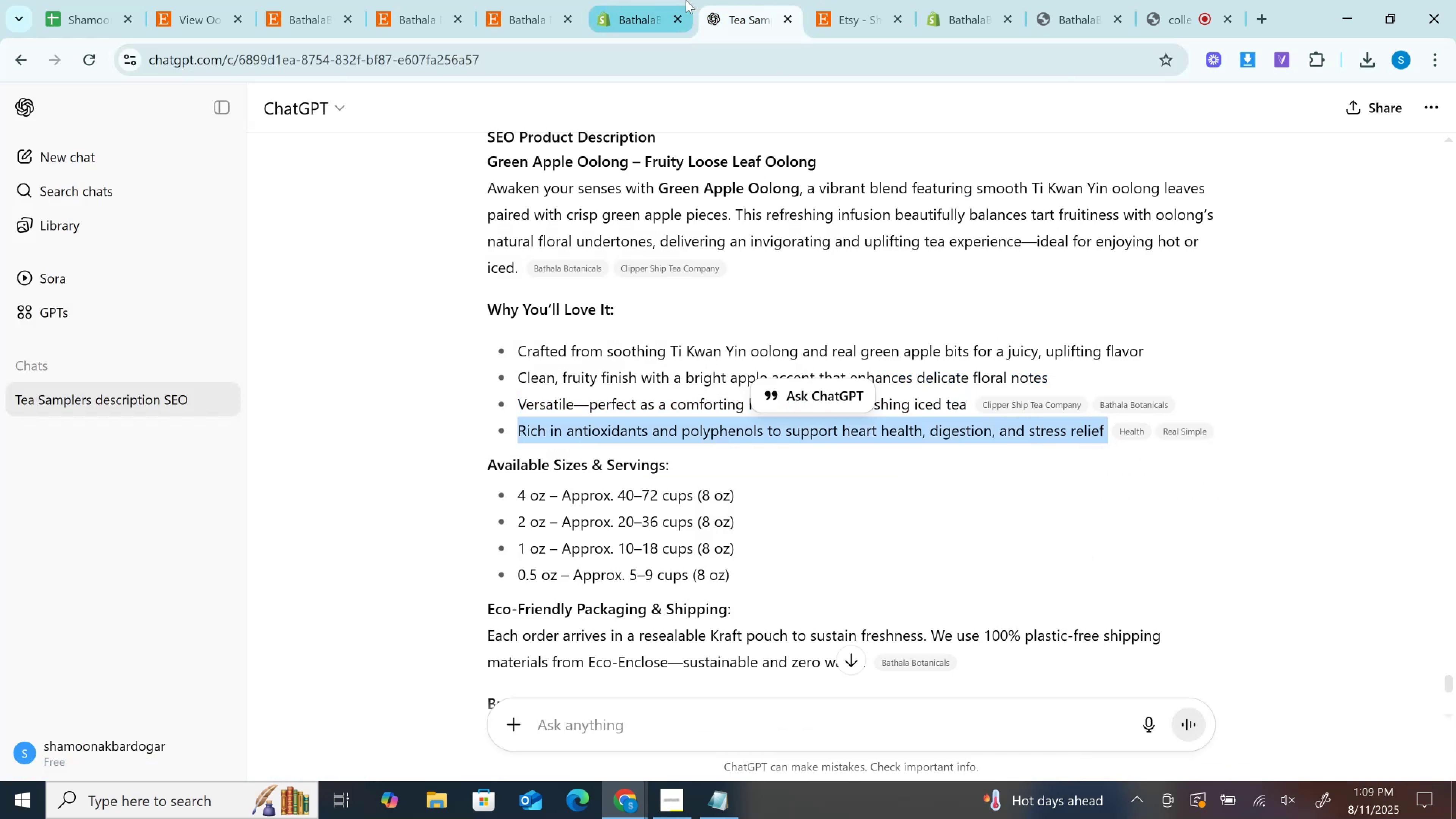 
left_click([686, 0])
 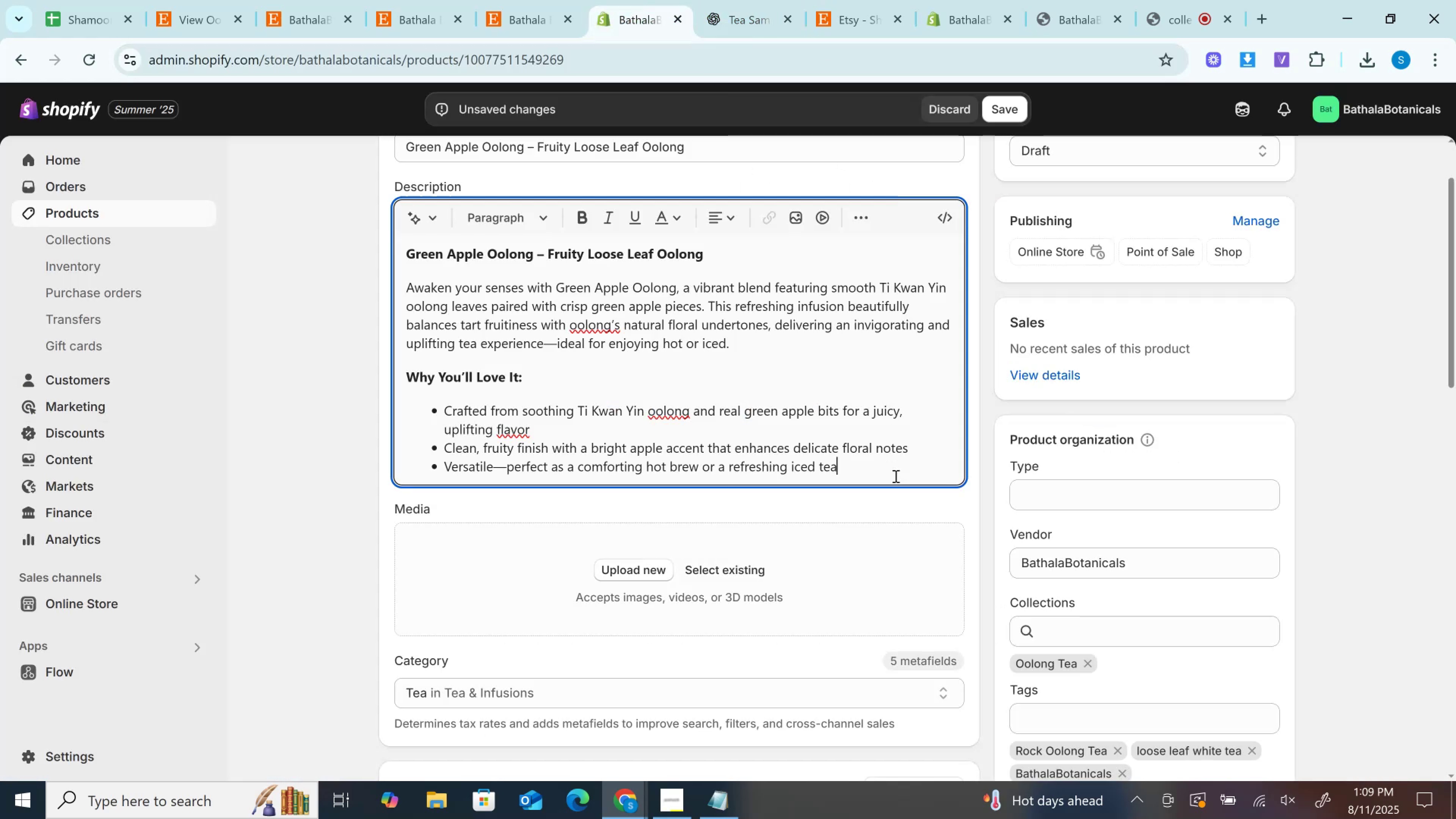 
key(Enter)
 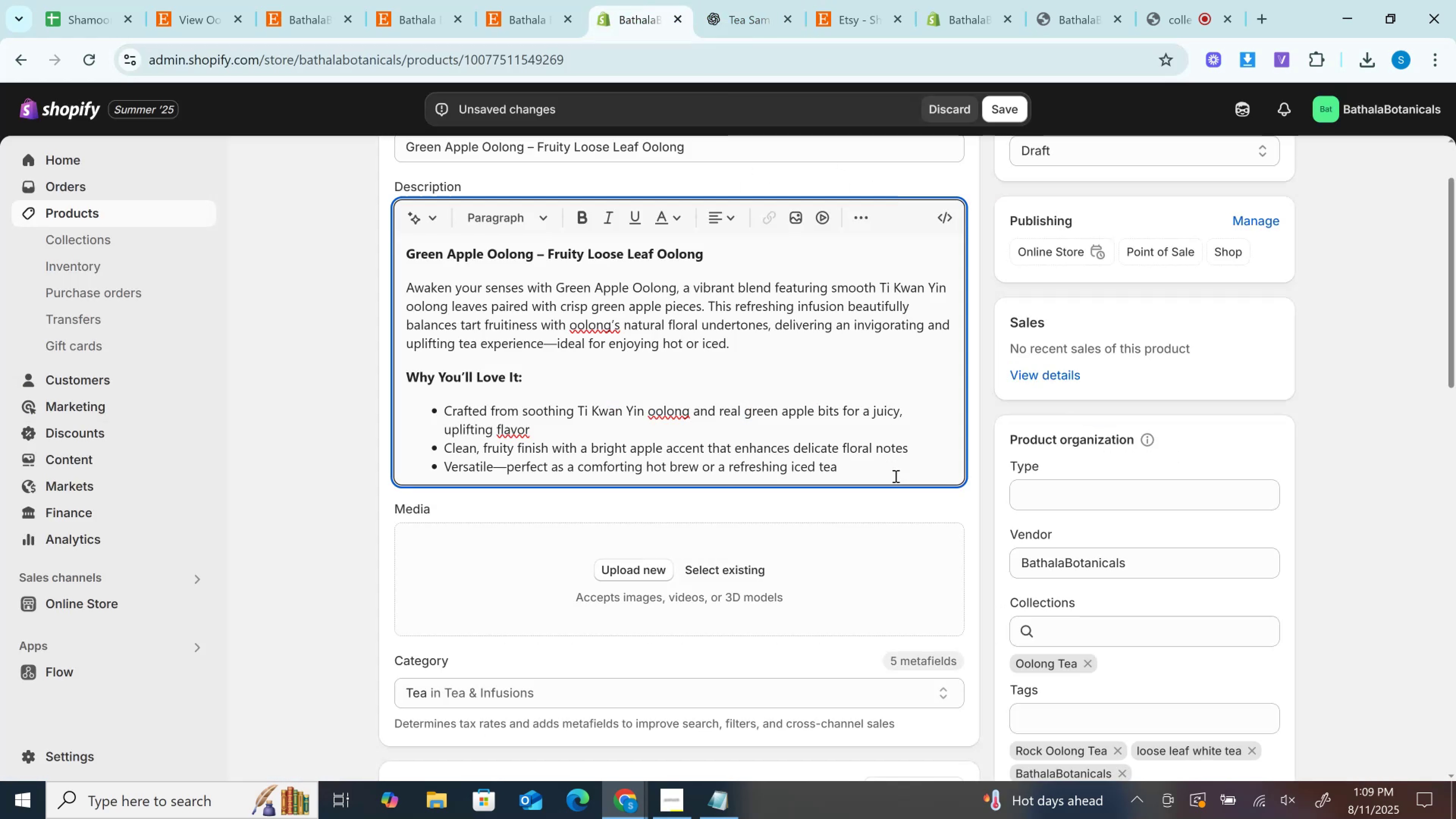 
key(Control+V)
 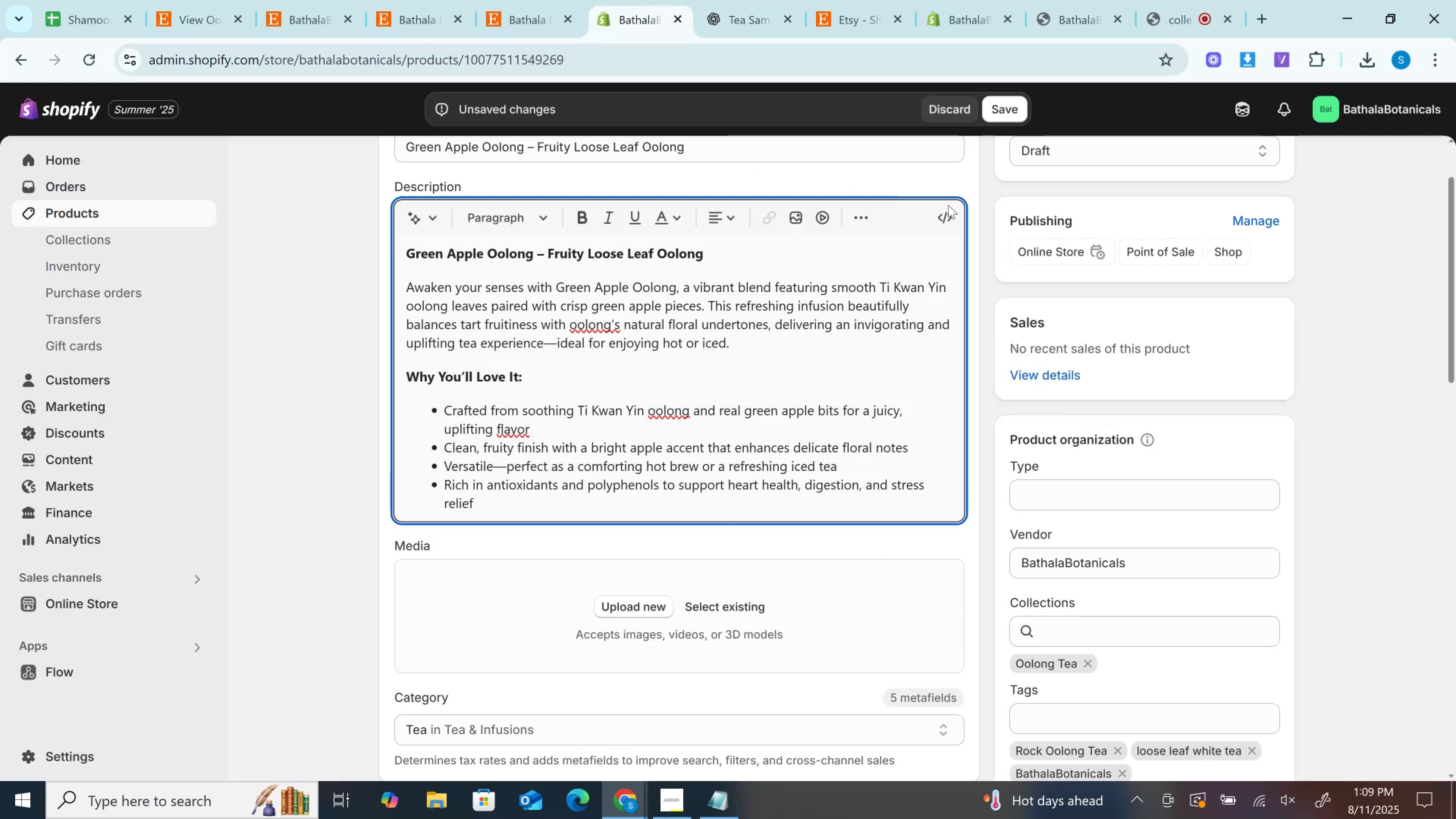 
left_click([948, 219])
 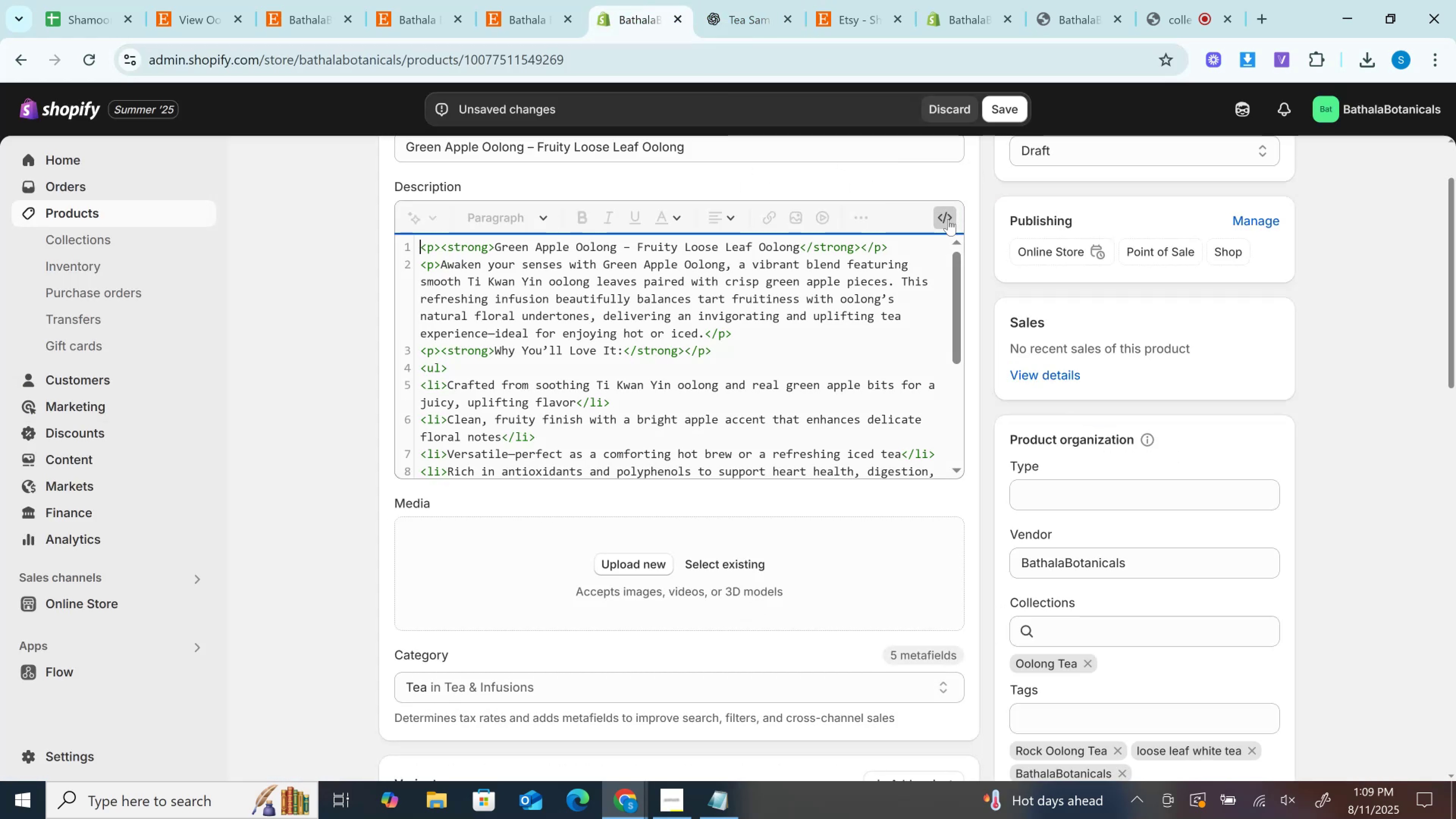 
scroll: coordinate [886, 373], scroll_direction: down, amount: 4.0
 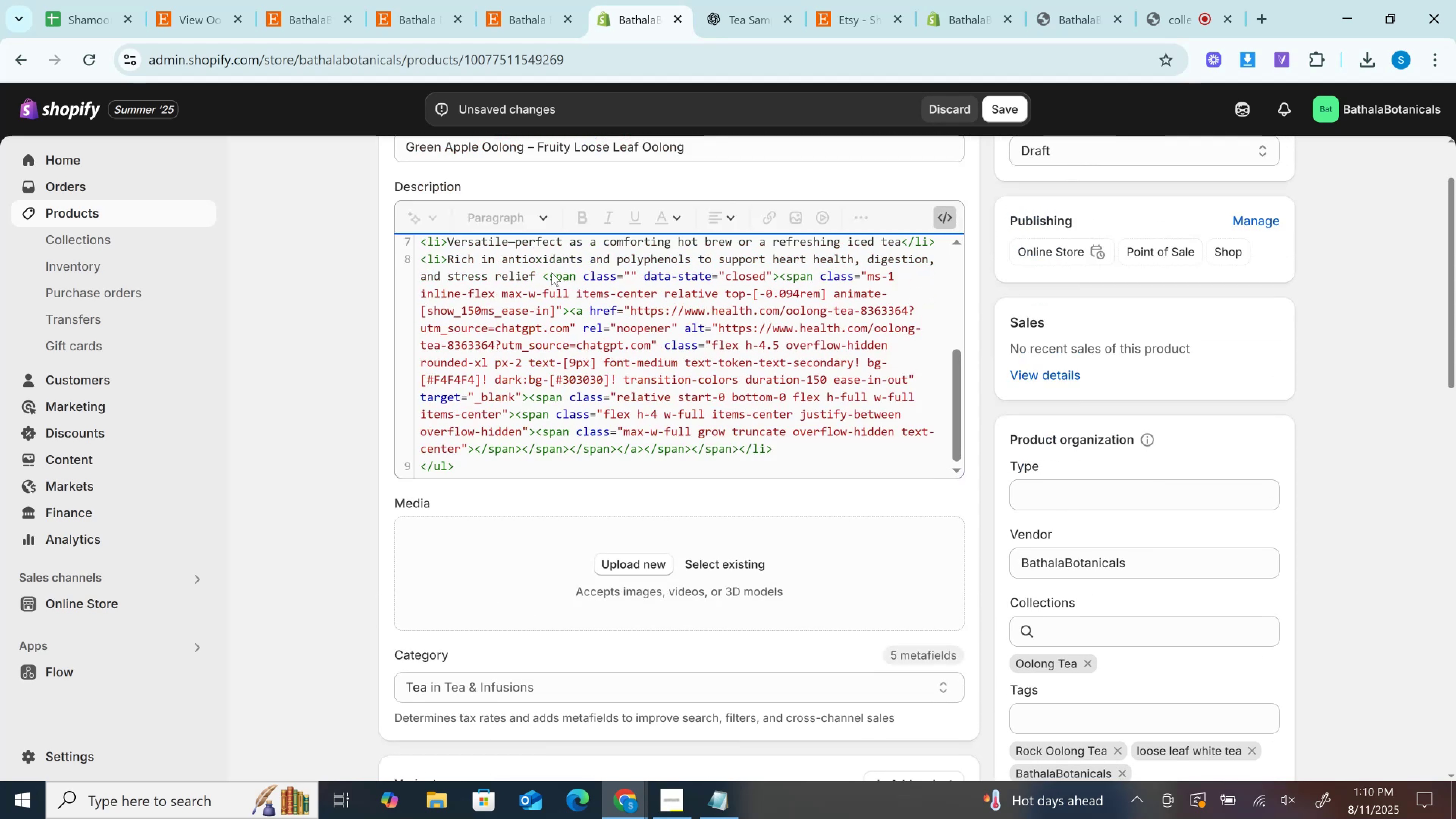 
left_click([543, 273])
 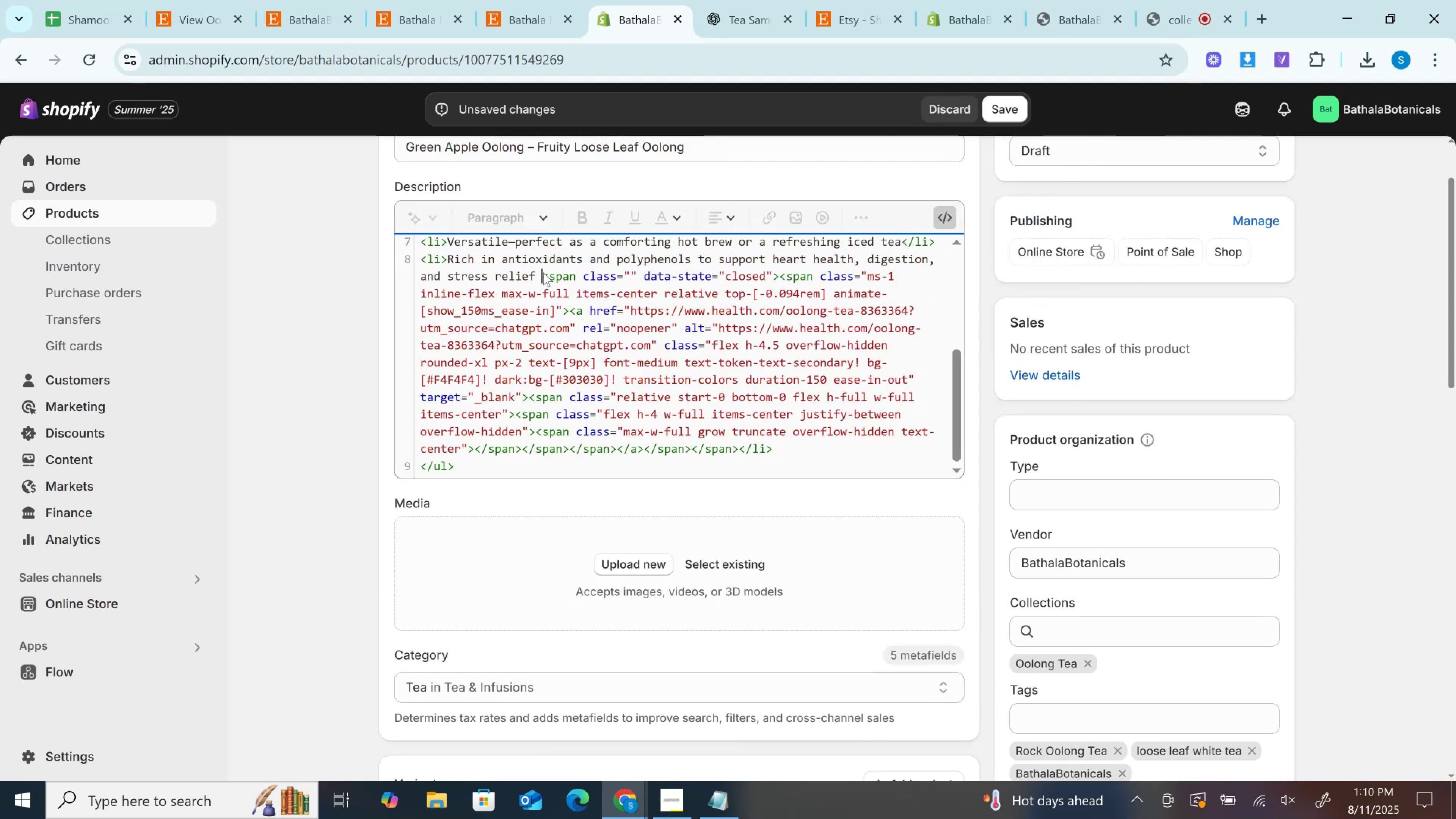 
left_click_drag(start_coordinate=[543, 273], to_coordinate=[525, 399])
 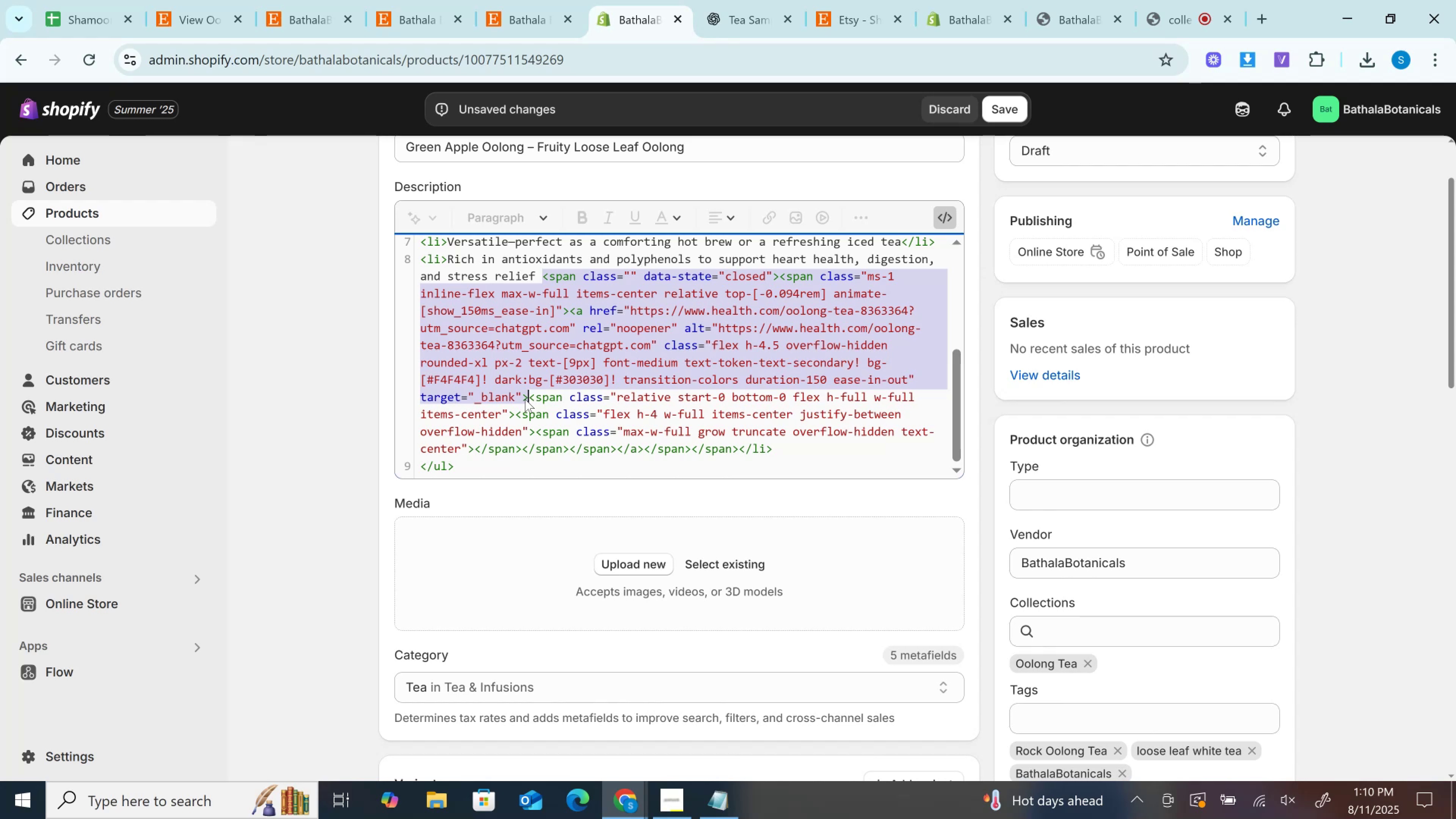 
key(Backspace)
 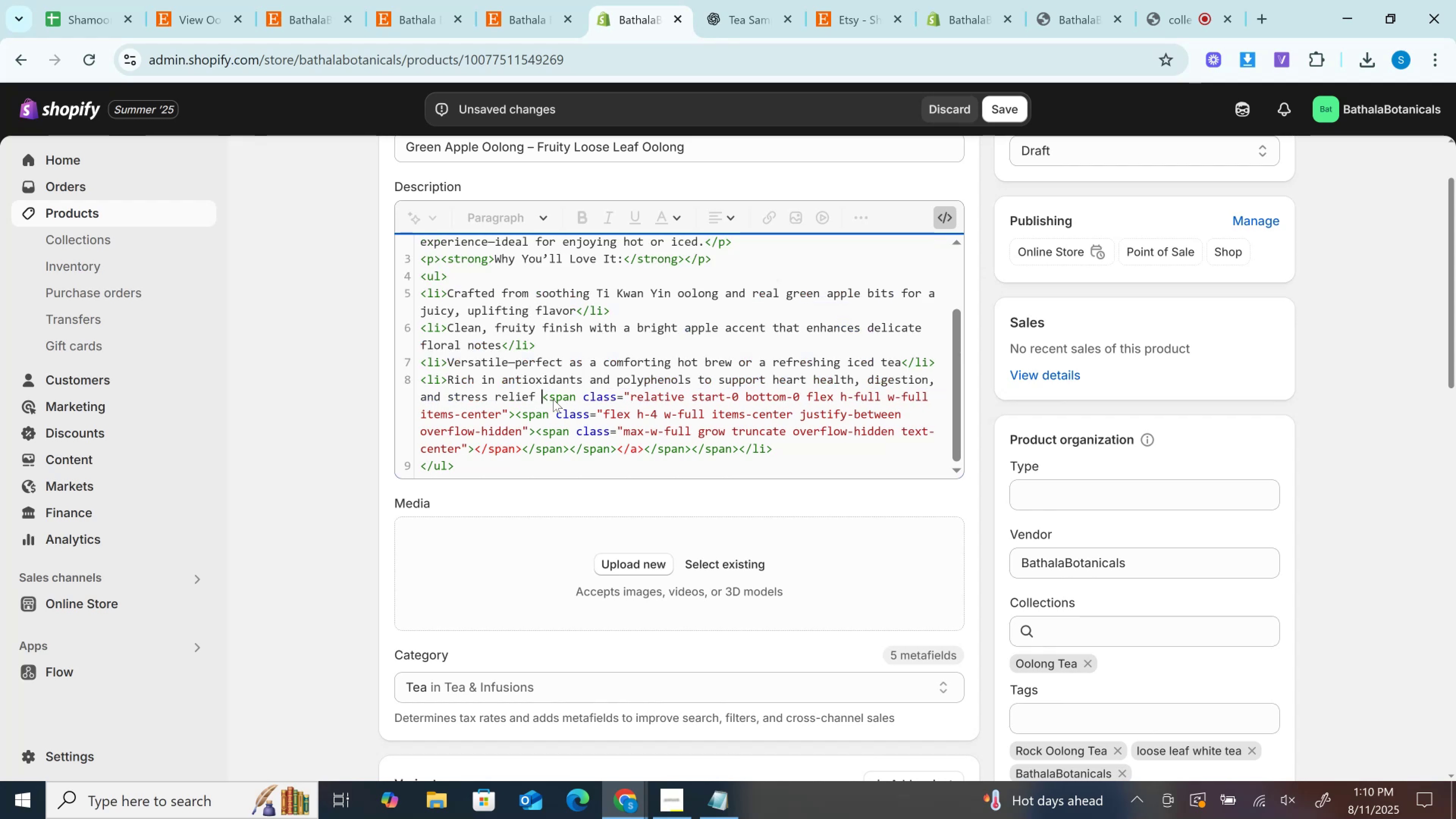 
left_click_drag(start_coordinate=[540, 395], to_coordinate=[643, 456])
 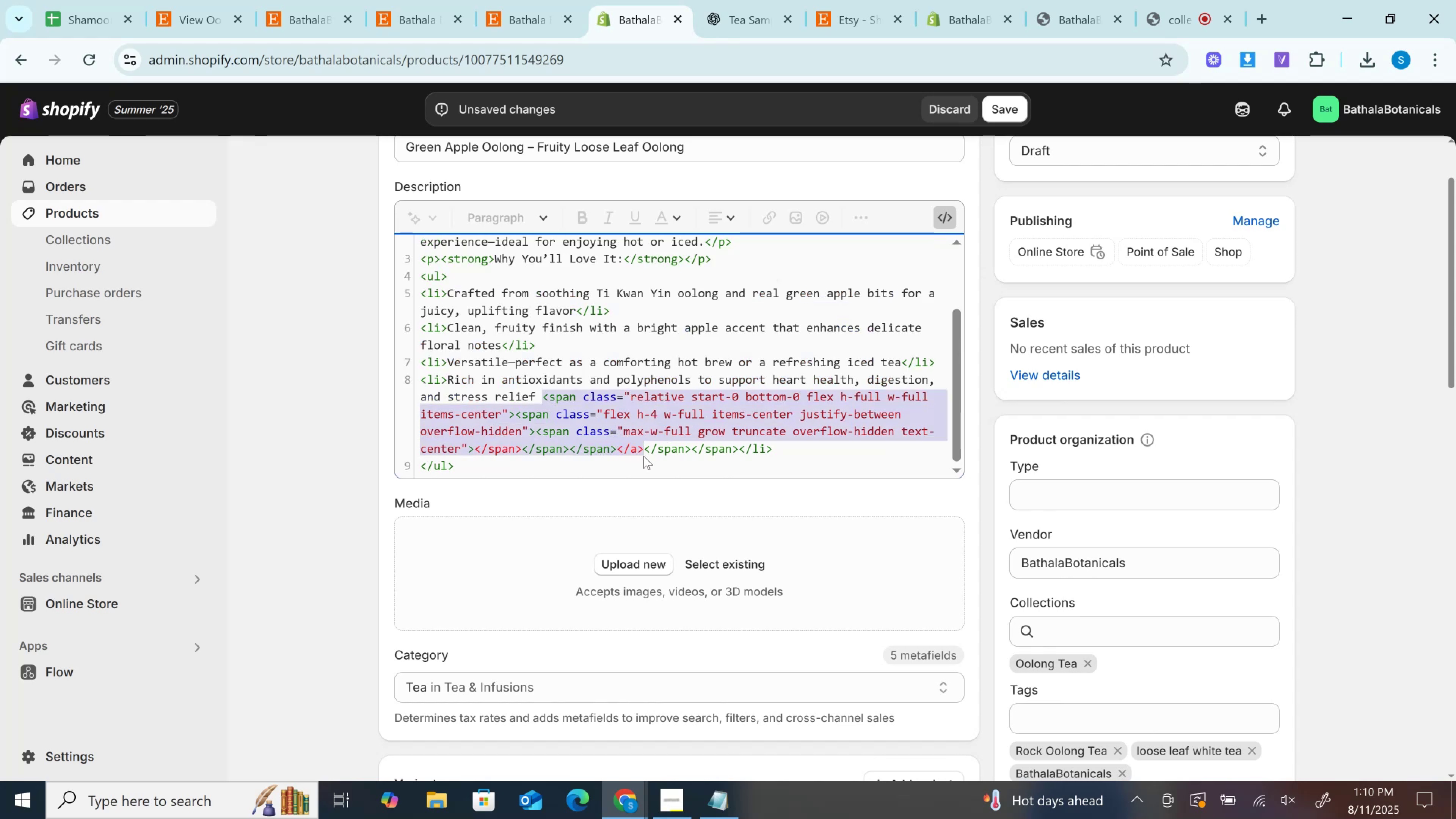 
key(Backspace)
 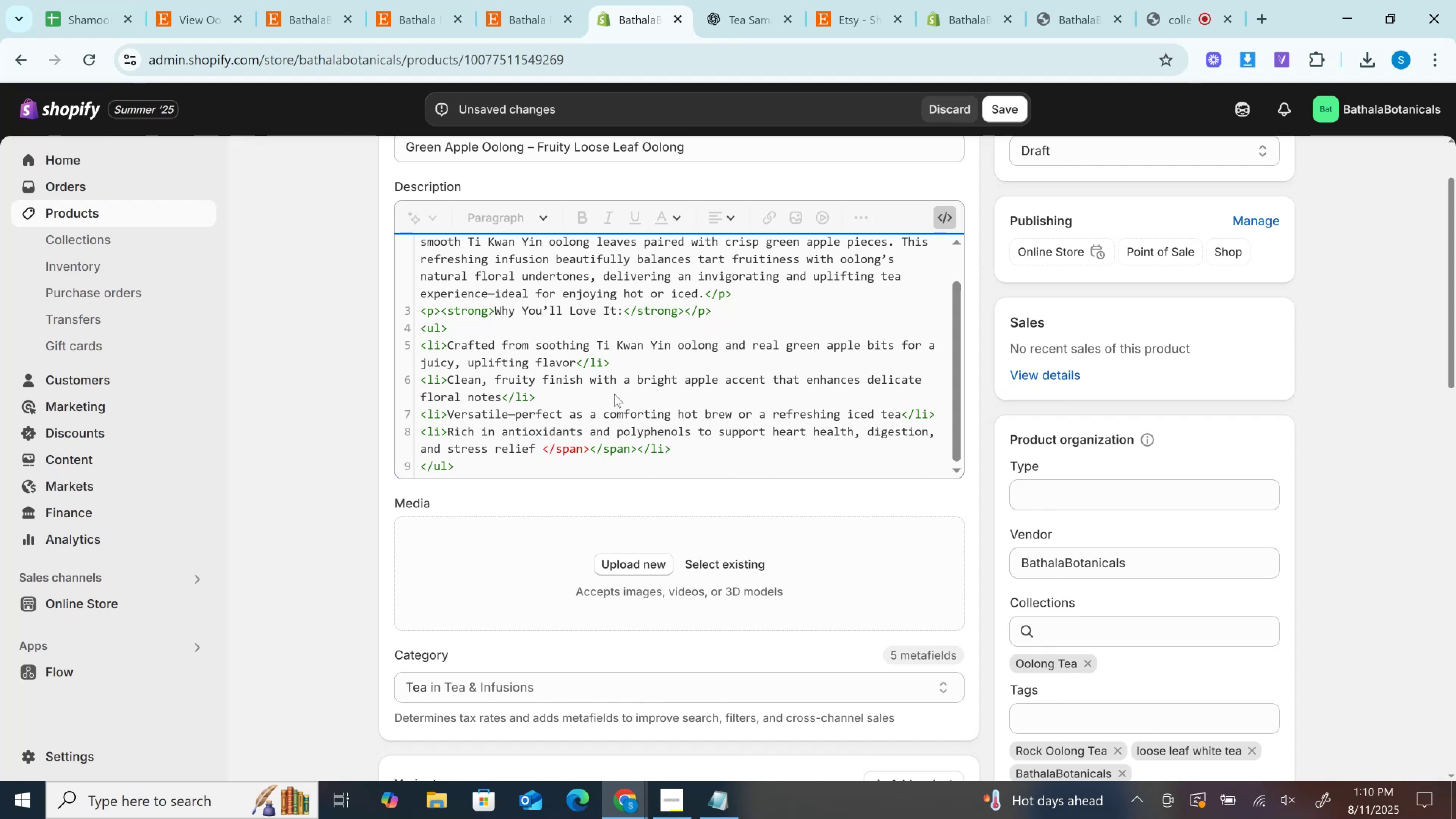 
left_click_drag(start_coordinate=[638, 442], to_coordinate=[536, 452])
 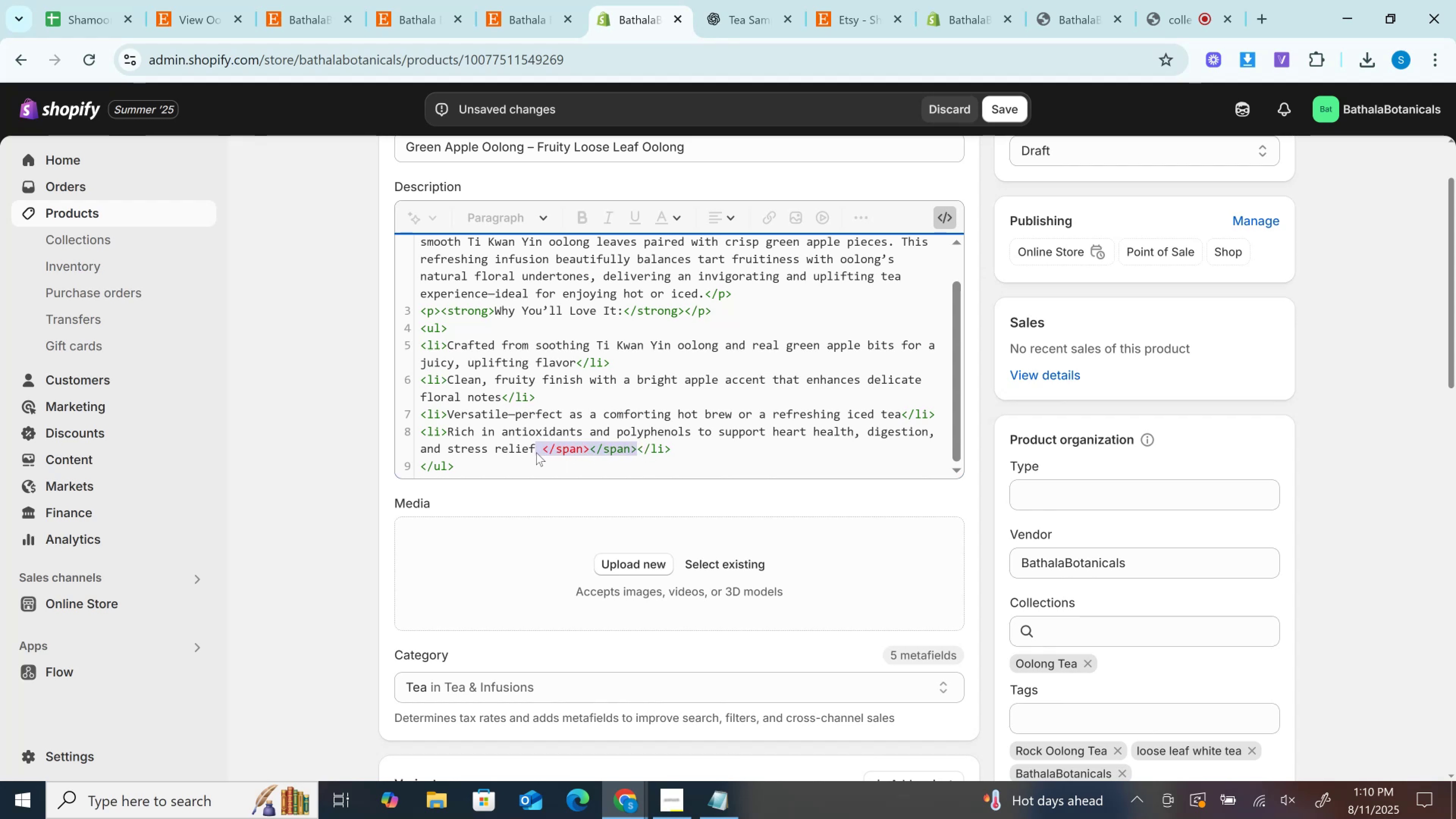 
key(Backspace)
 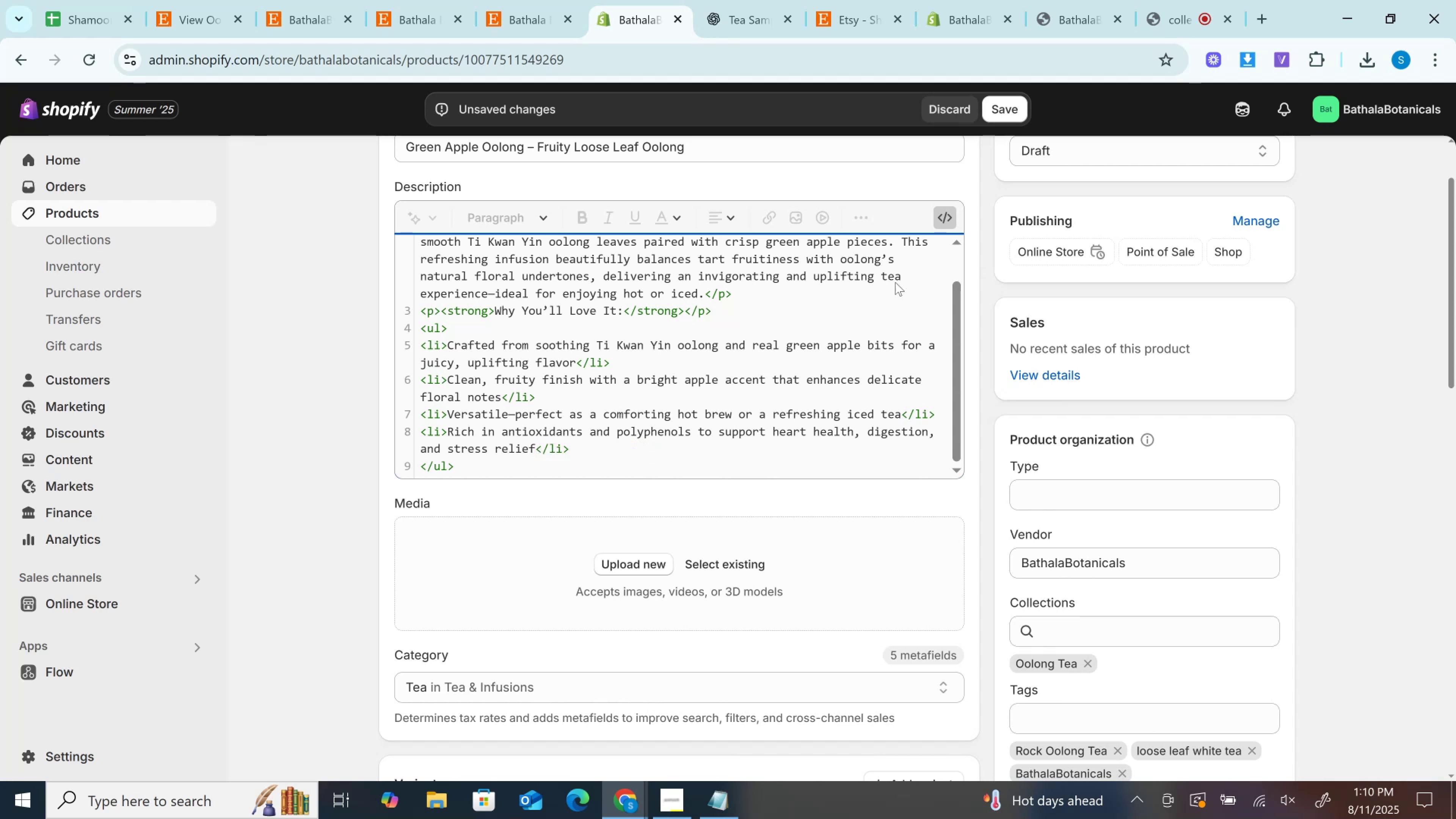 
left_click([939, 218])
 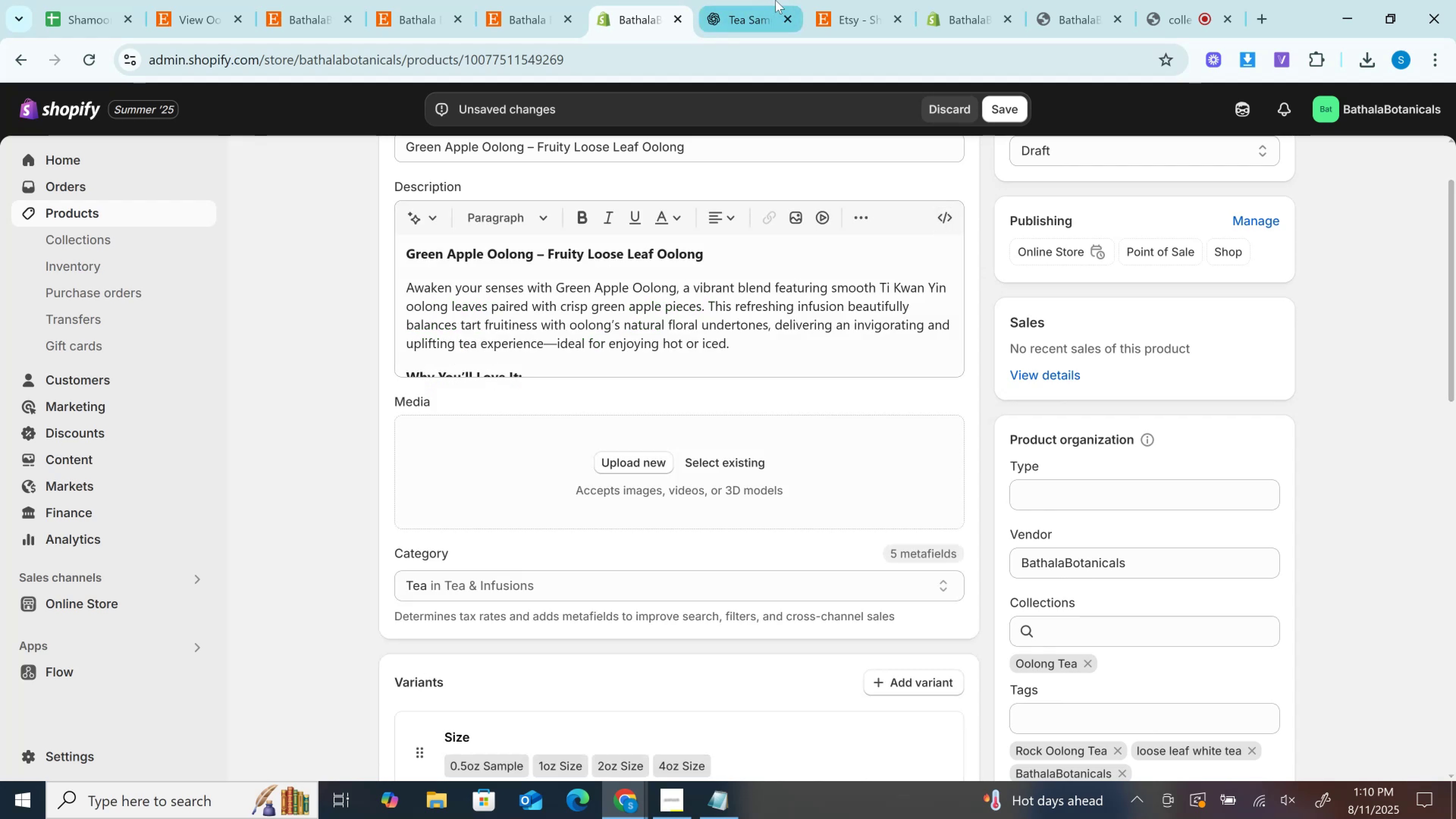 
left_click([775, 0])
 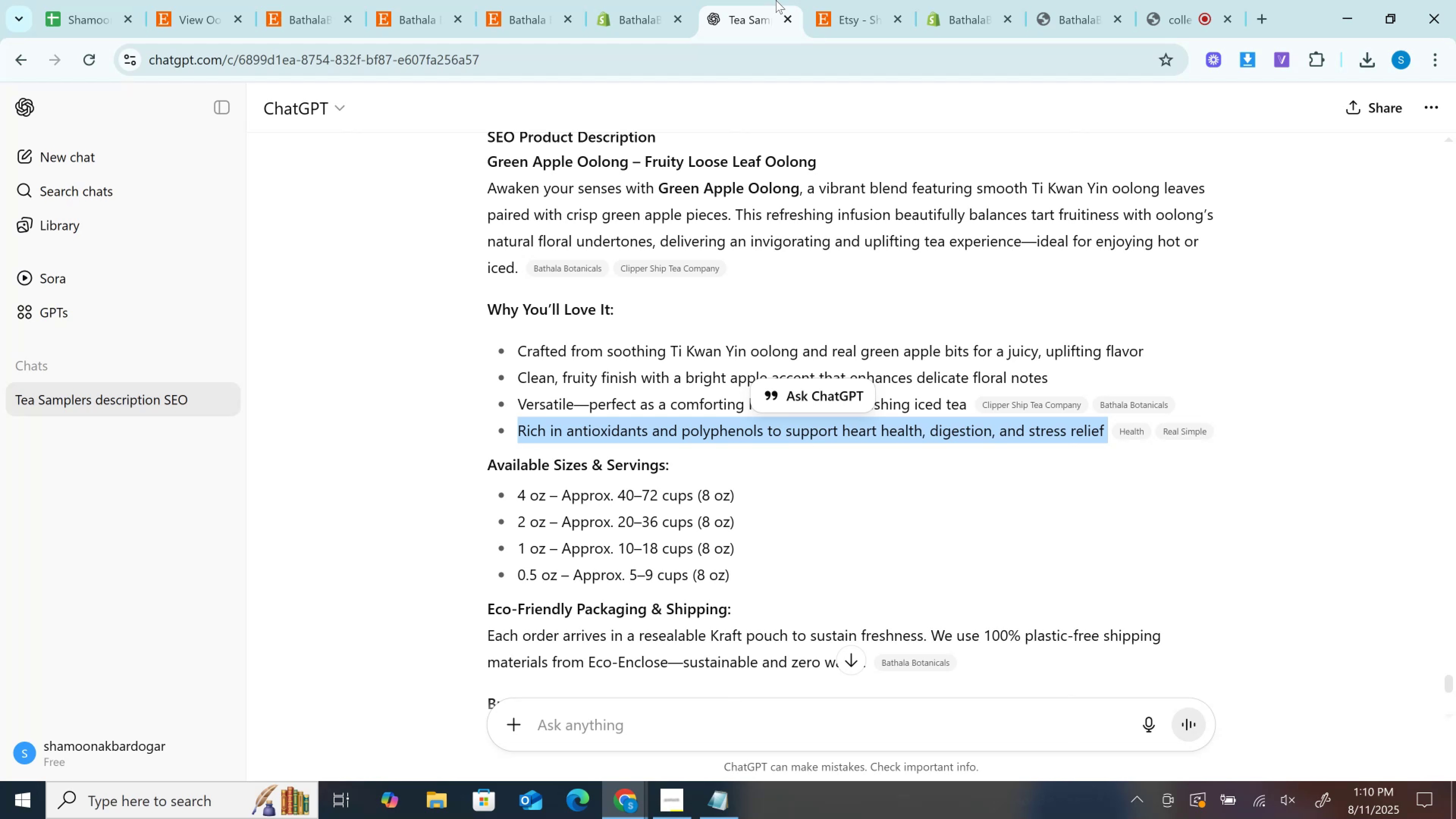 
left_click([642, 0])
 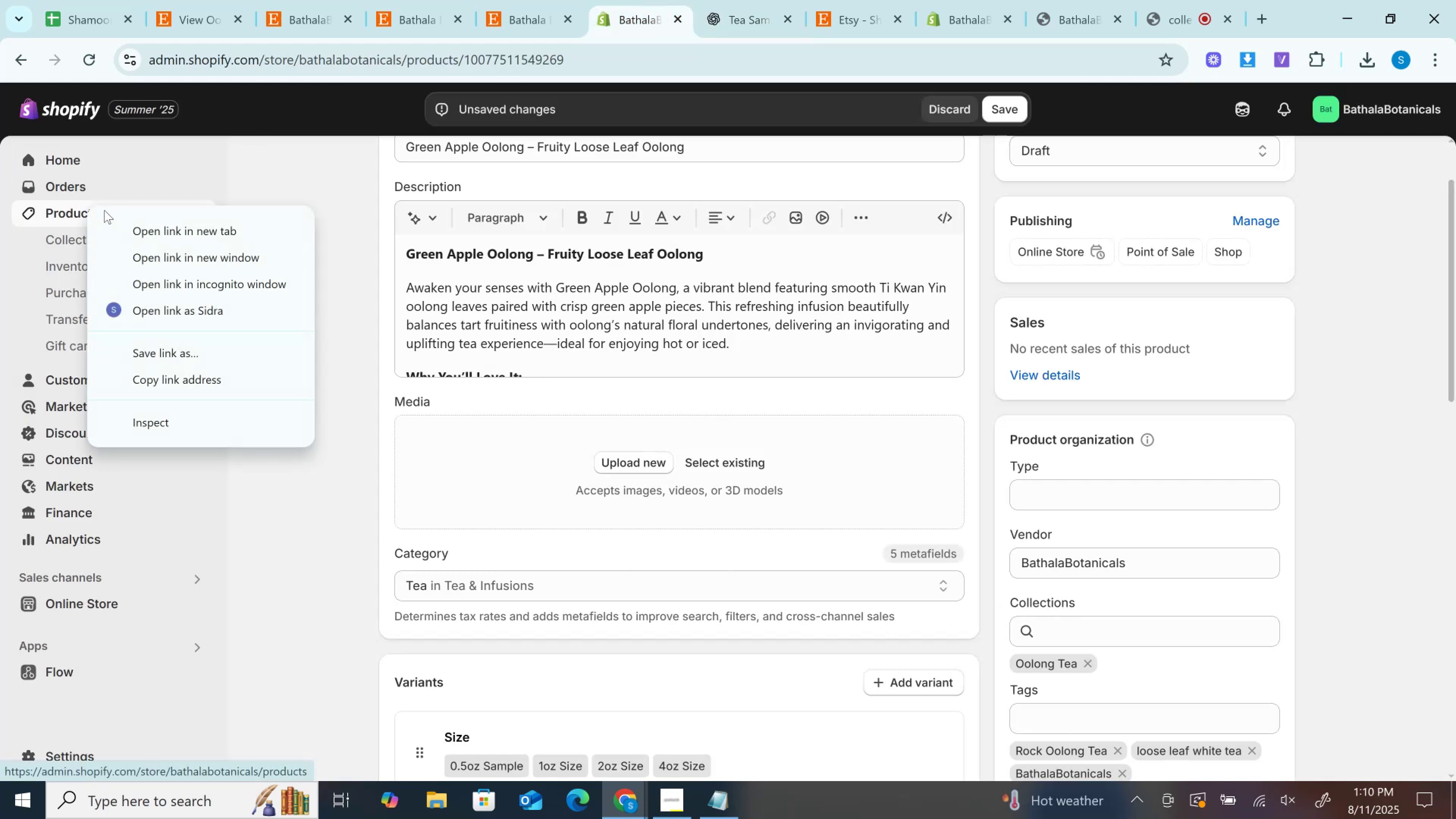 
left_click([155, 228])
 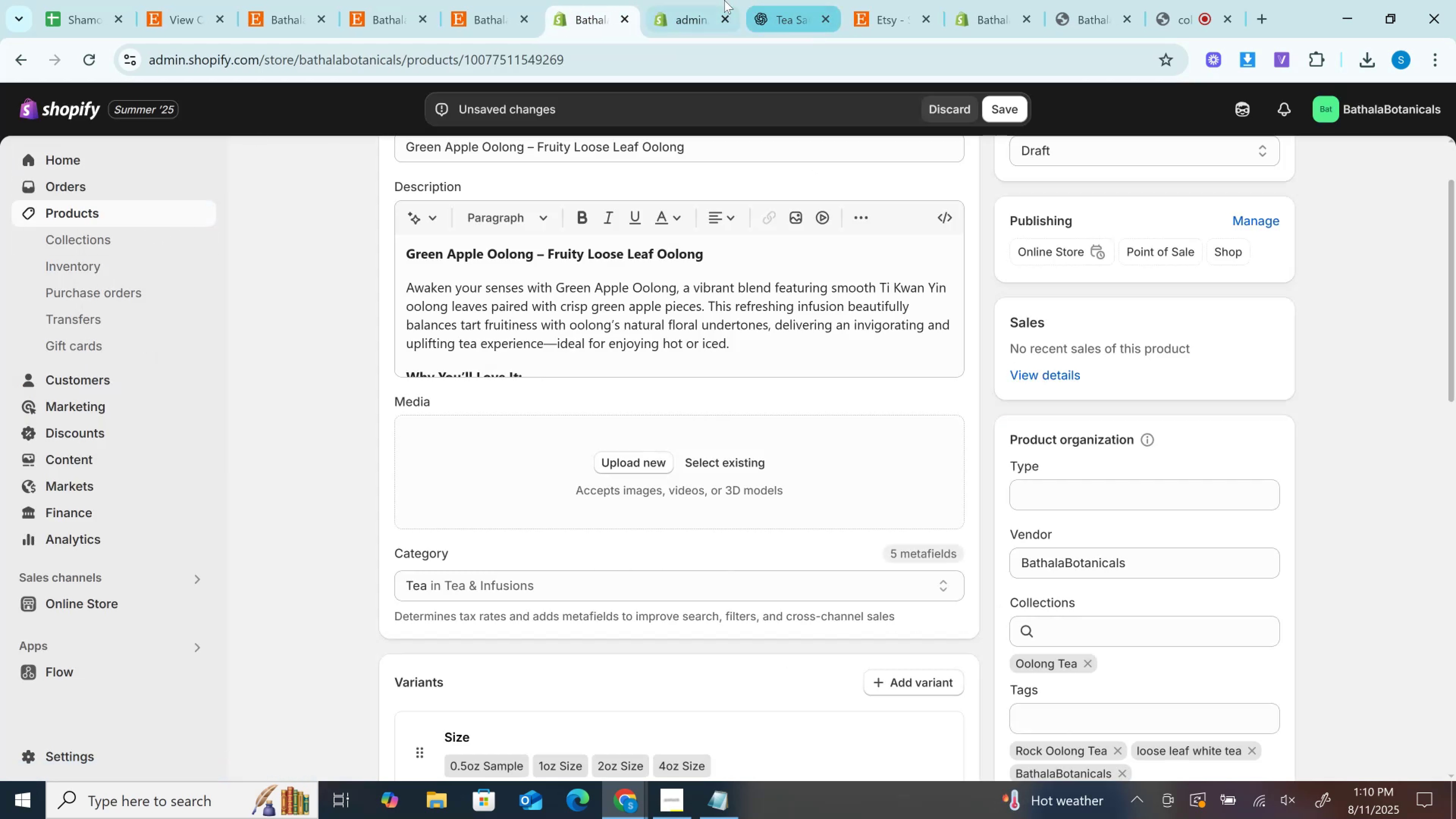 
left_click([724, 0])
 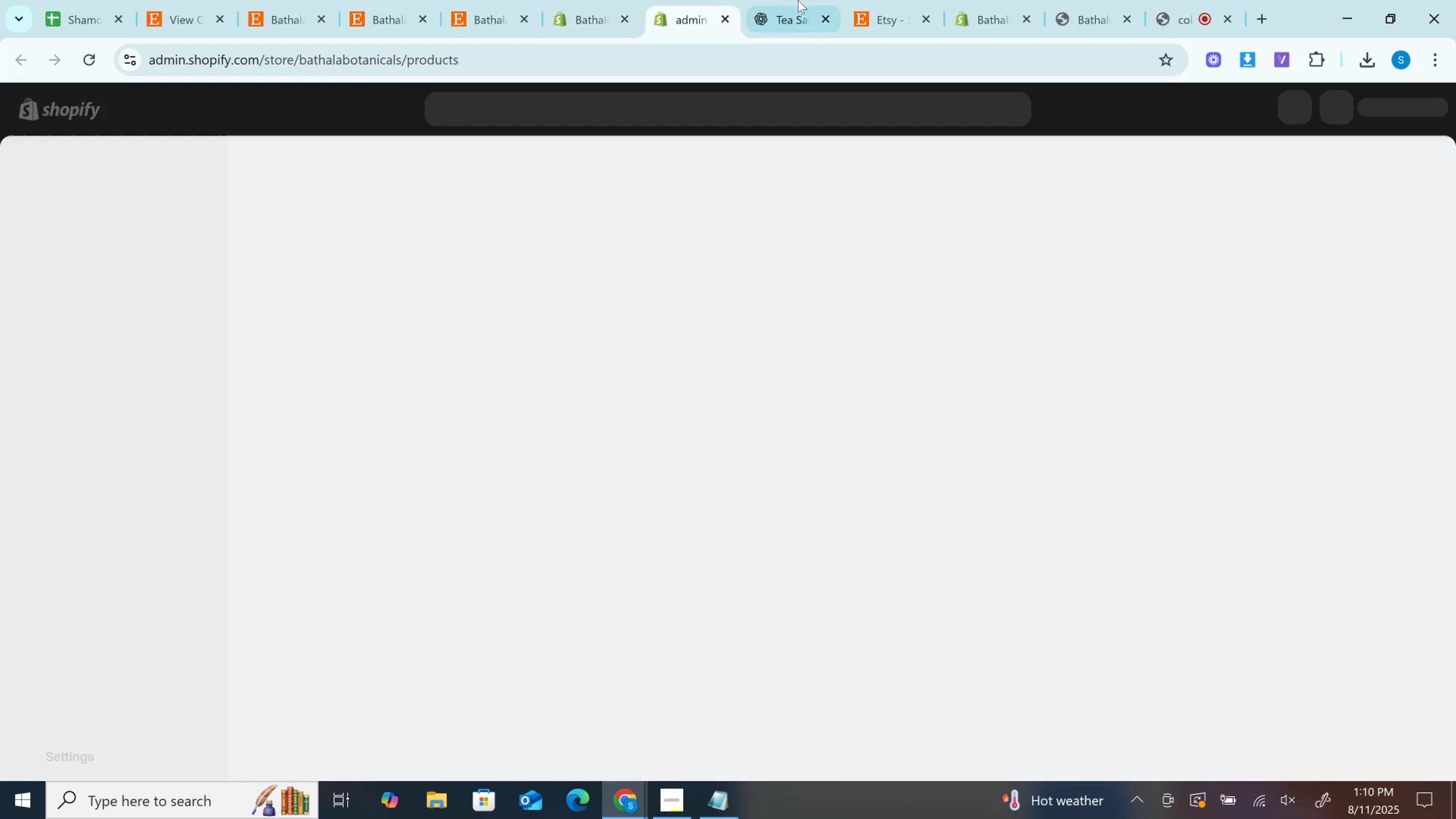 
left_click([798, 0])
 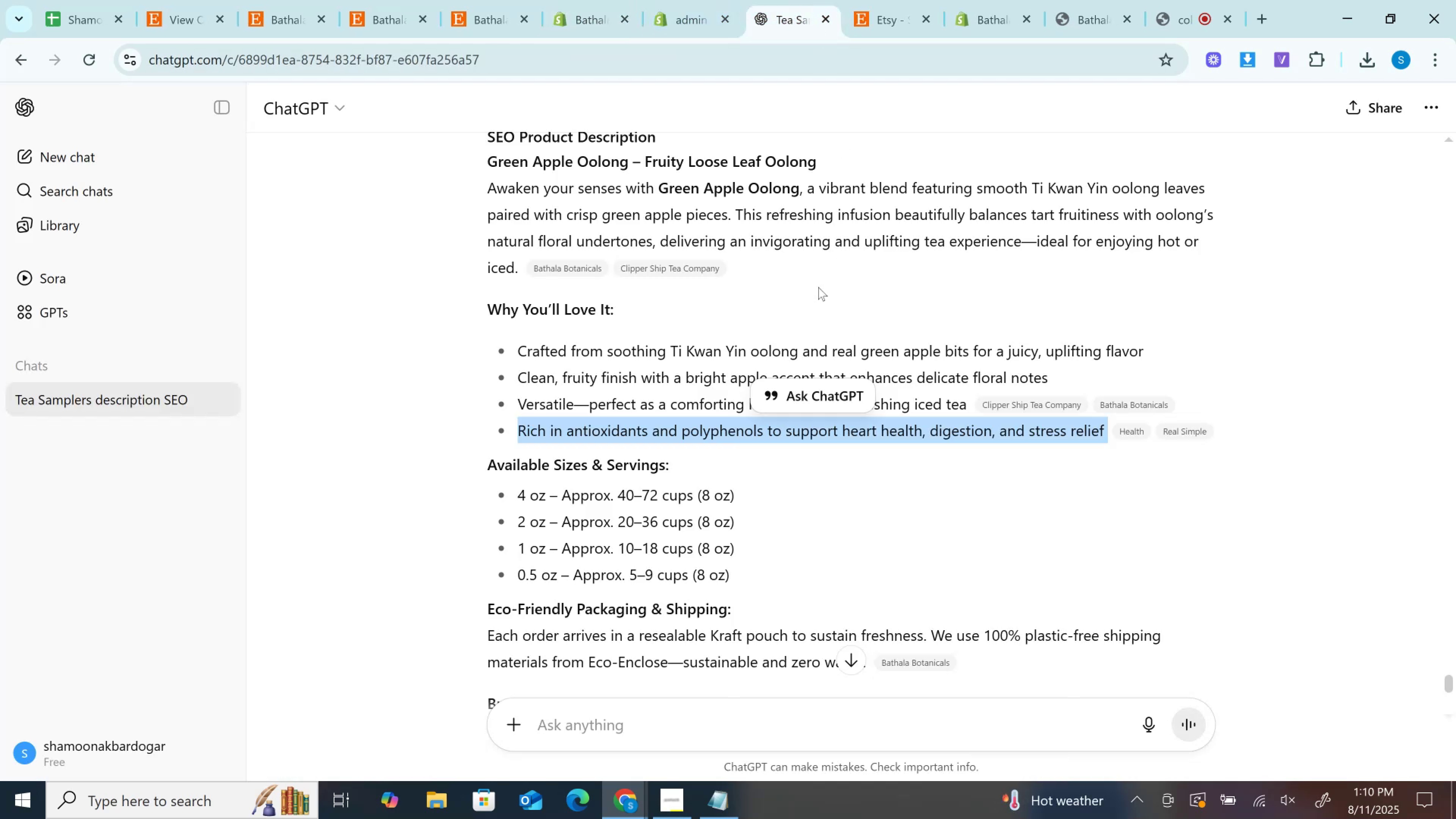 
scroll: coordinate [815, 299], scroll_direction: down, amount: 1.0
 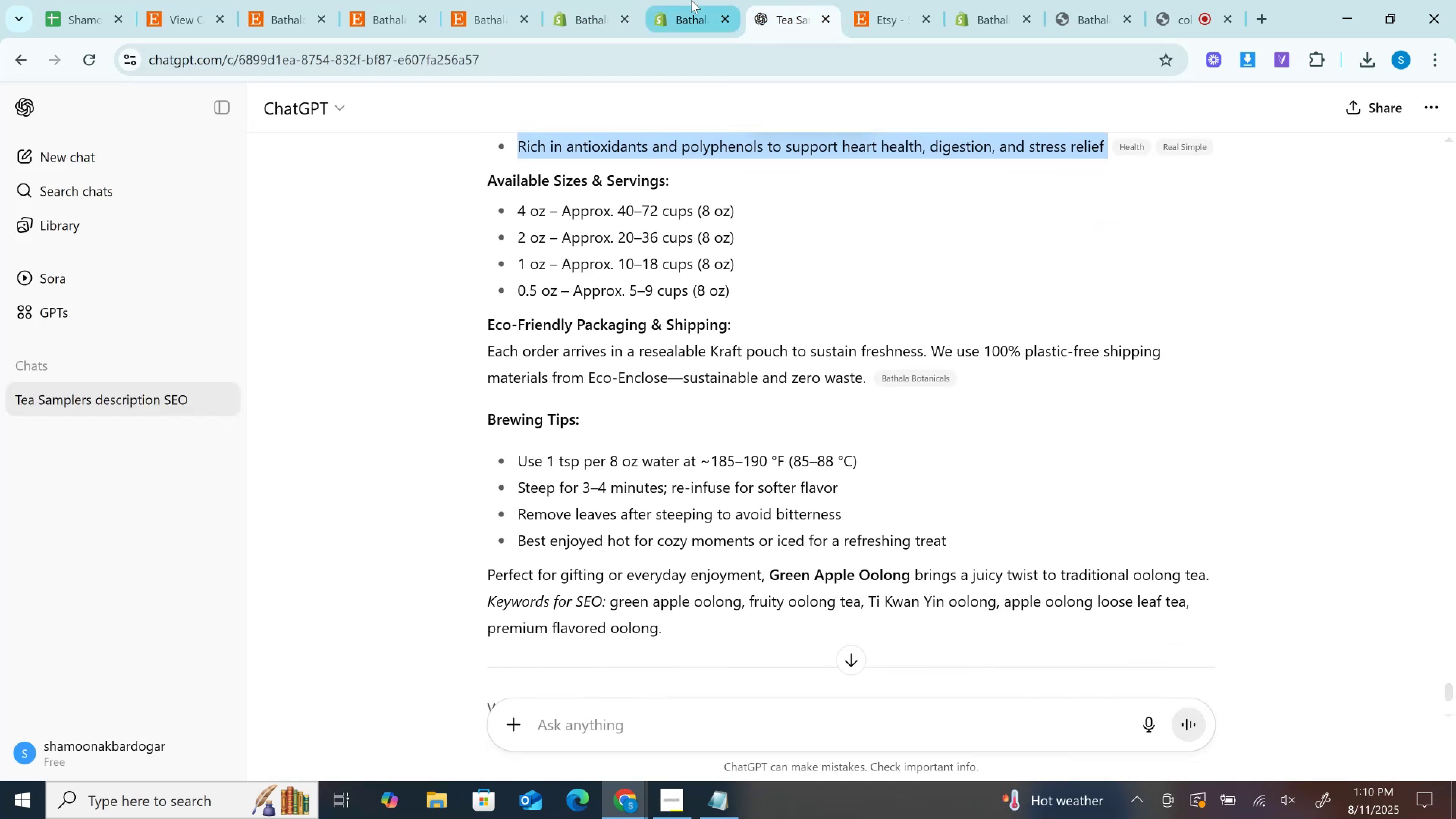 
left_click([691, 0])
 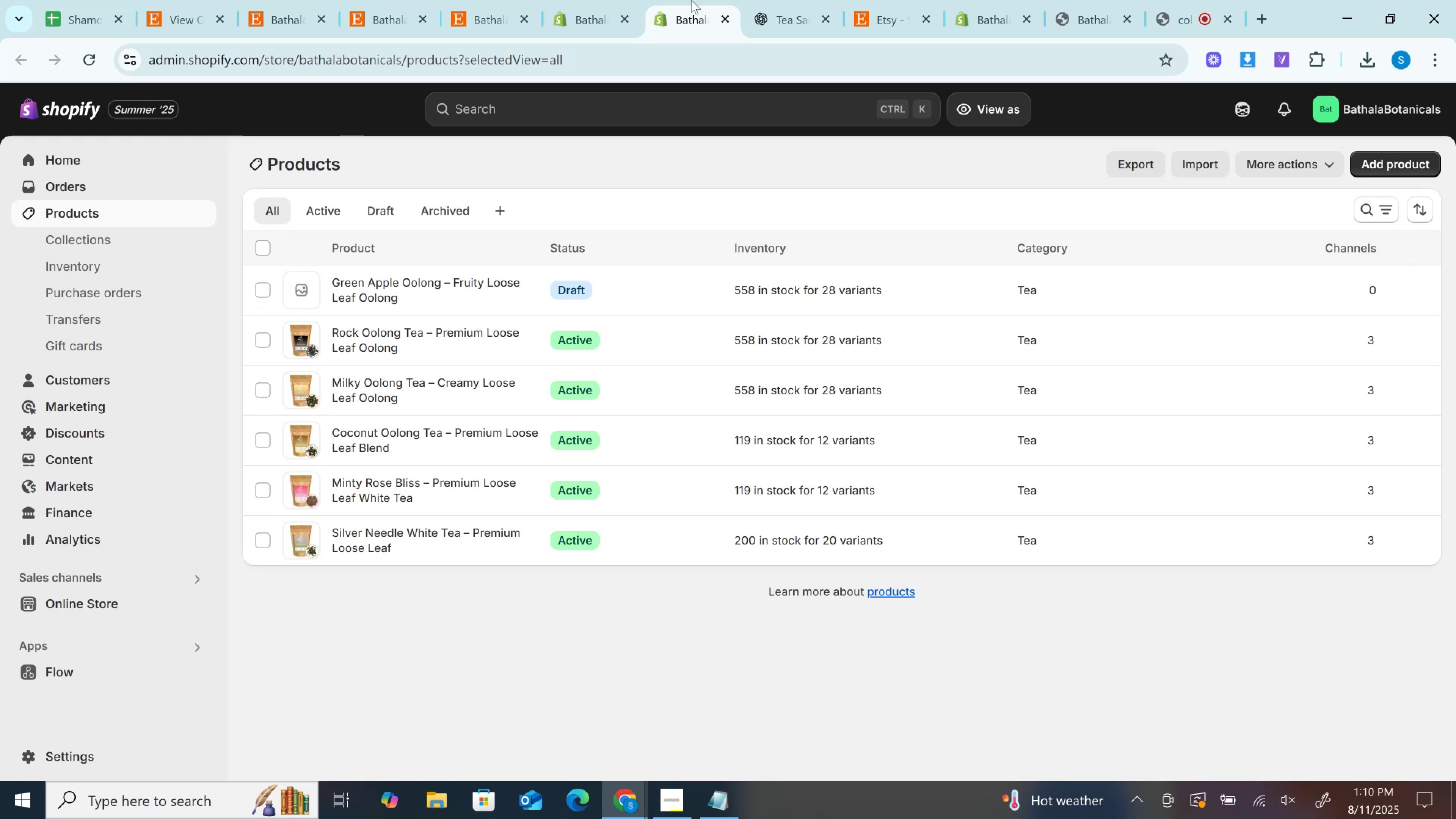 
mouse_move([741, -2])
 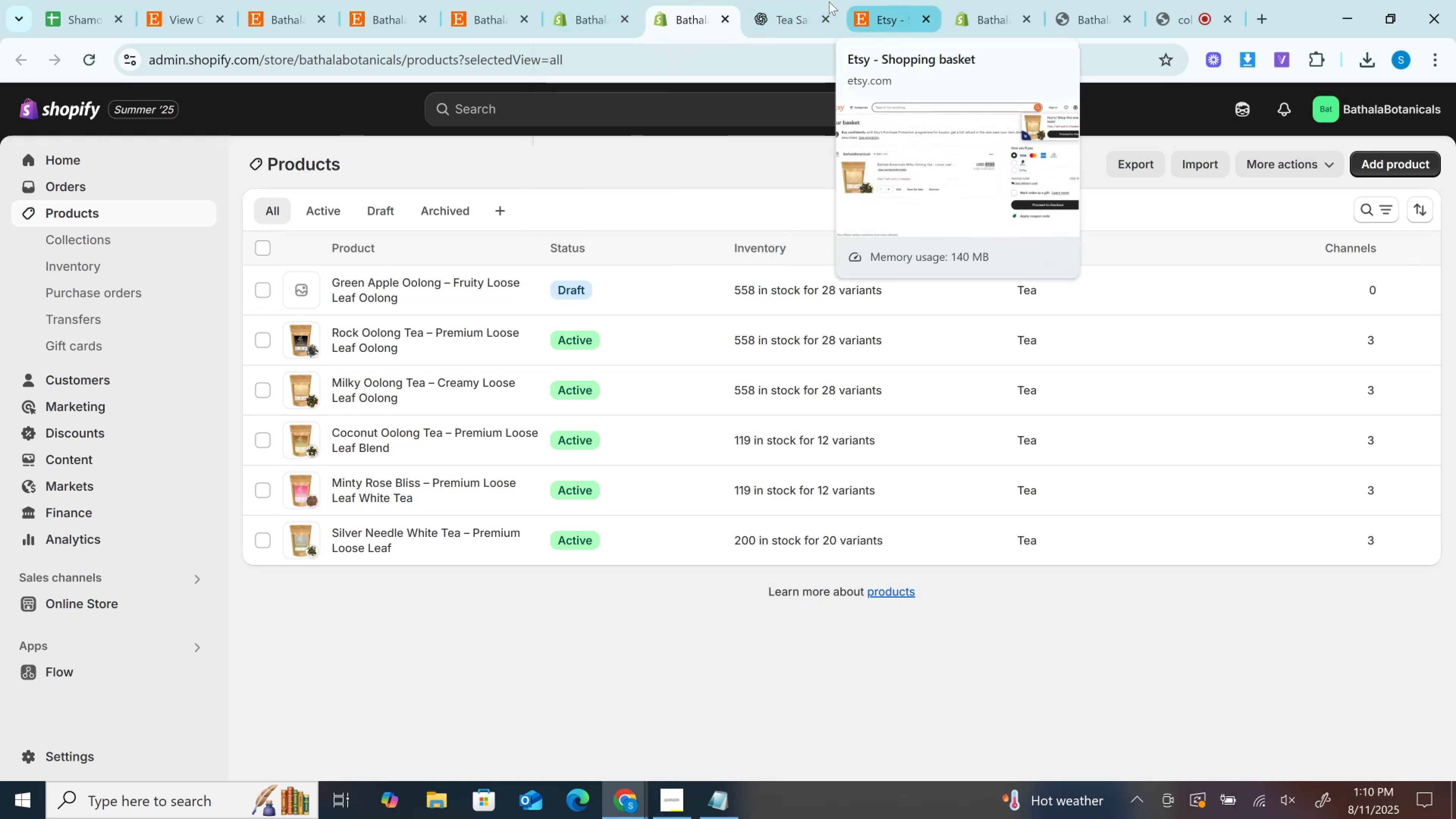 
left_click_drag(start_coordinate=[807, 2], to_coordinate=[665, 0])
 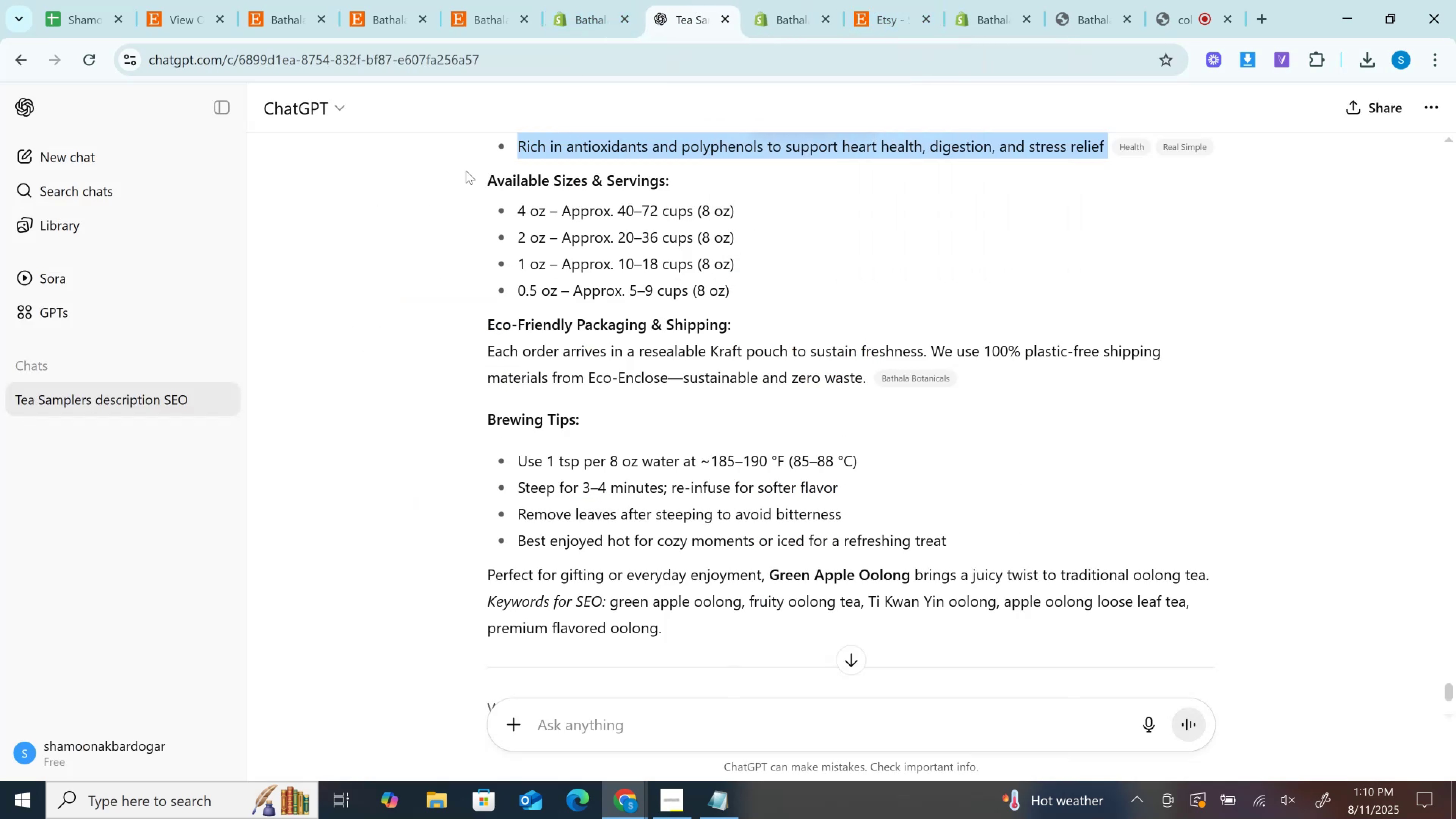 
left_click_drag(start_coordinate=[463, 171], to_coordinate=[683, 186])
 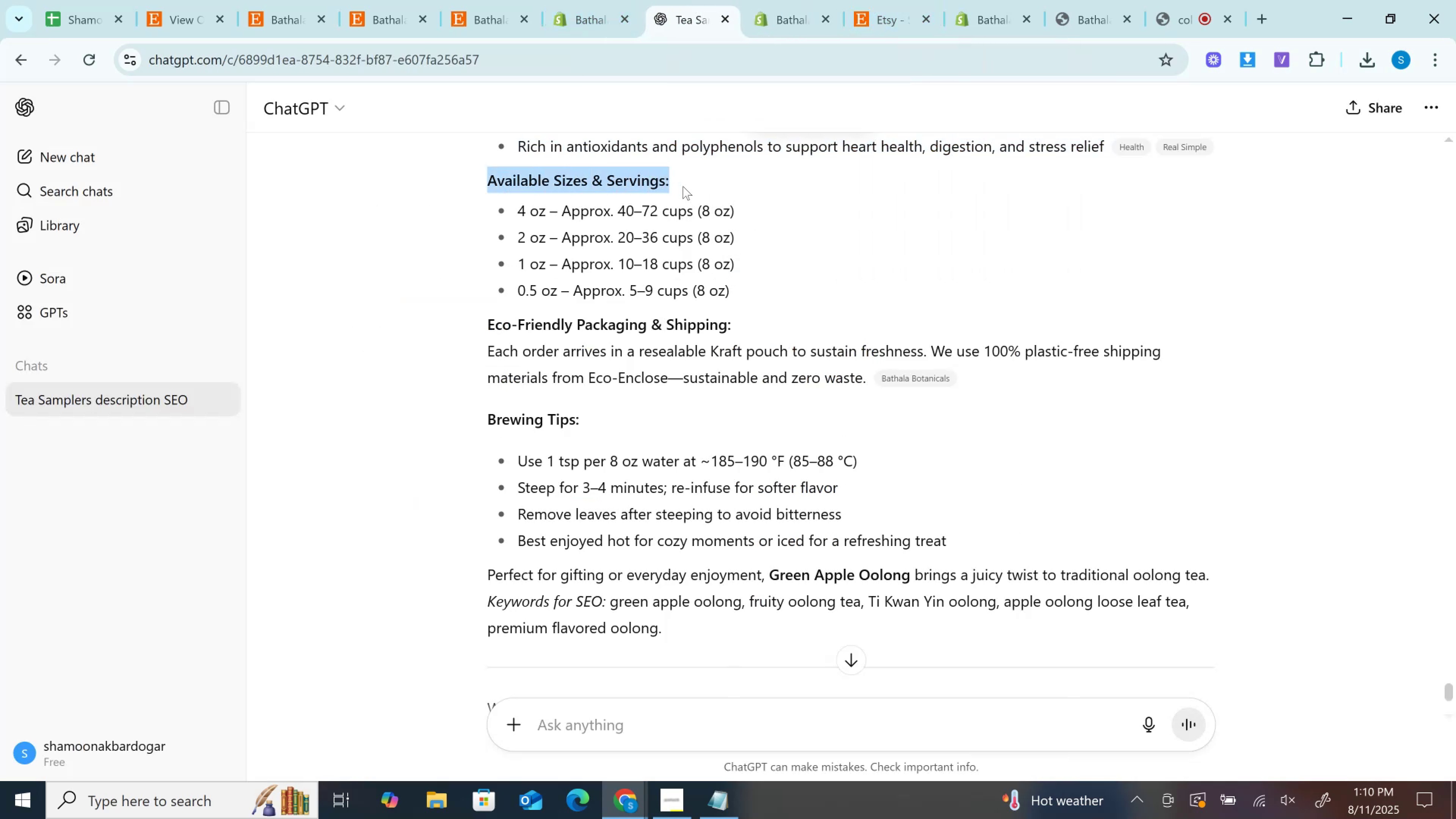 
key(Control+C)
 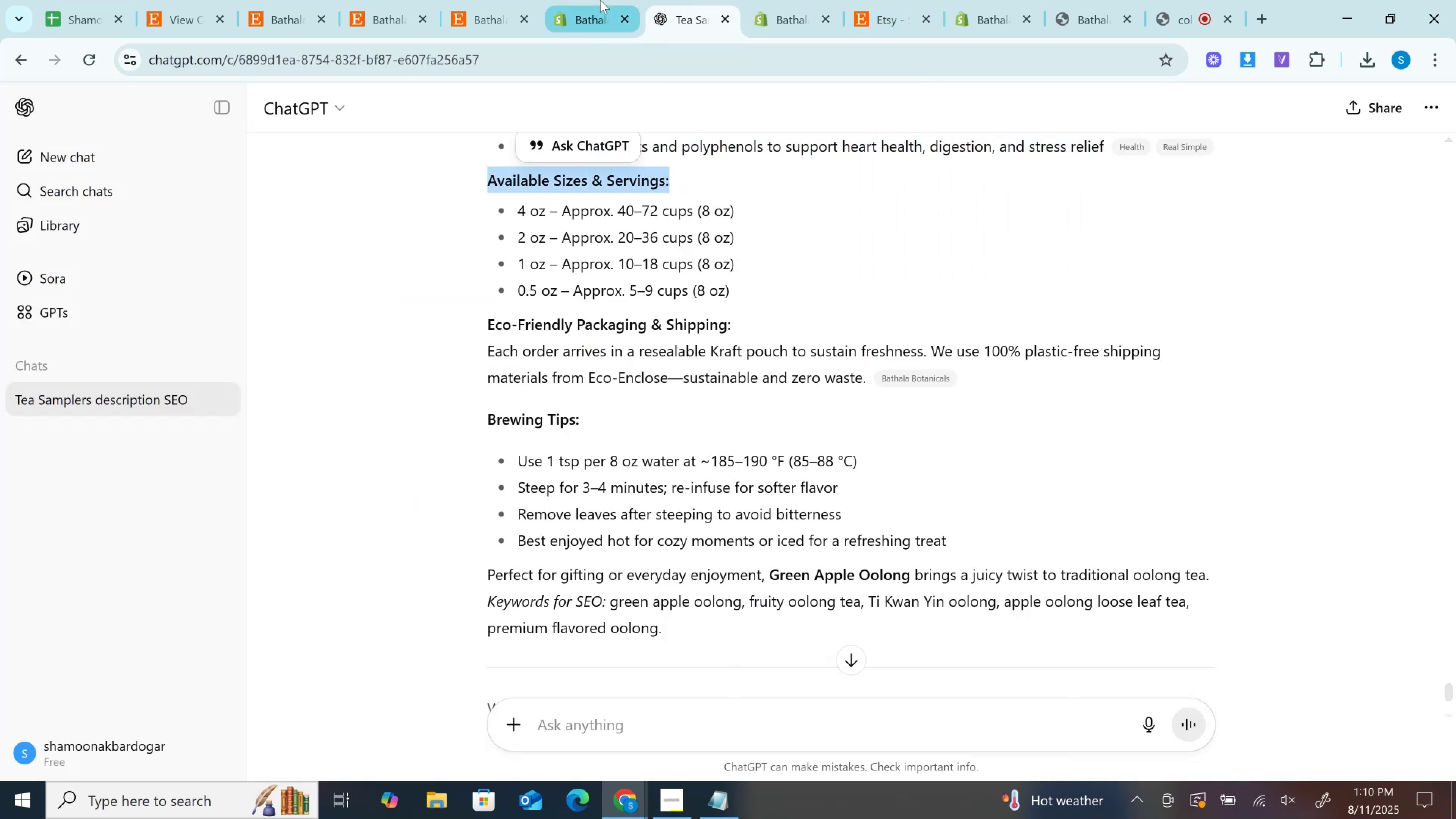 
left_click([600, 0])
 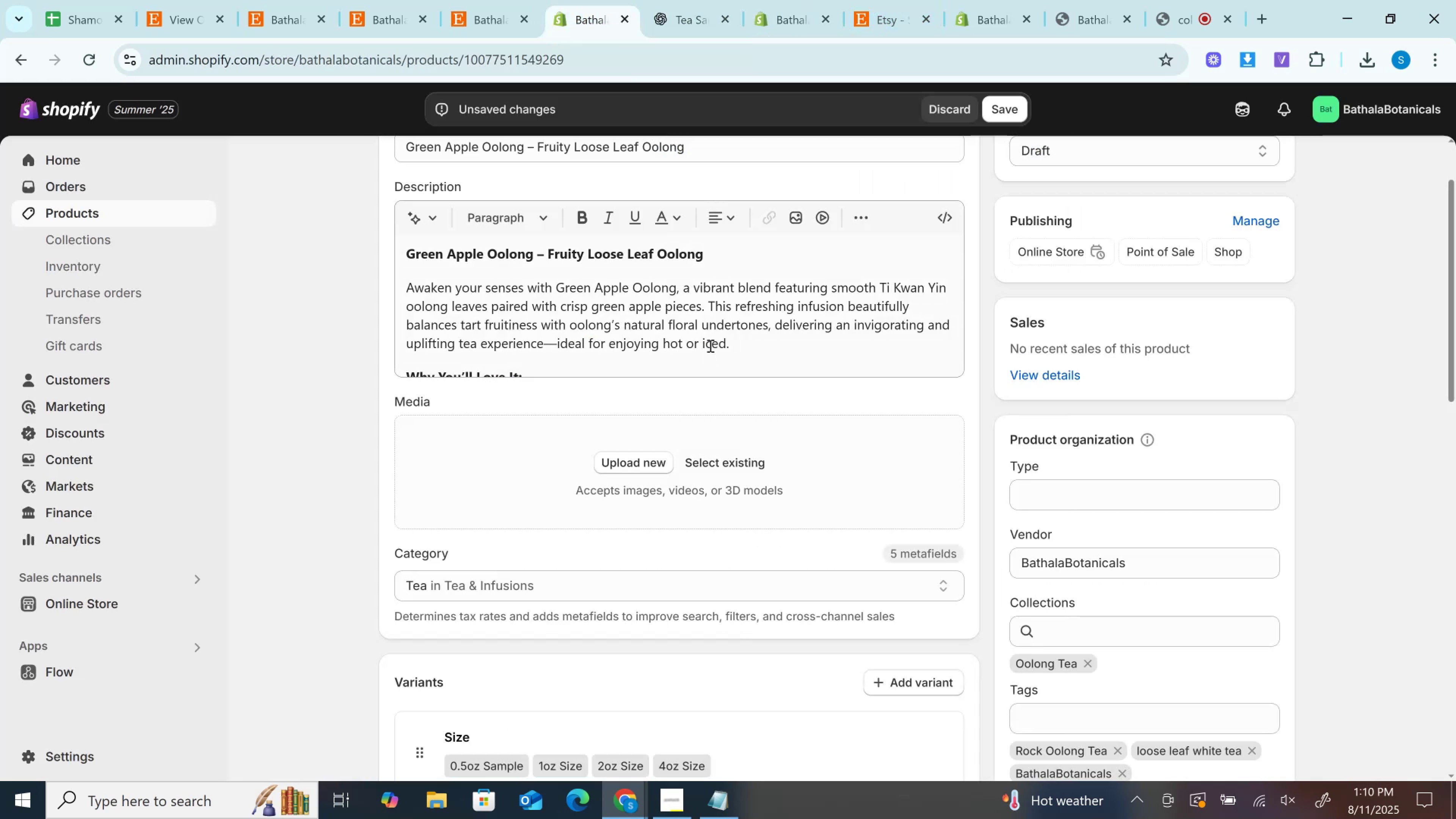 
left_click([712, 334])
 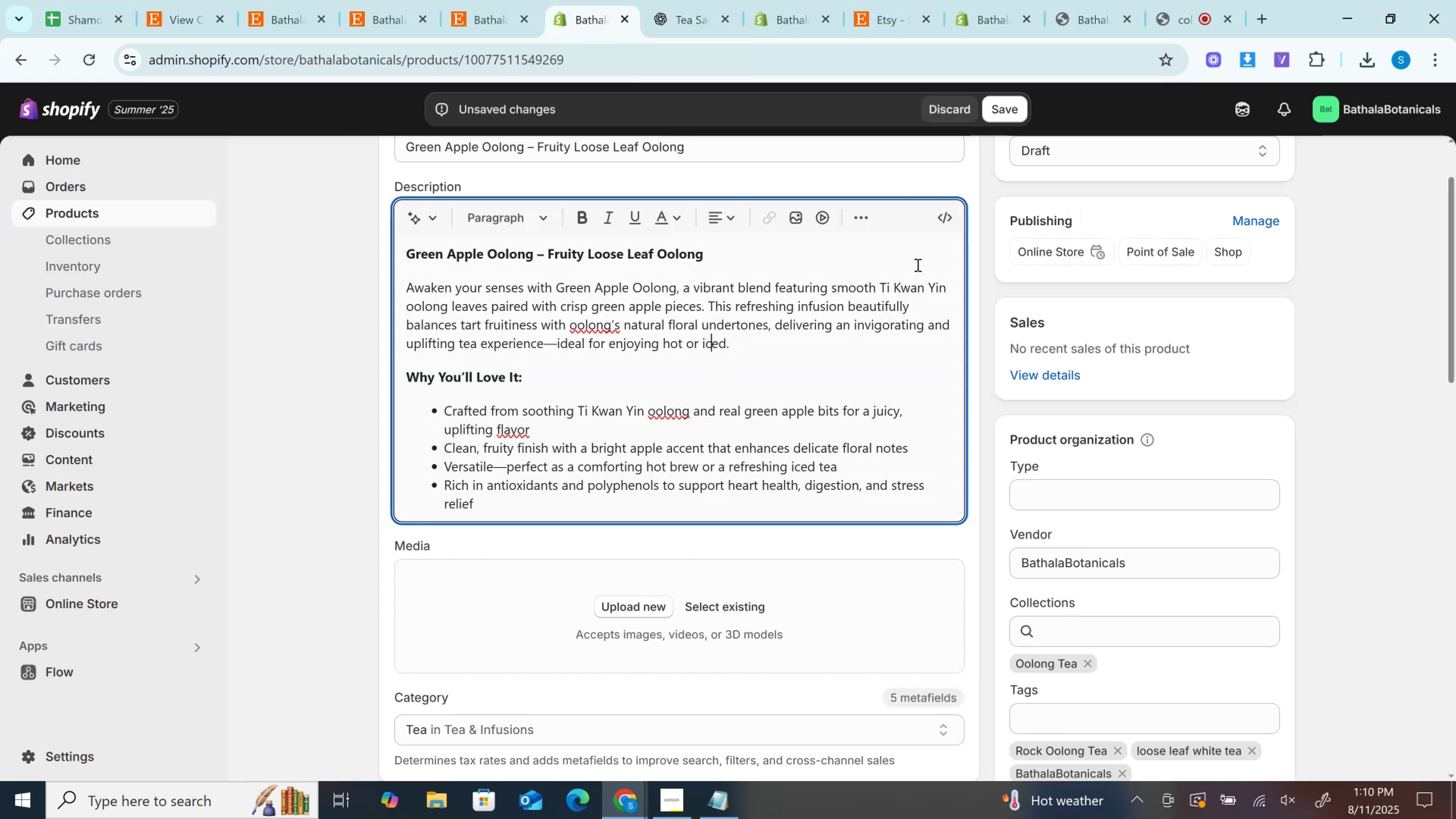 
scroll: coordinate [648, 454], scroll_direction: down, amount: 2.0
 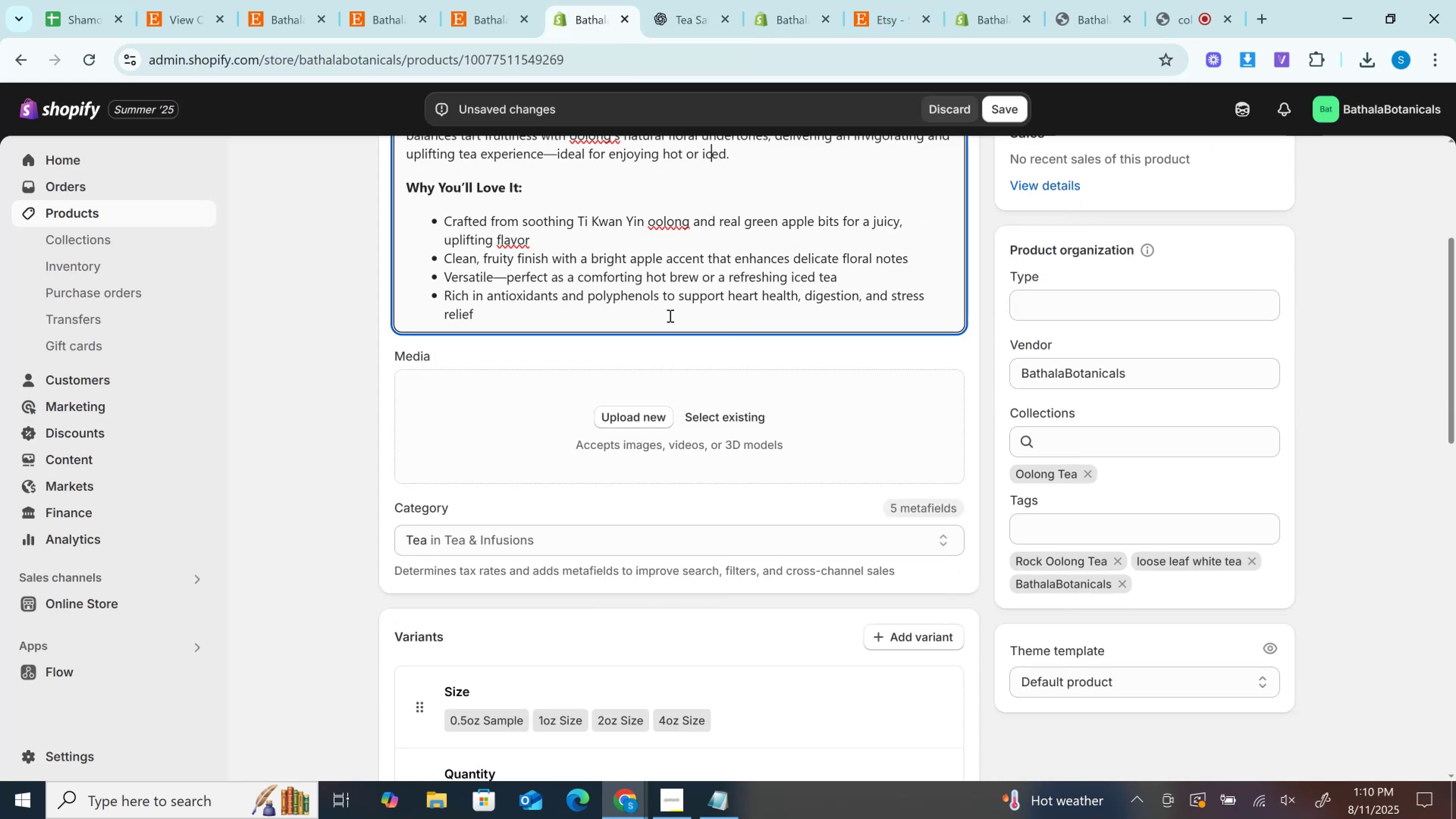 
scroll: coordinate [669, 315], scroll_direction: up, amount: 1.0
 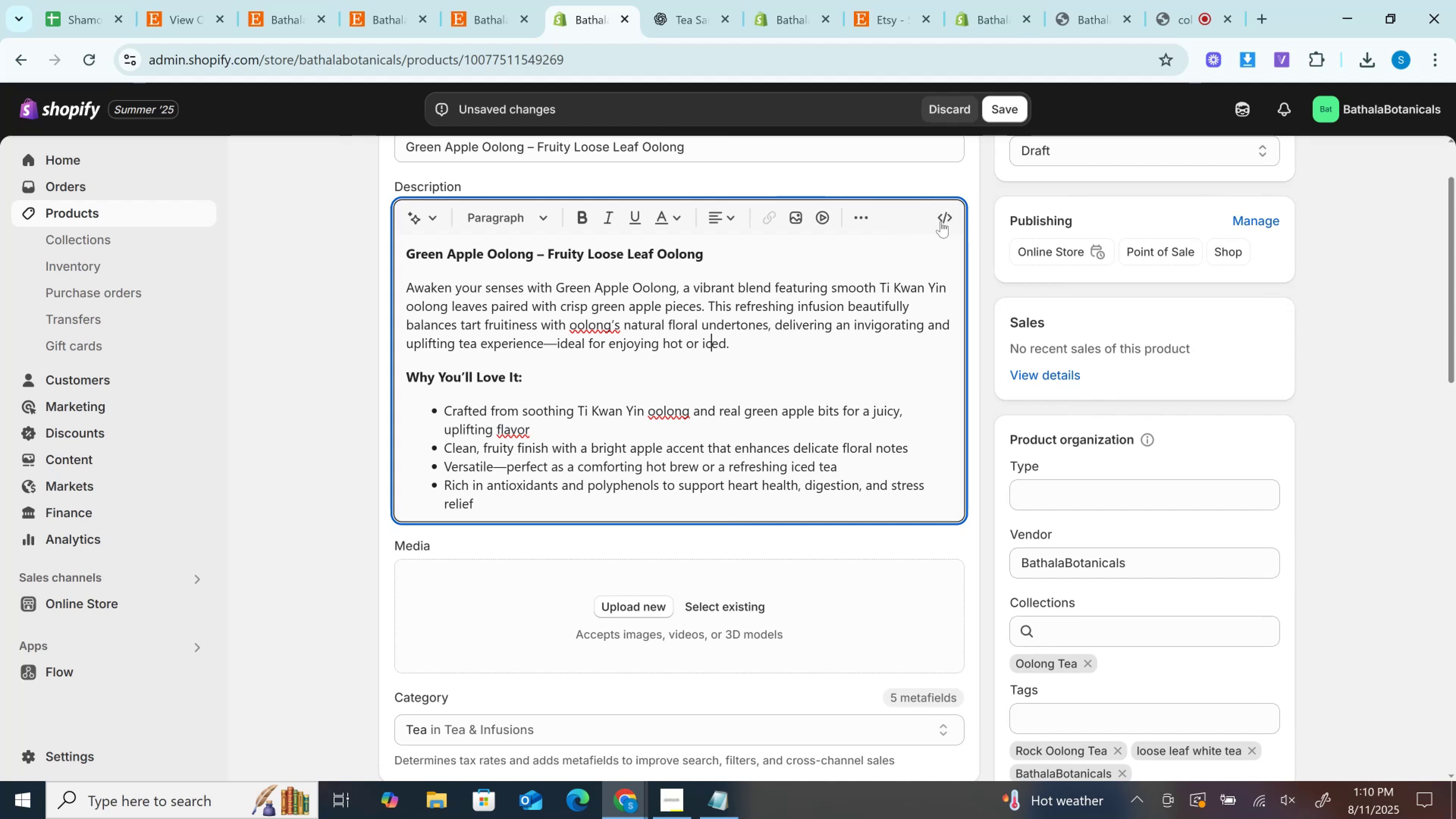 
left_click([956, 209])
 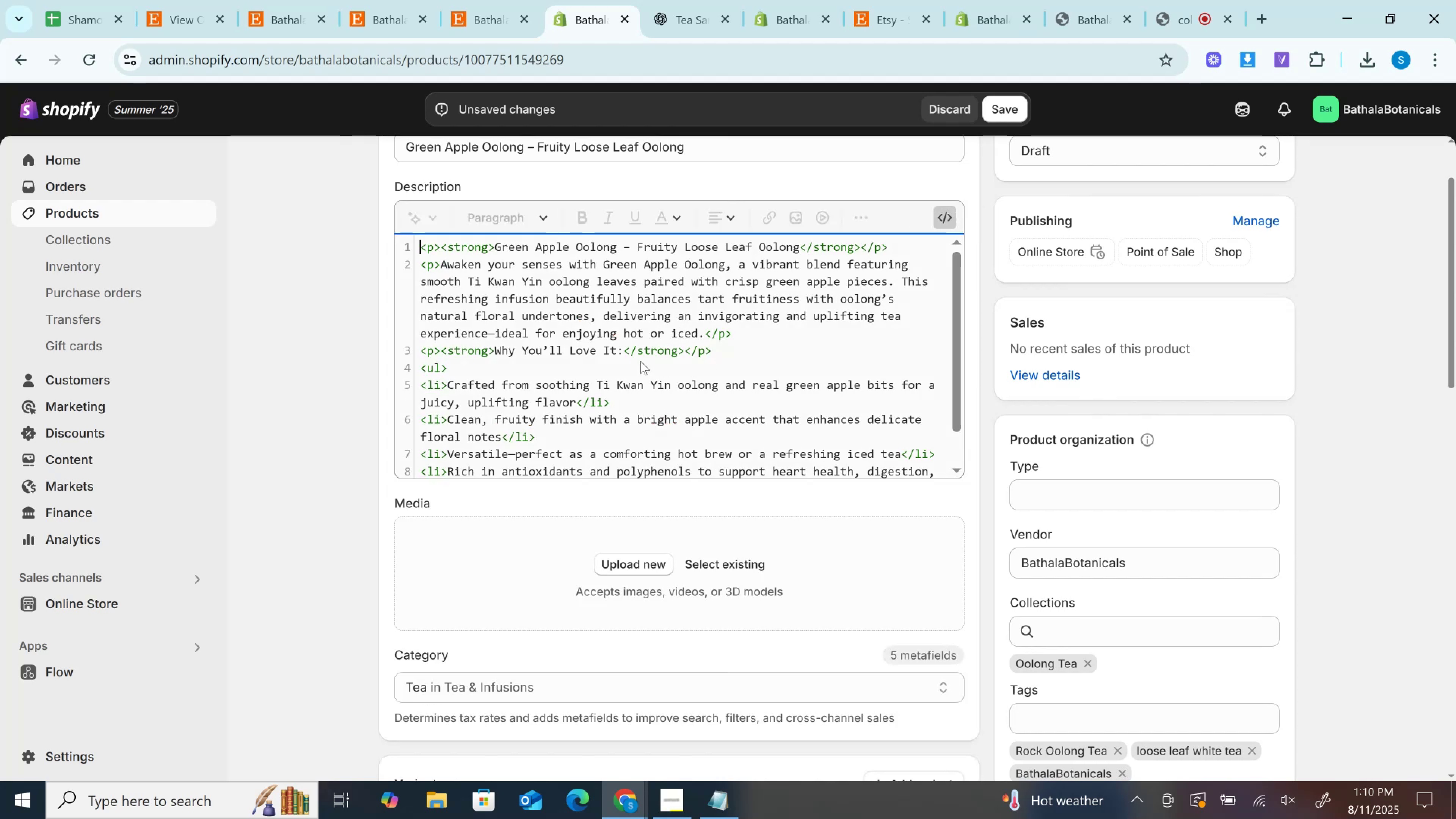 
scroll: coordinate [640, 383], scroll_direction: down, amount: 2.0
 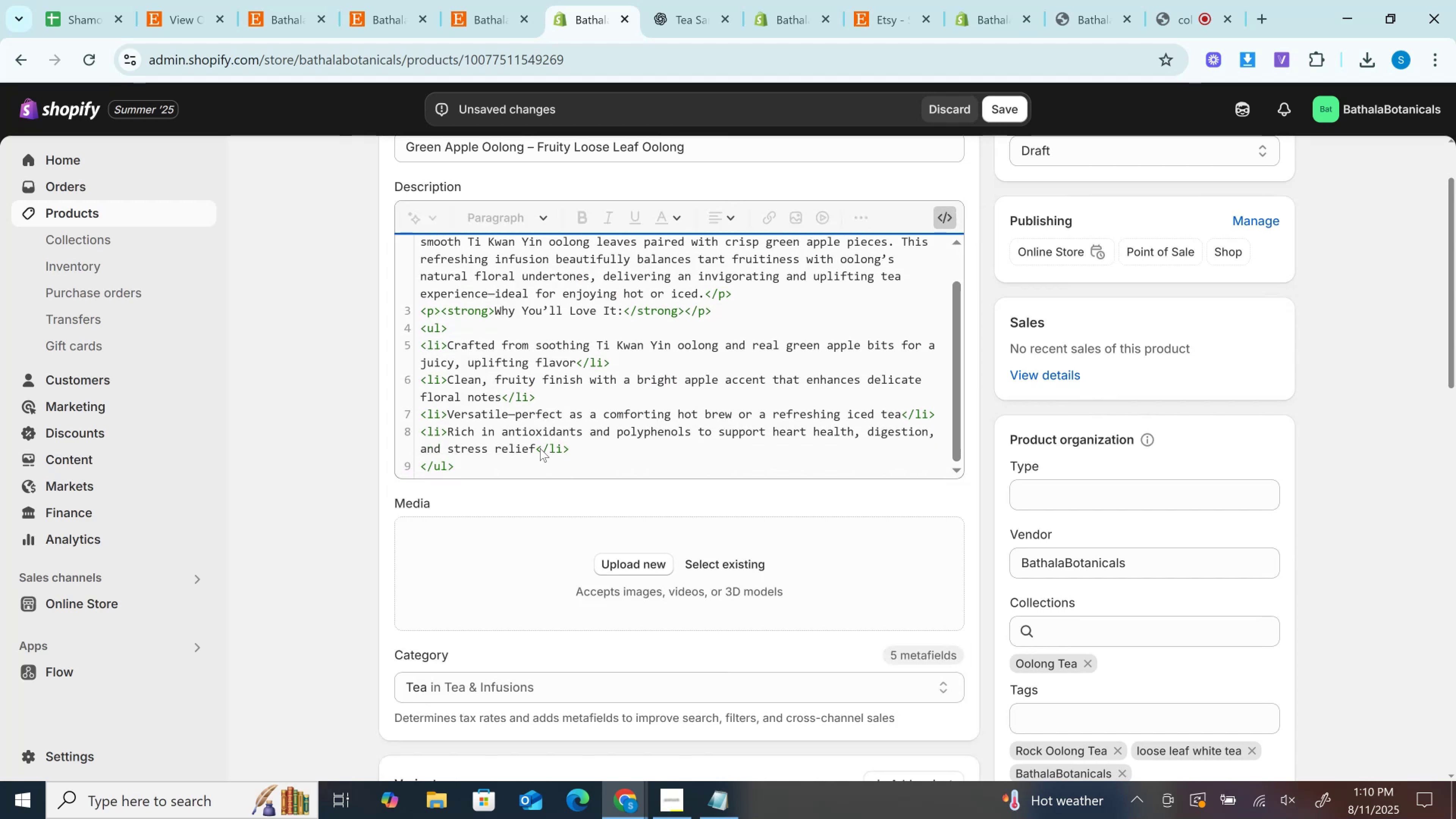 
left_click([538, 453])
 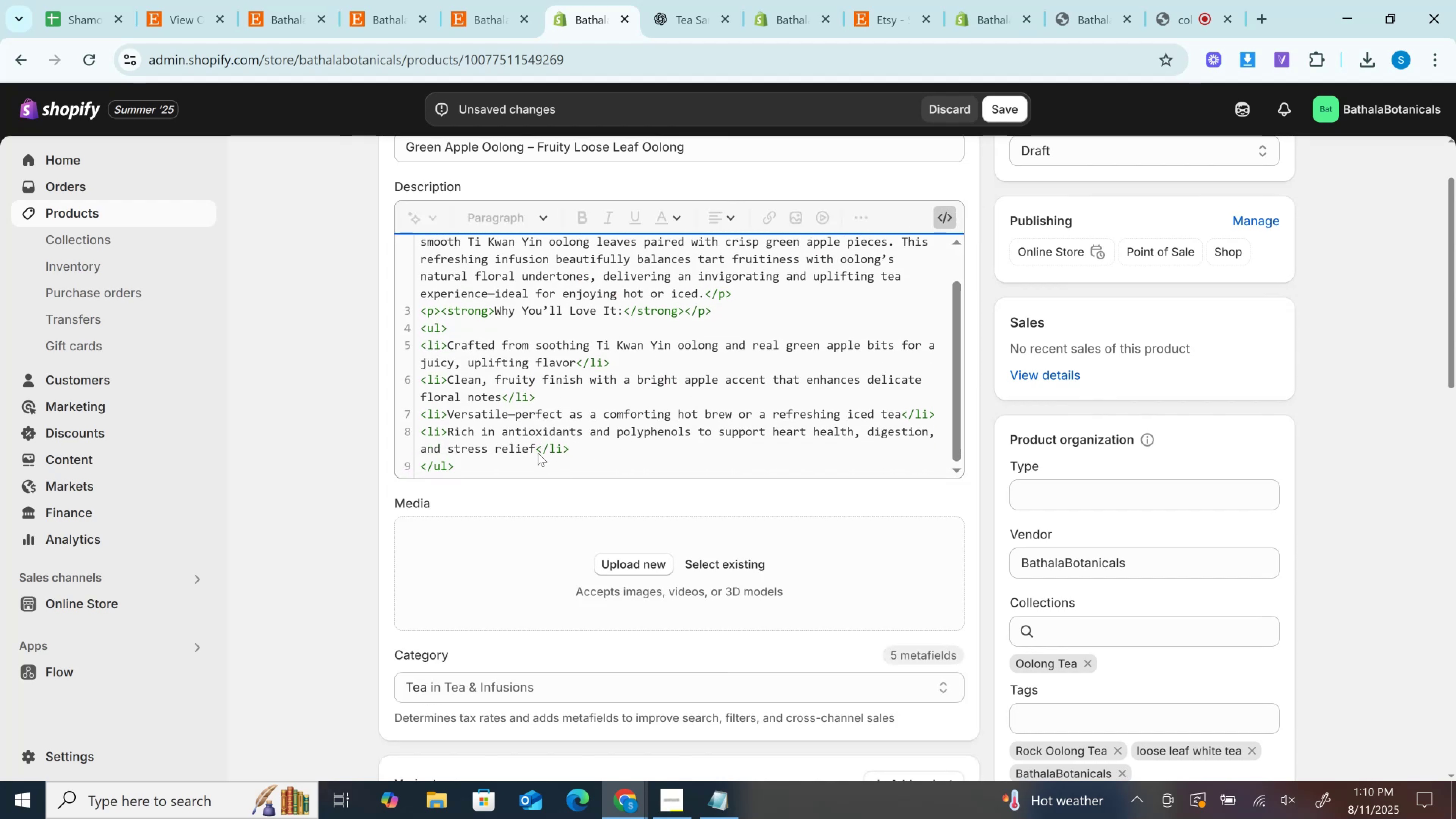 
key(ArrowDown)
 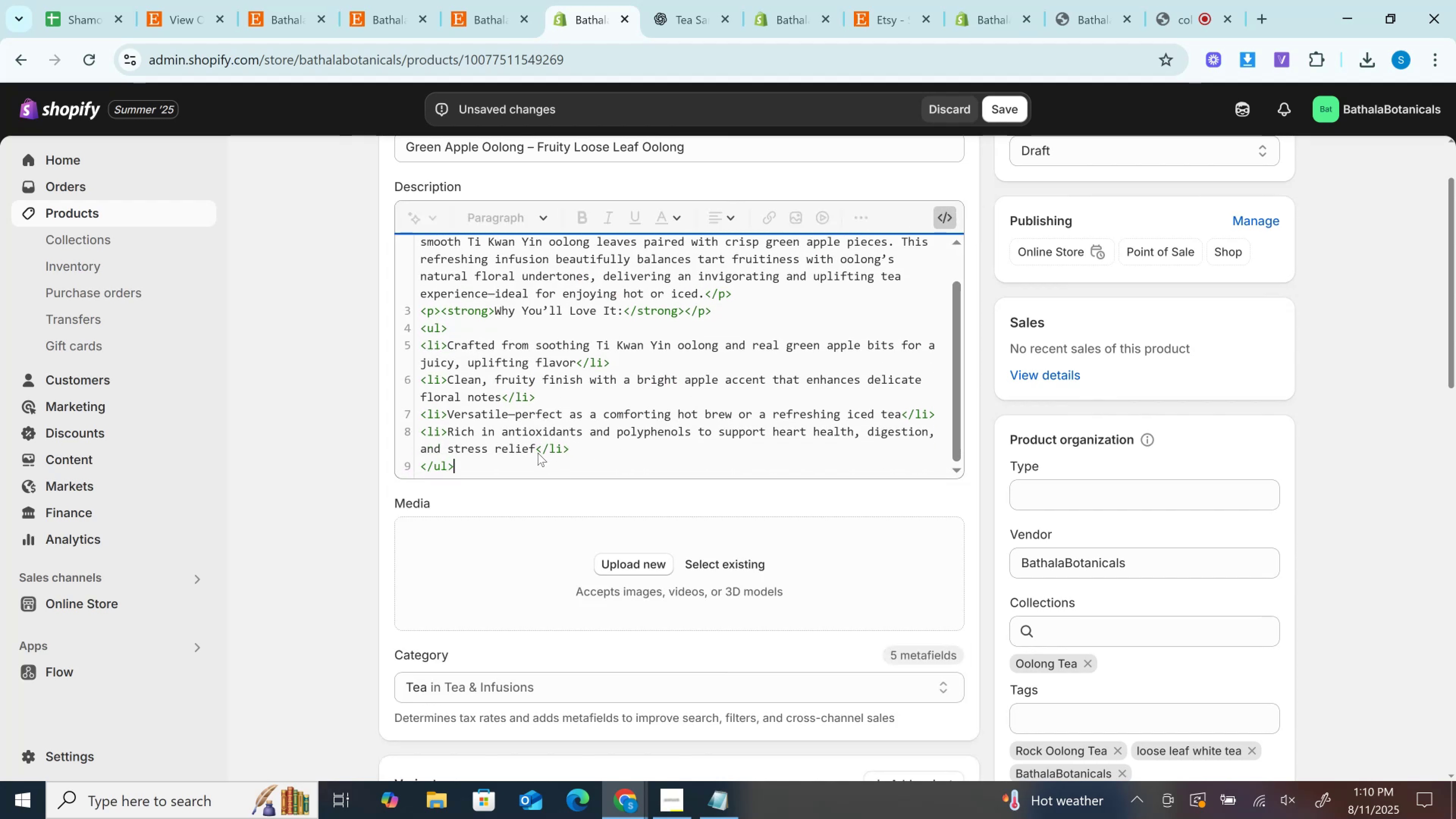 
key(Enter)
 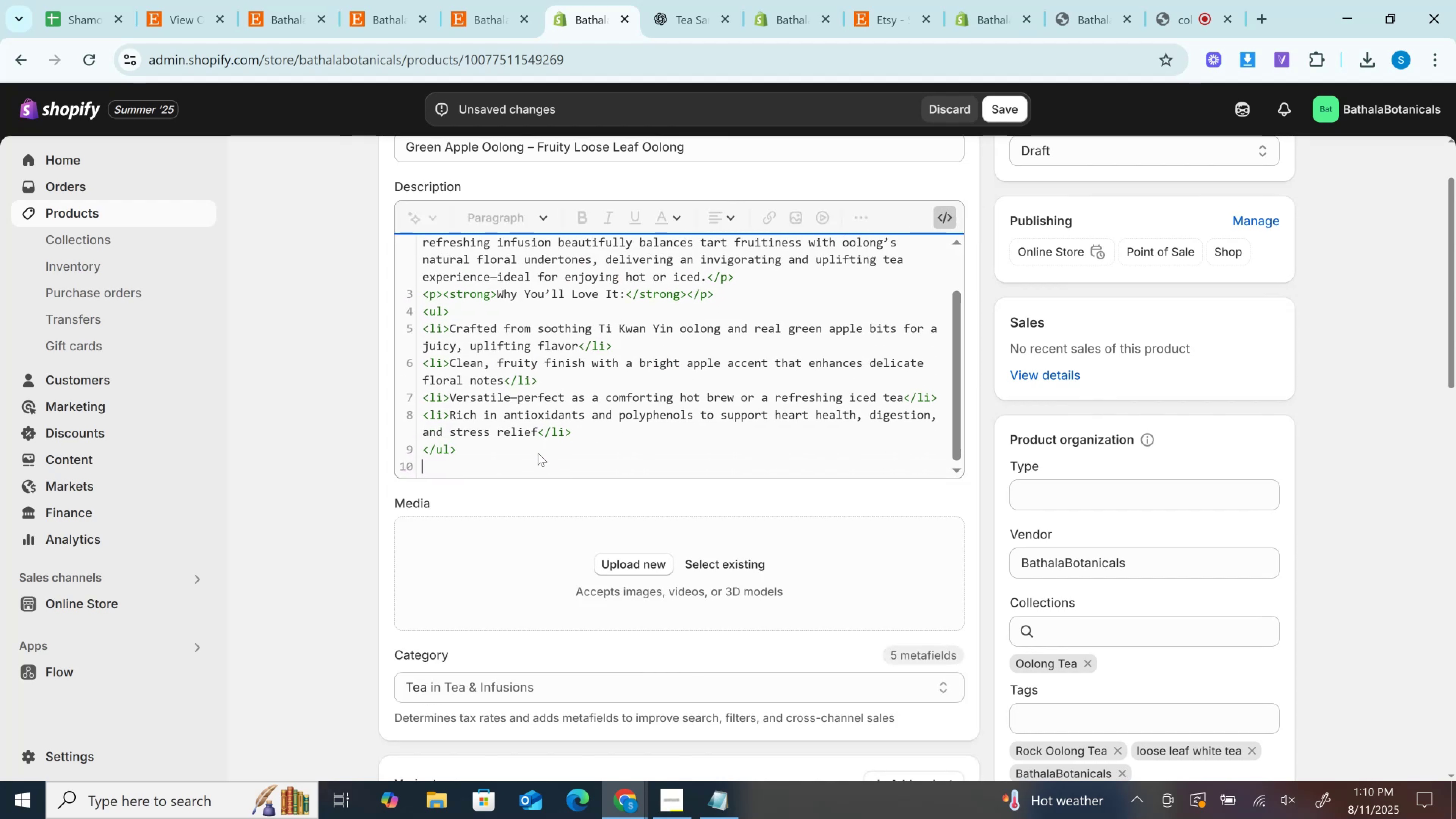 
key(Control+V)
 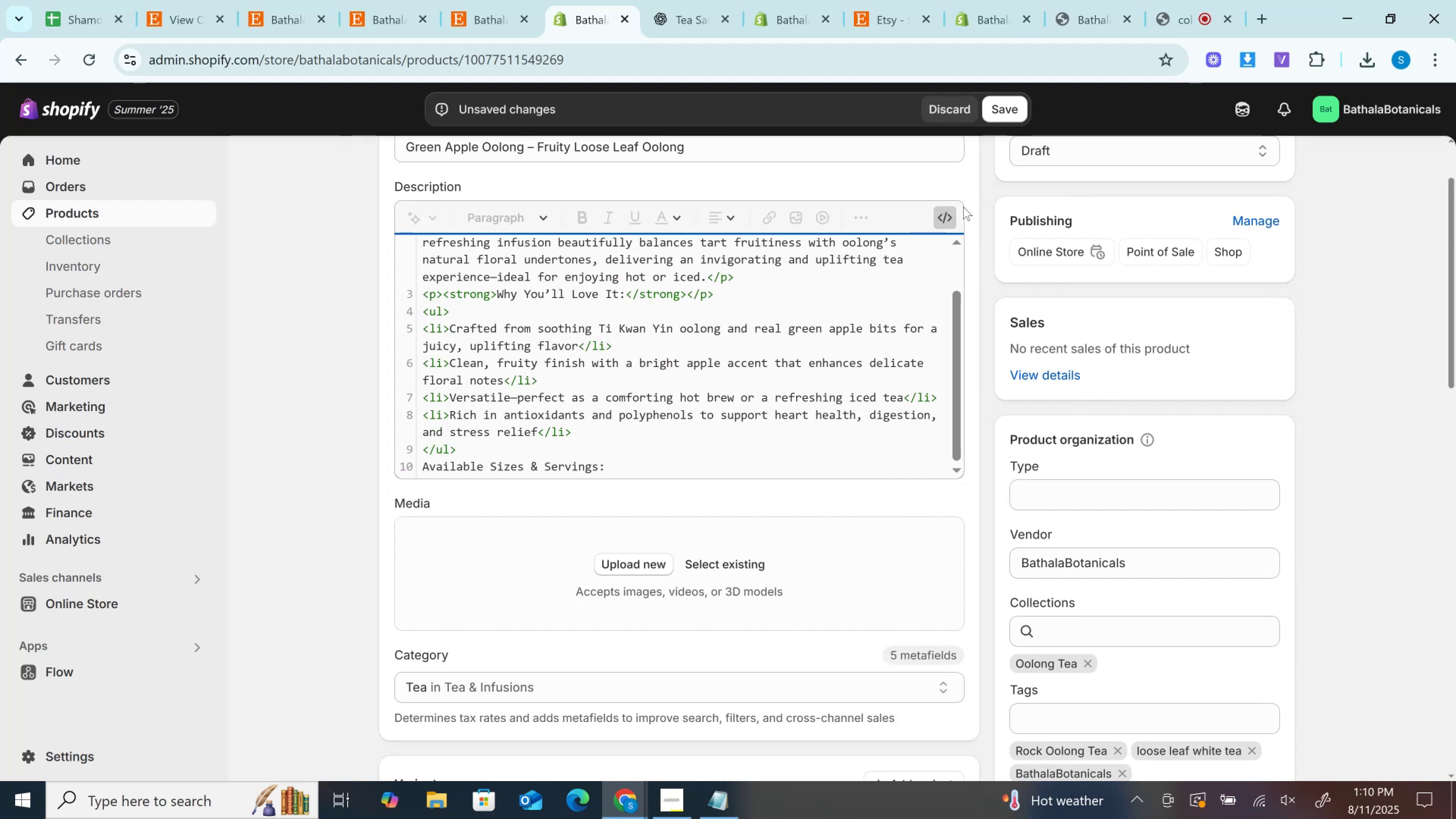 
left_click([947, 213])
 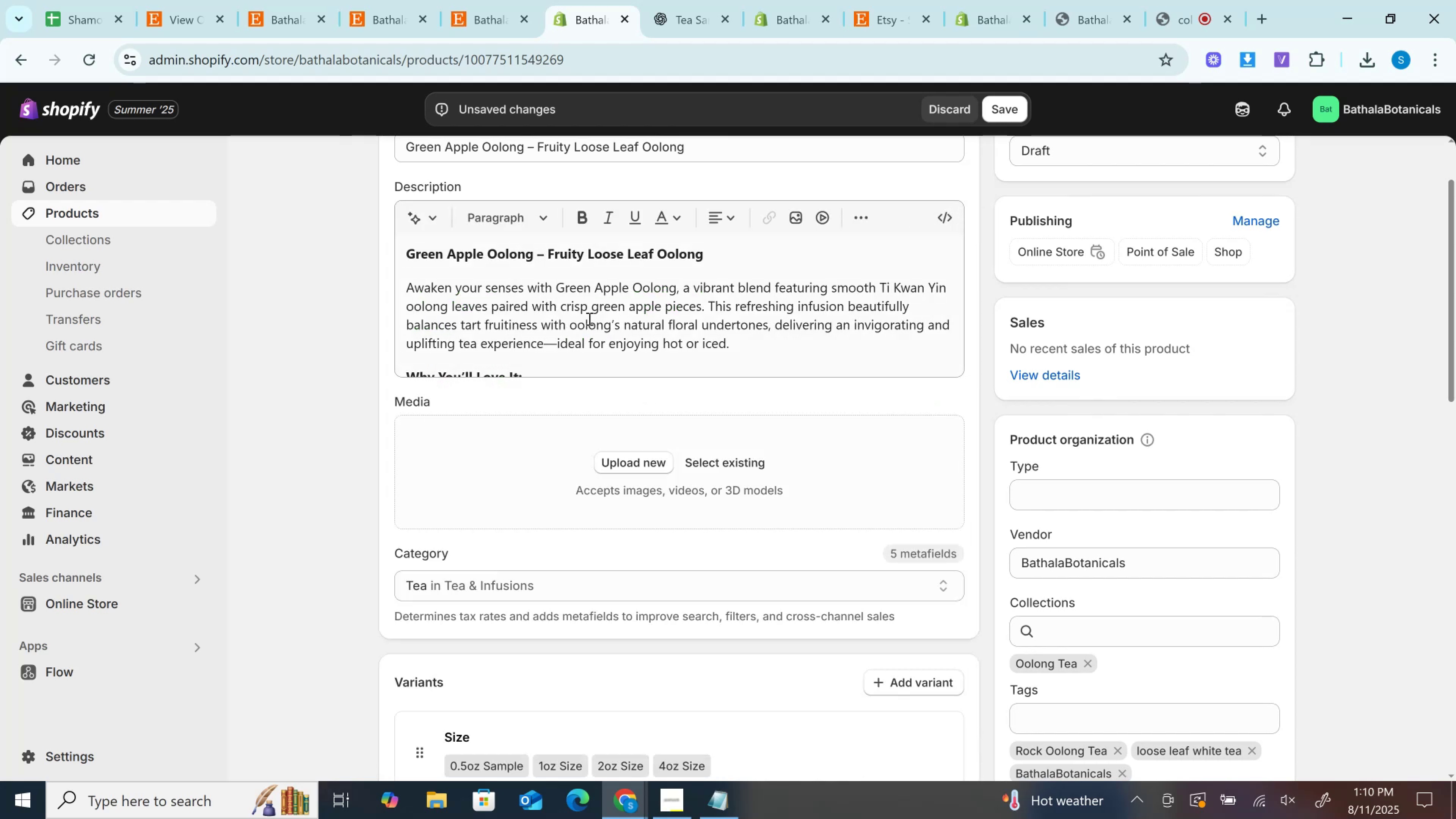 
left_click([588, 318])
 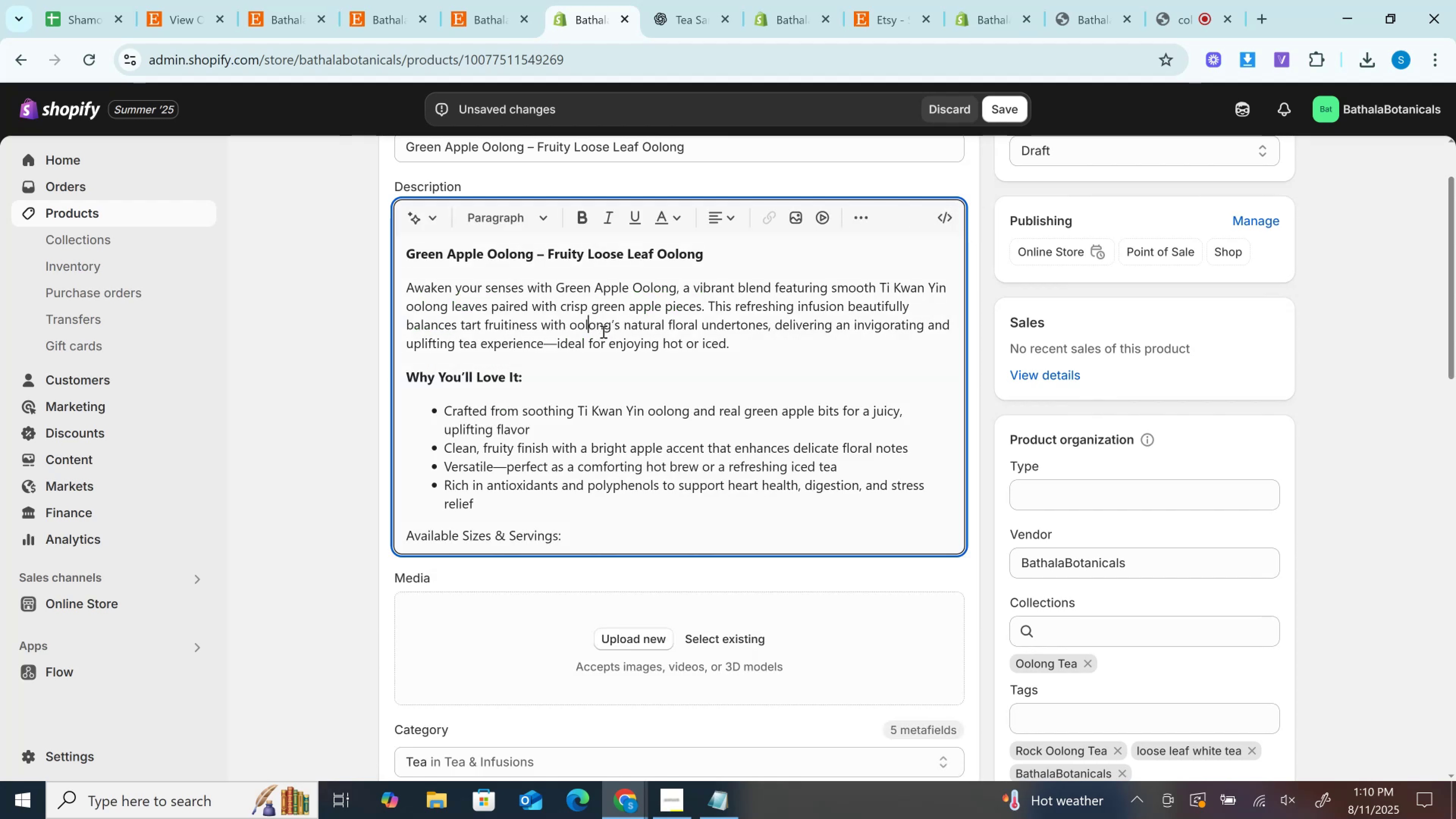 
scroll: coordinate [623, 372], scroll_direction: down, amount: 2.0
 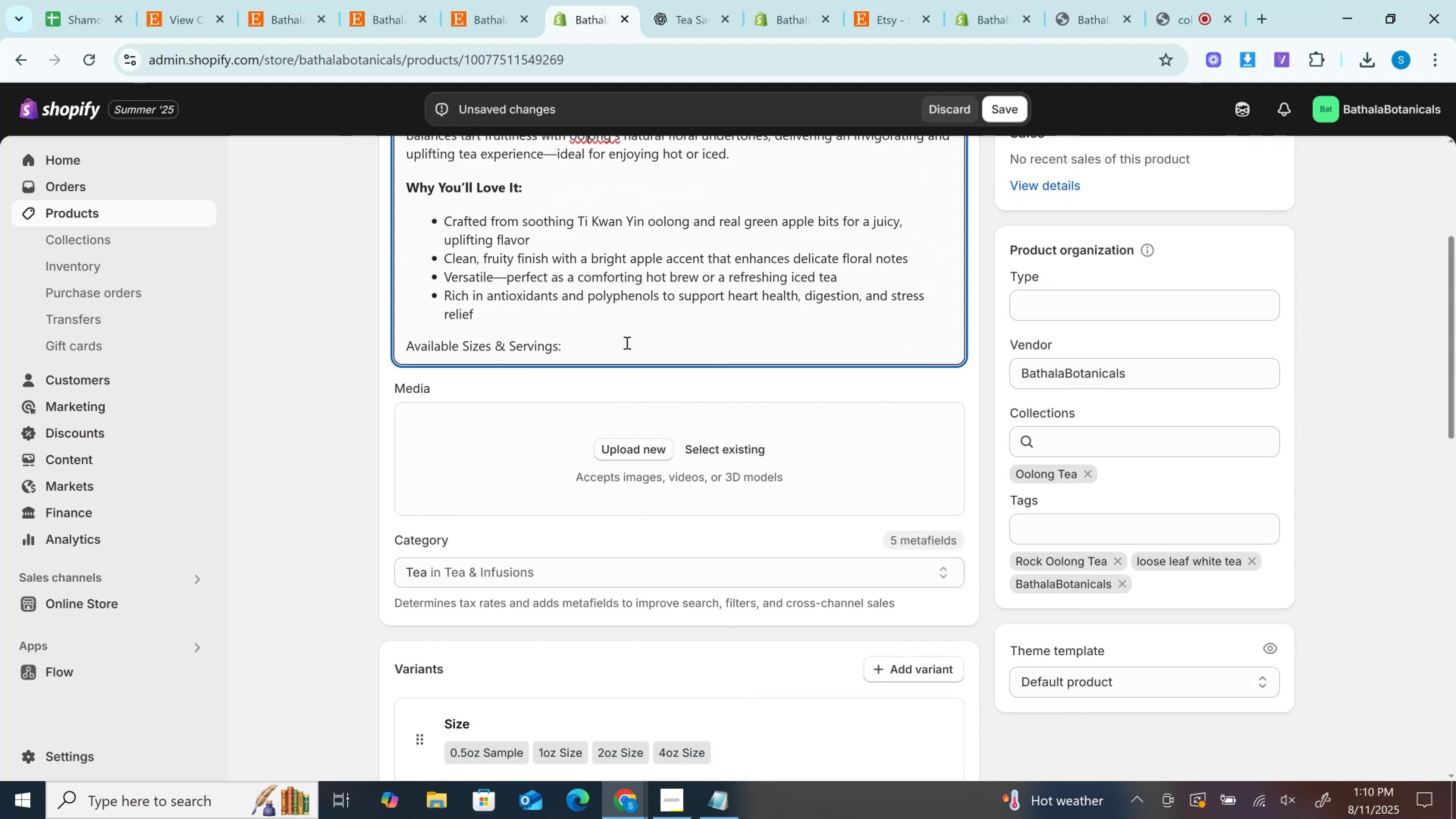 
left_click_drag(start_coordinate=[626, 342], to_coordinate=[214, 326])
 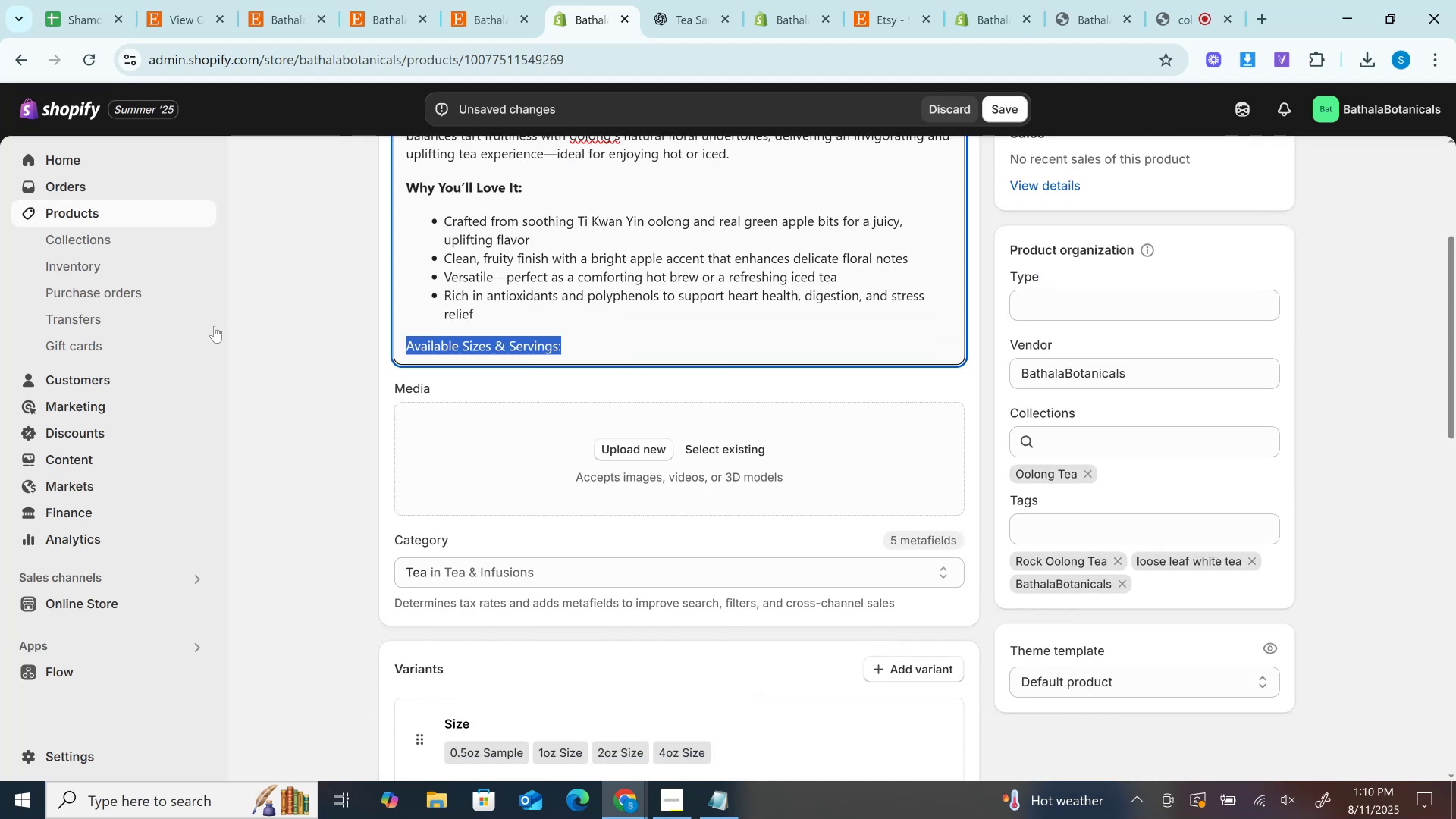 
key(Control+B)
 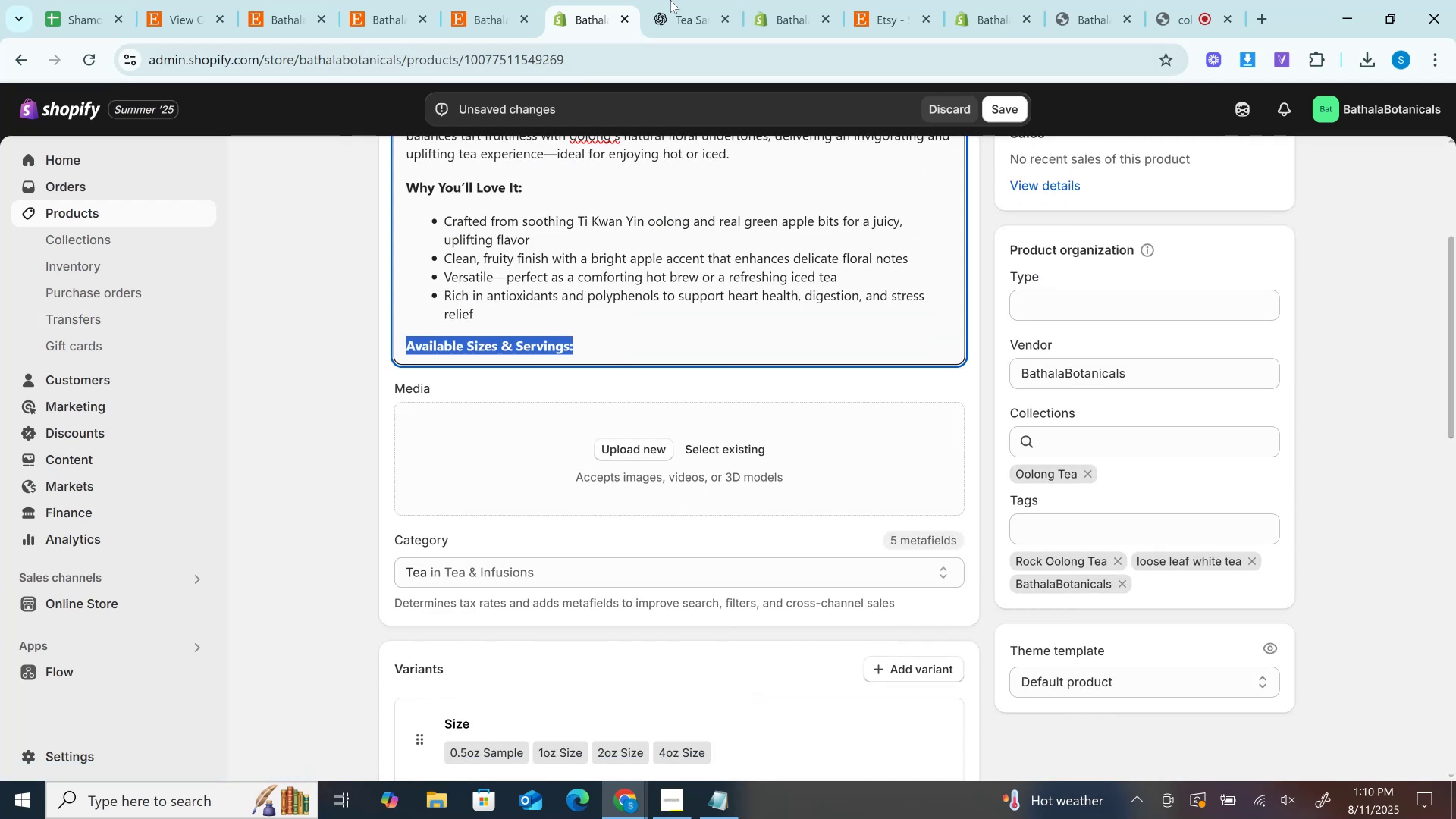 
left_click([670, 0])
 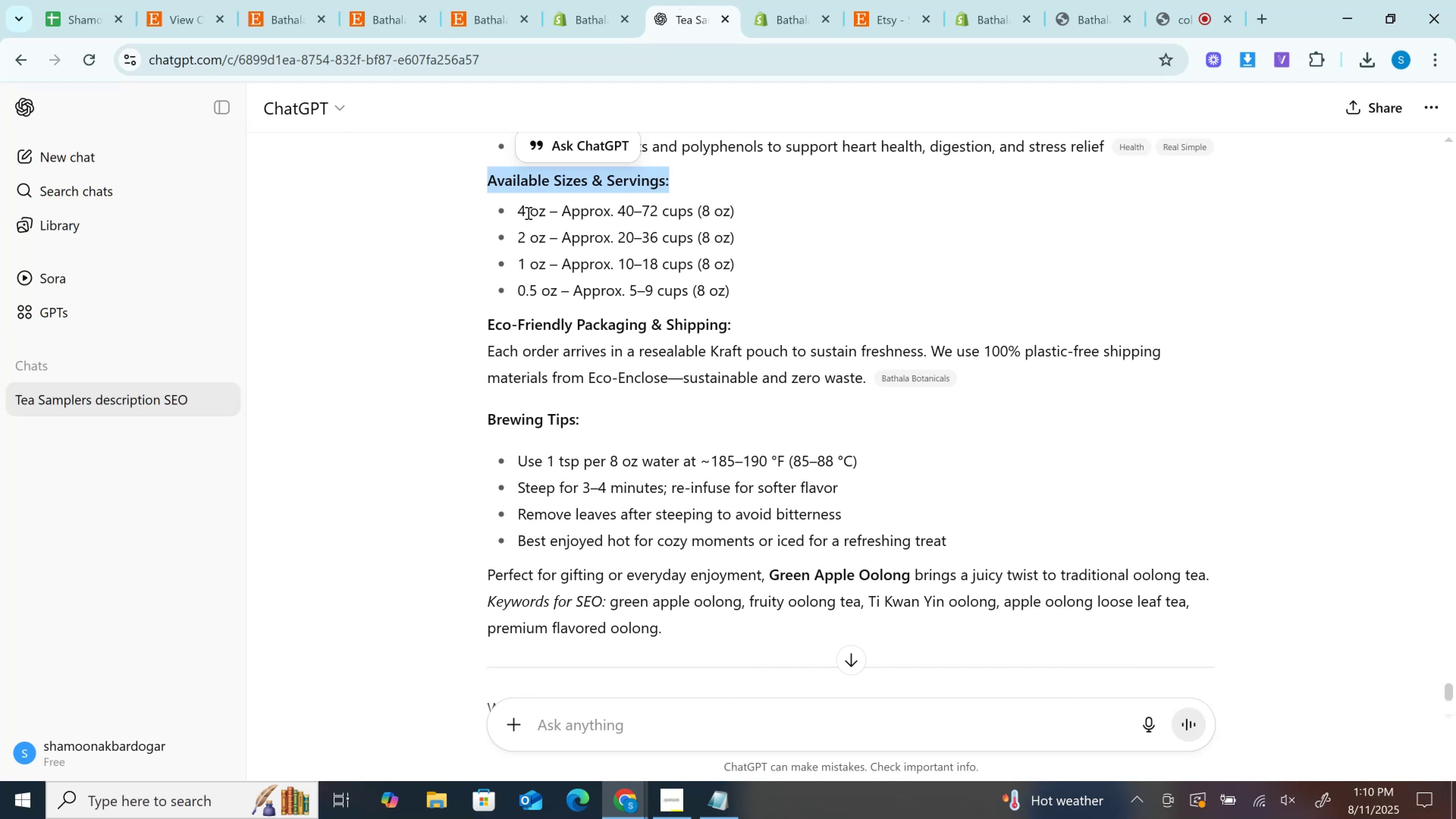 
left_click_drag(start_coordinate=[521, 210], to_coordinate=[785, 282])
 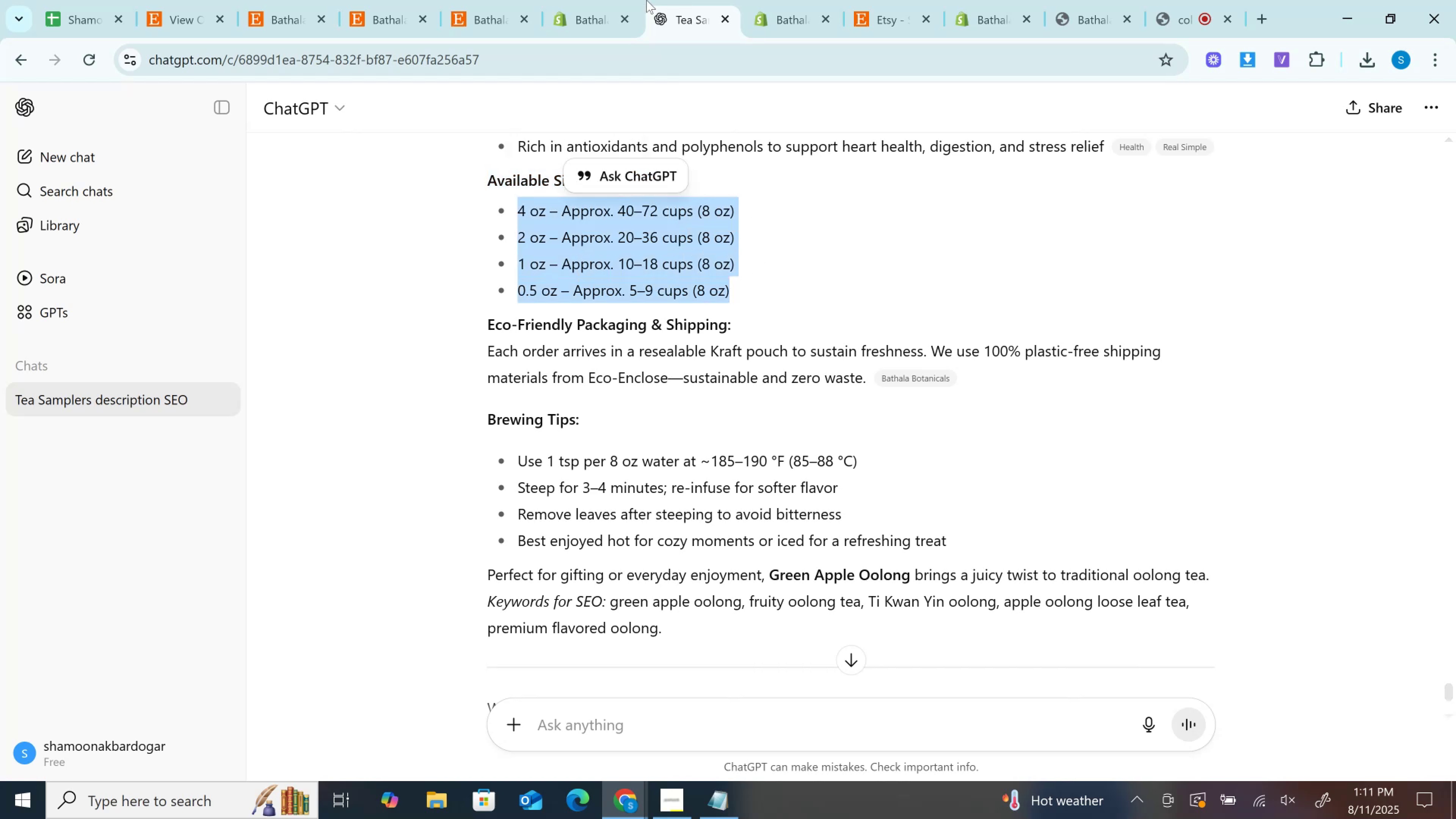 
key(Control+C)
 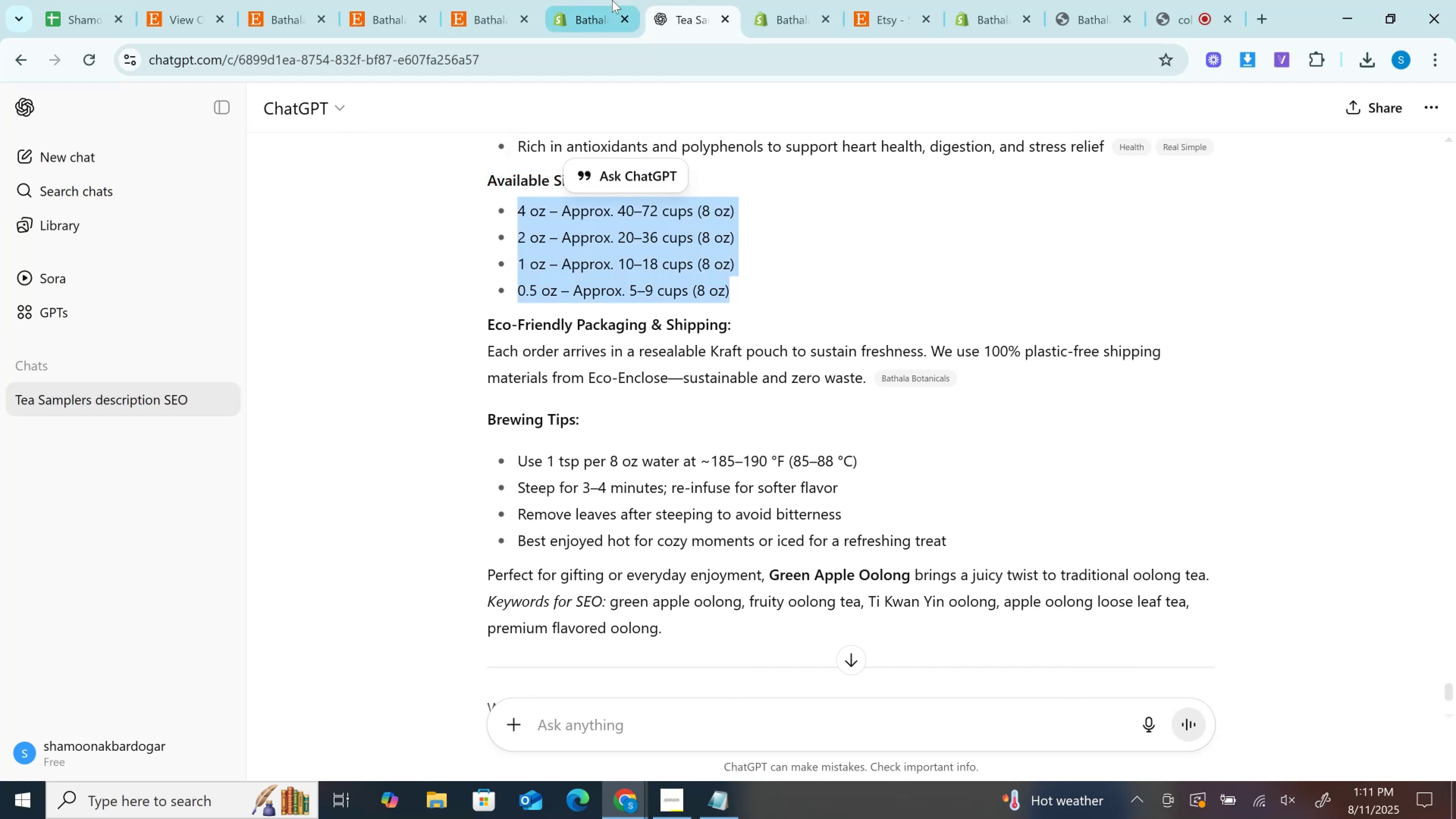 
left_click([612, 0])
 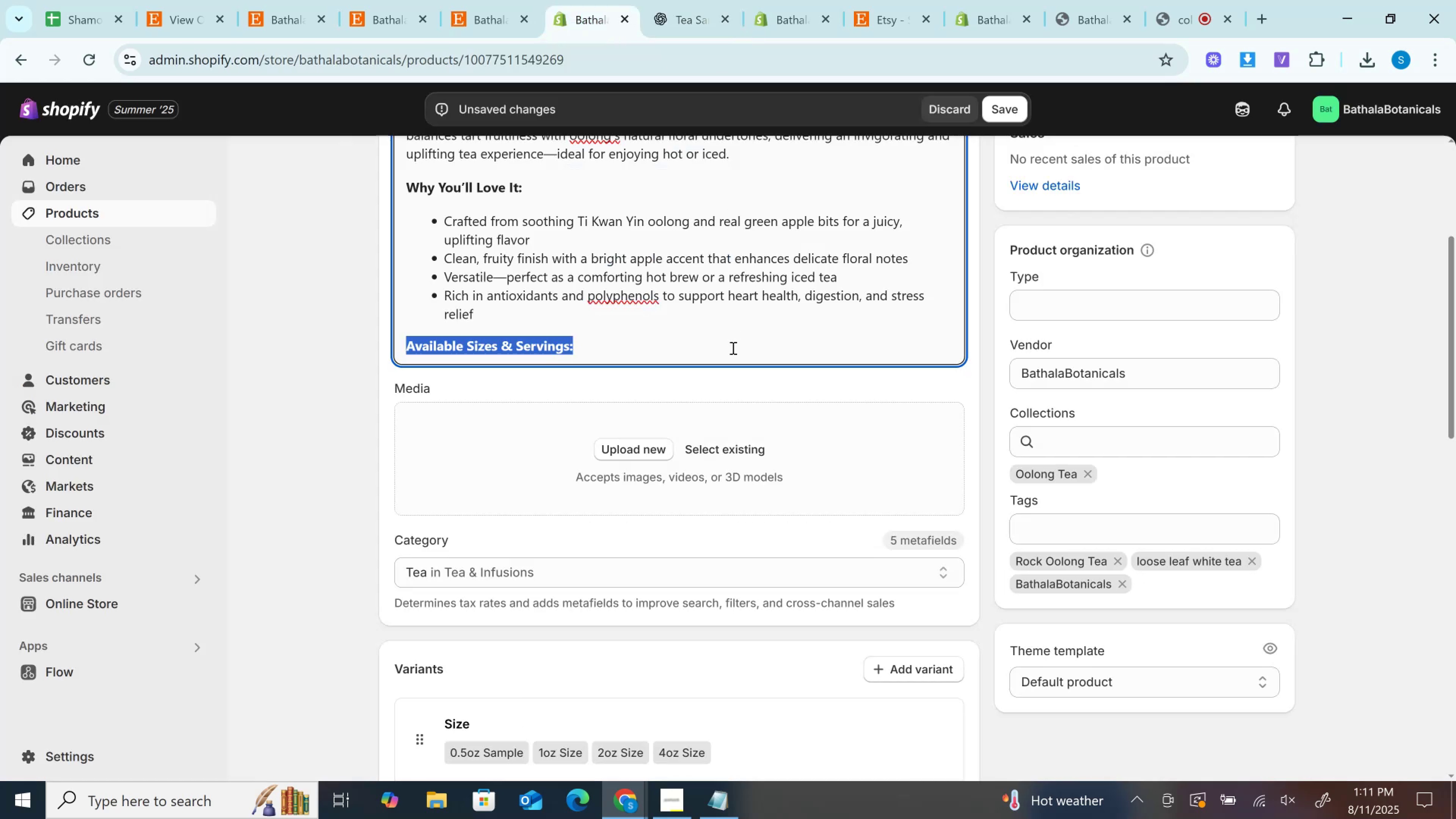 
left_click([731, 349])
 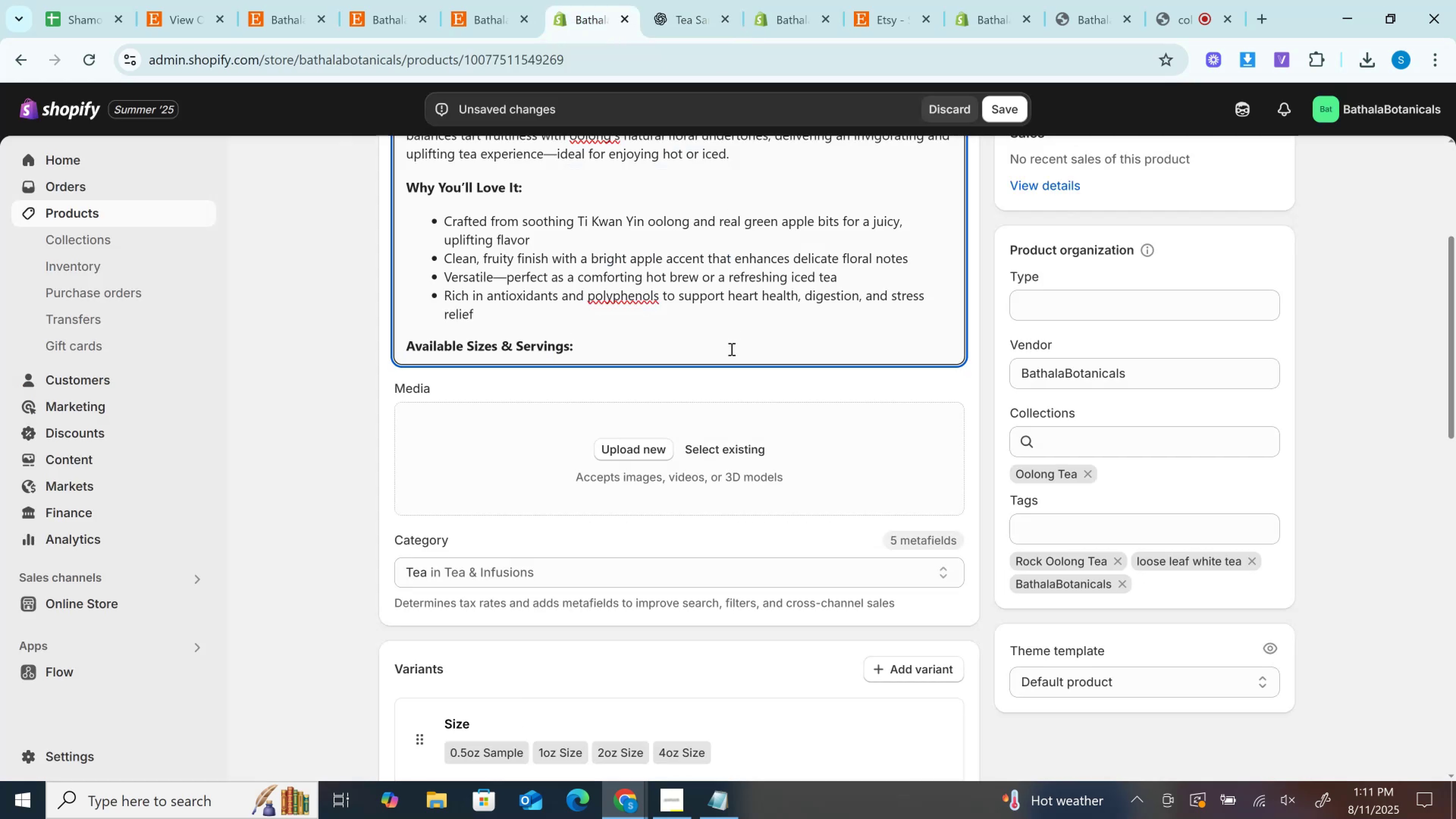 
key(Enter)
 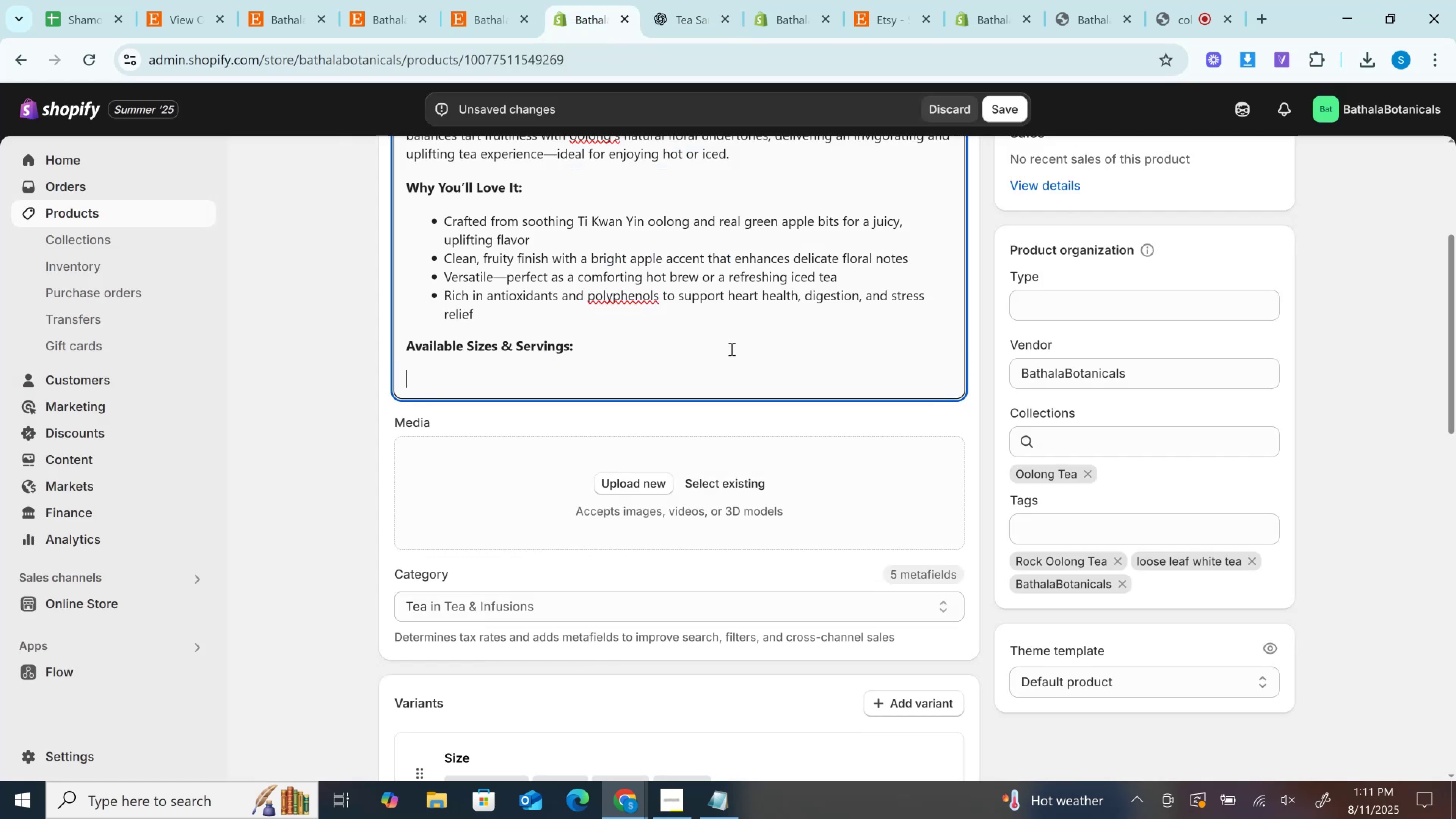 
scroll: coordinate [731, 350], scroll_direction: up, amount: 2.0
 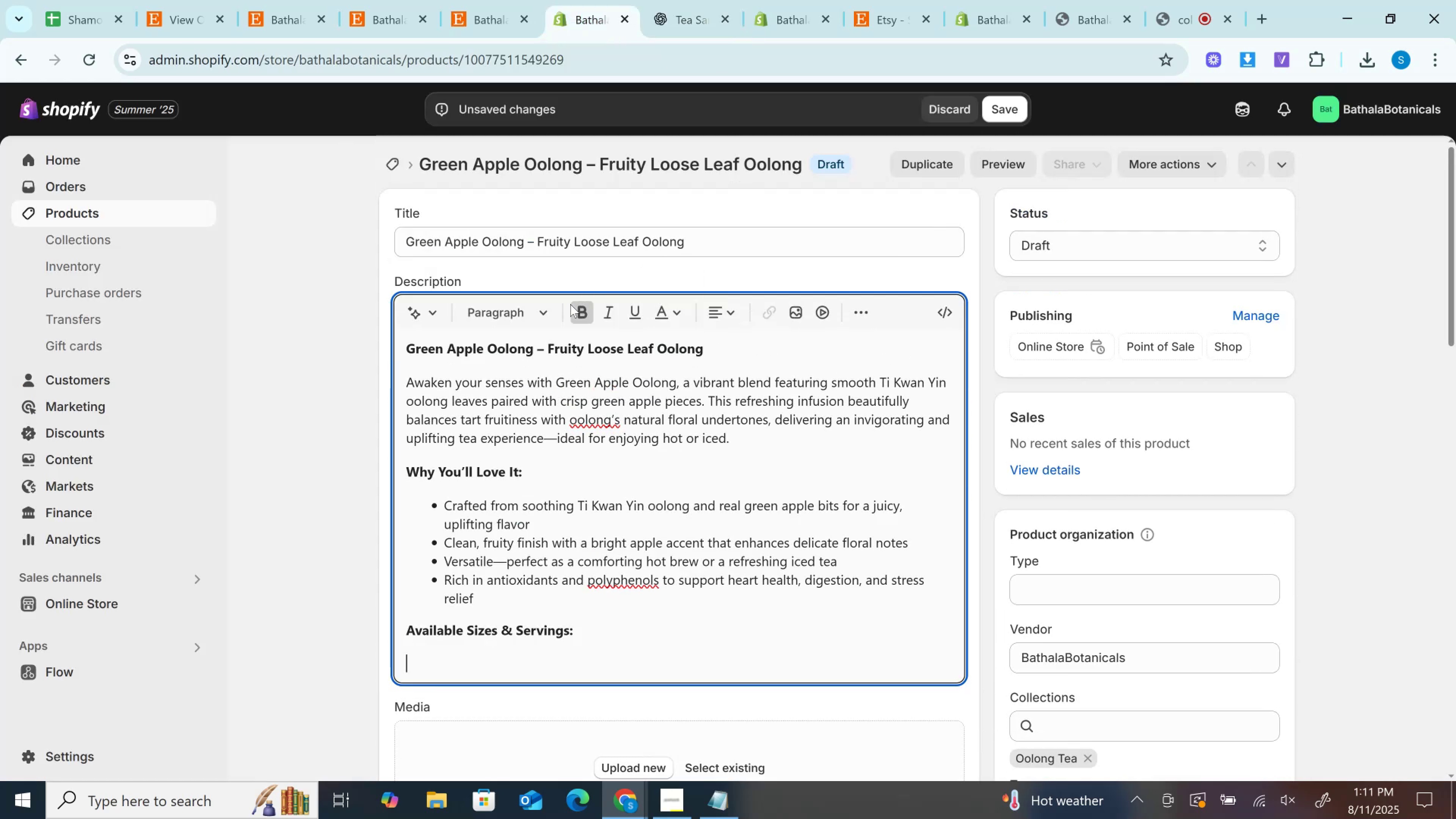 
left_click([580, 313])
 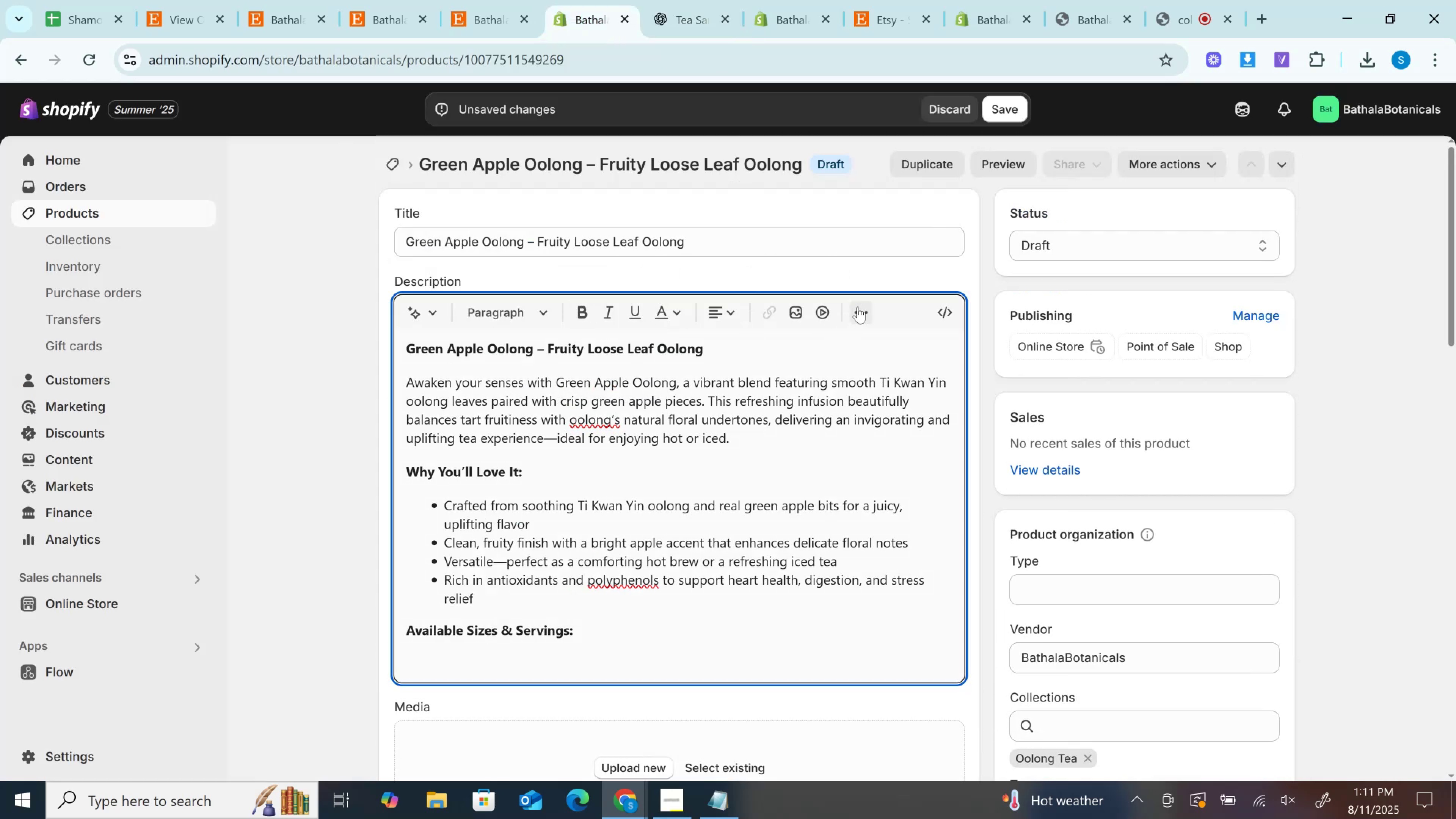 
left_click([858, 307])
 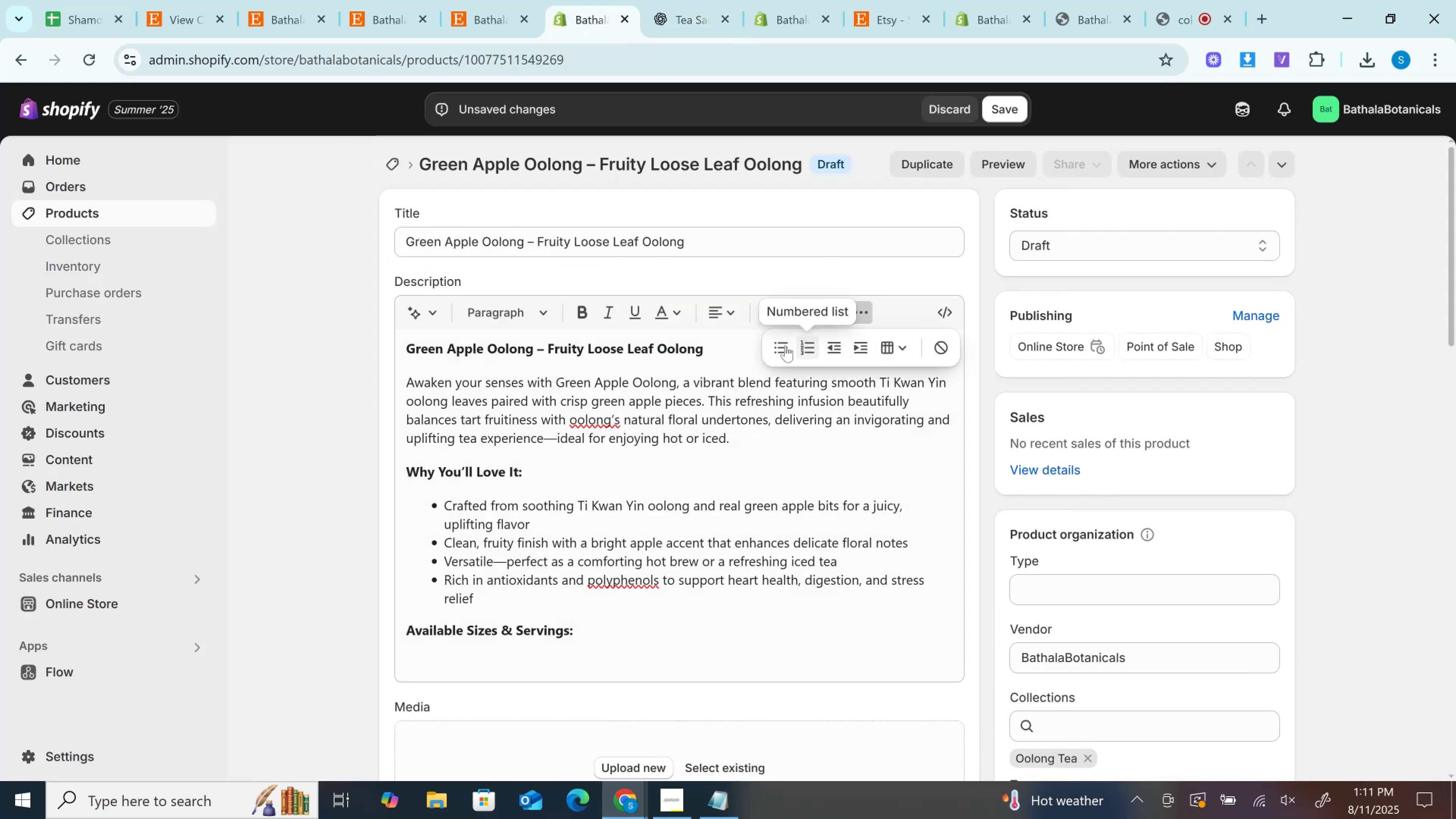 
left_click([780, 348])
 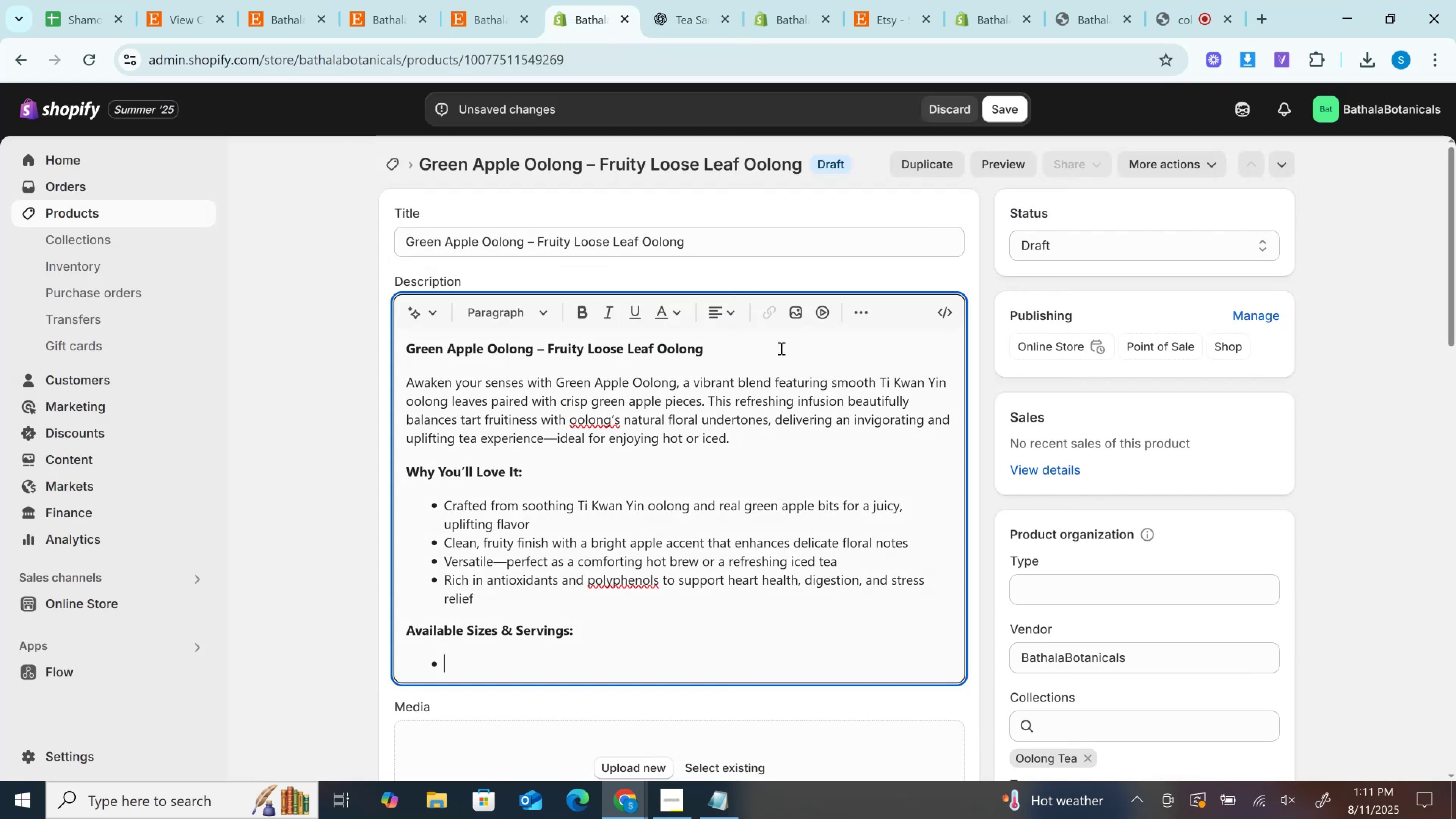 
key(Control+V)
 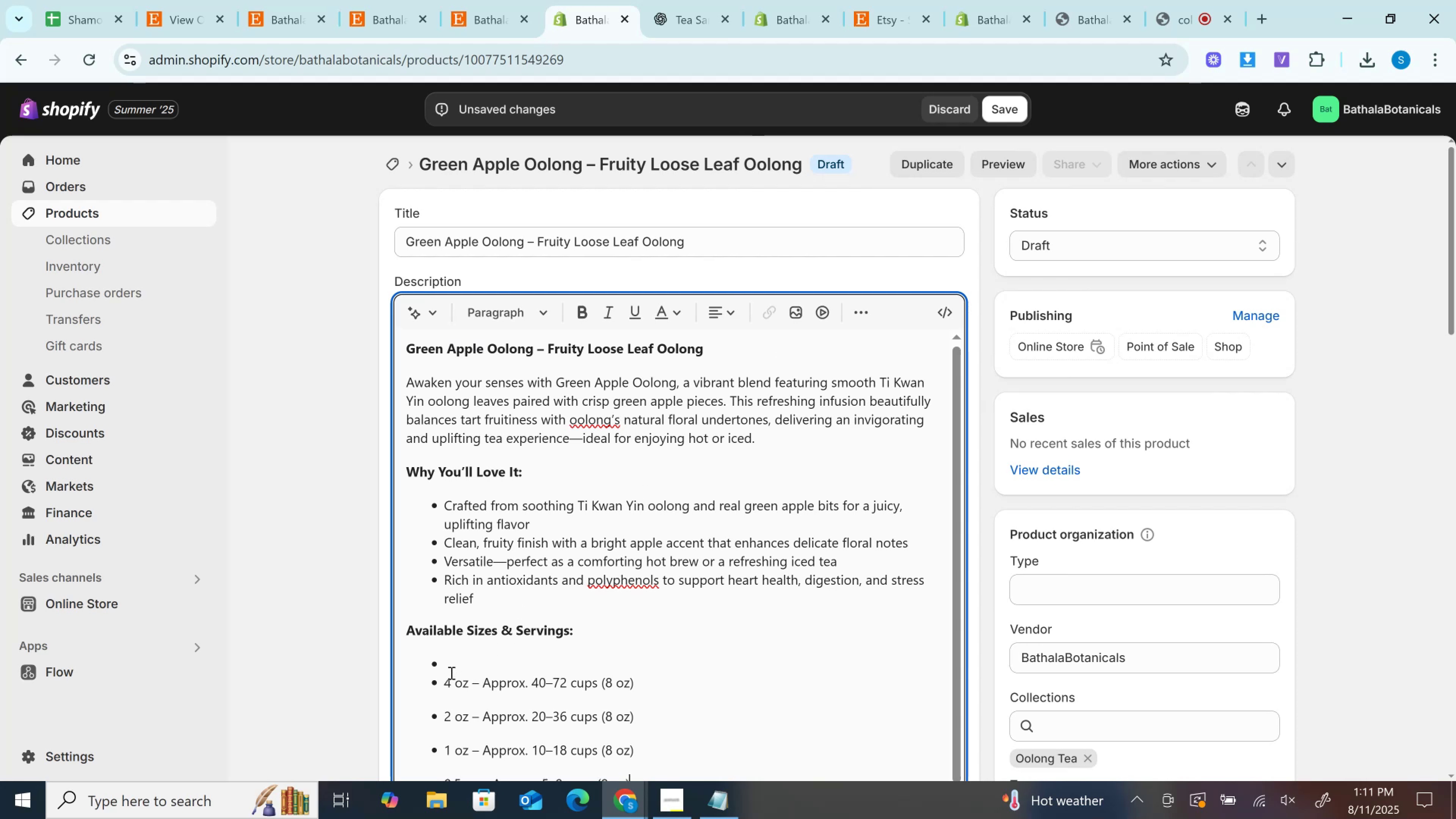 
left_click([447, 680])
 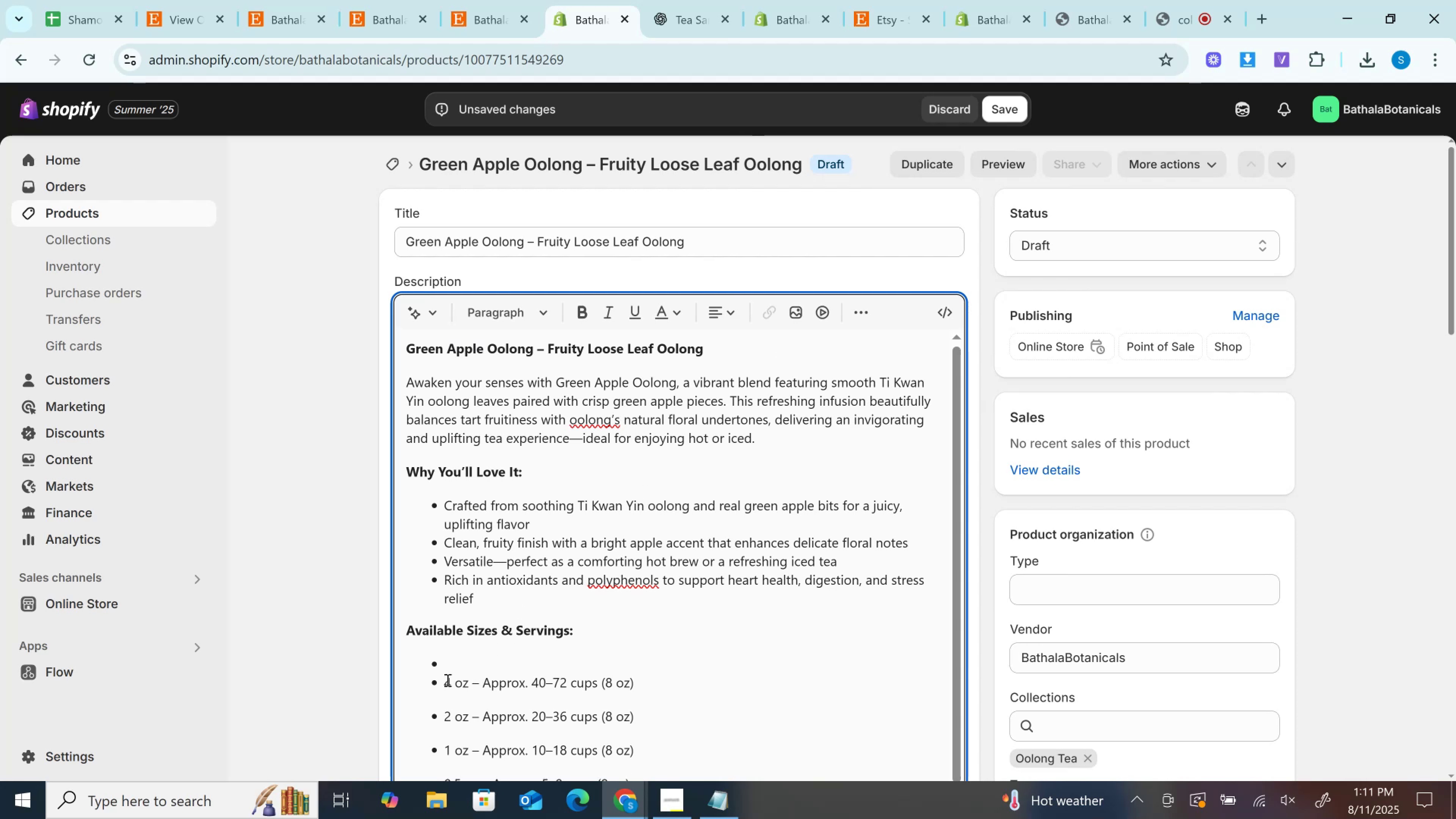 
key(Backspace)
 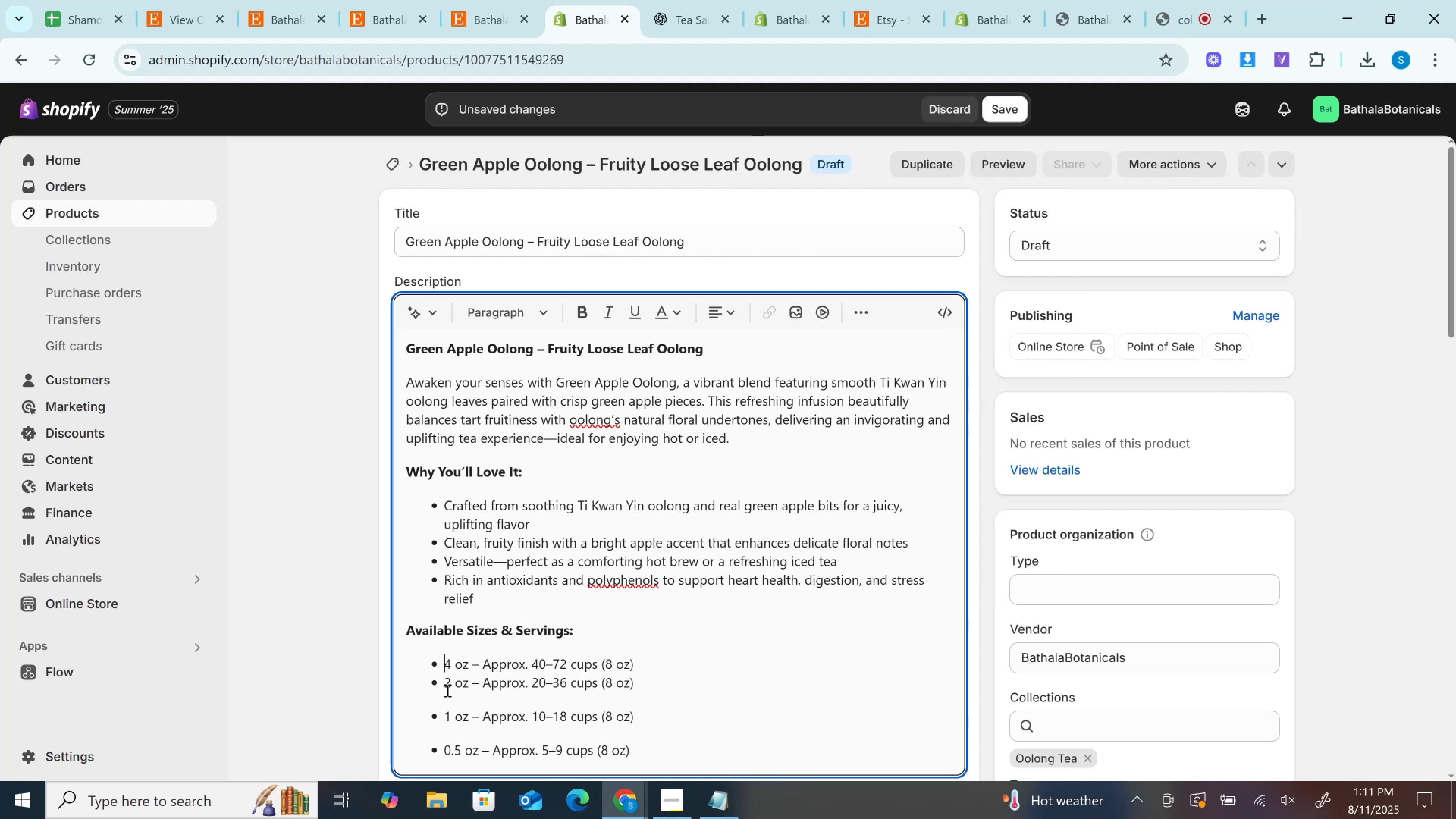 
left_click([447, 699])
 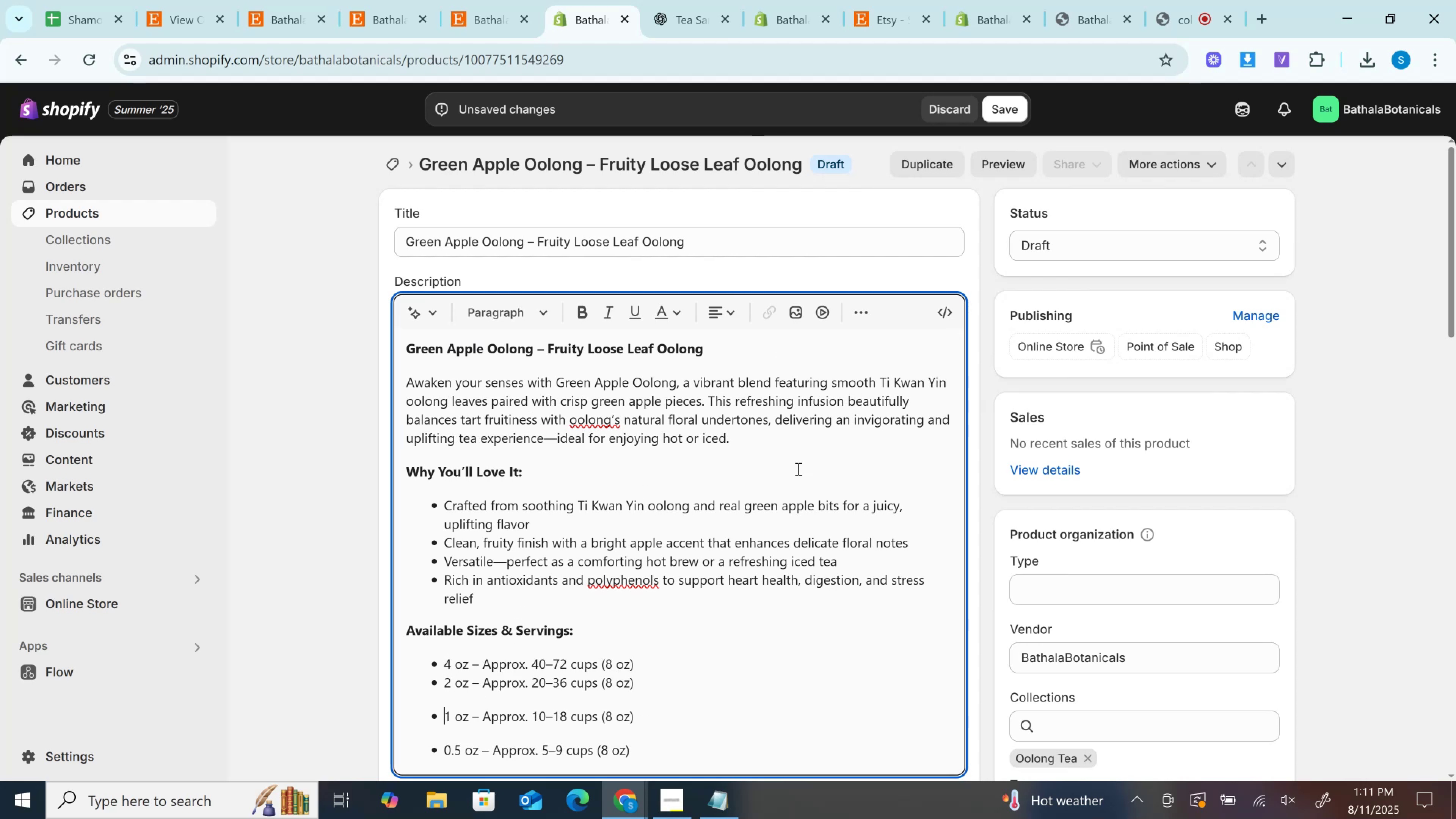 
left_click([951, 312])
 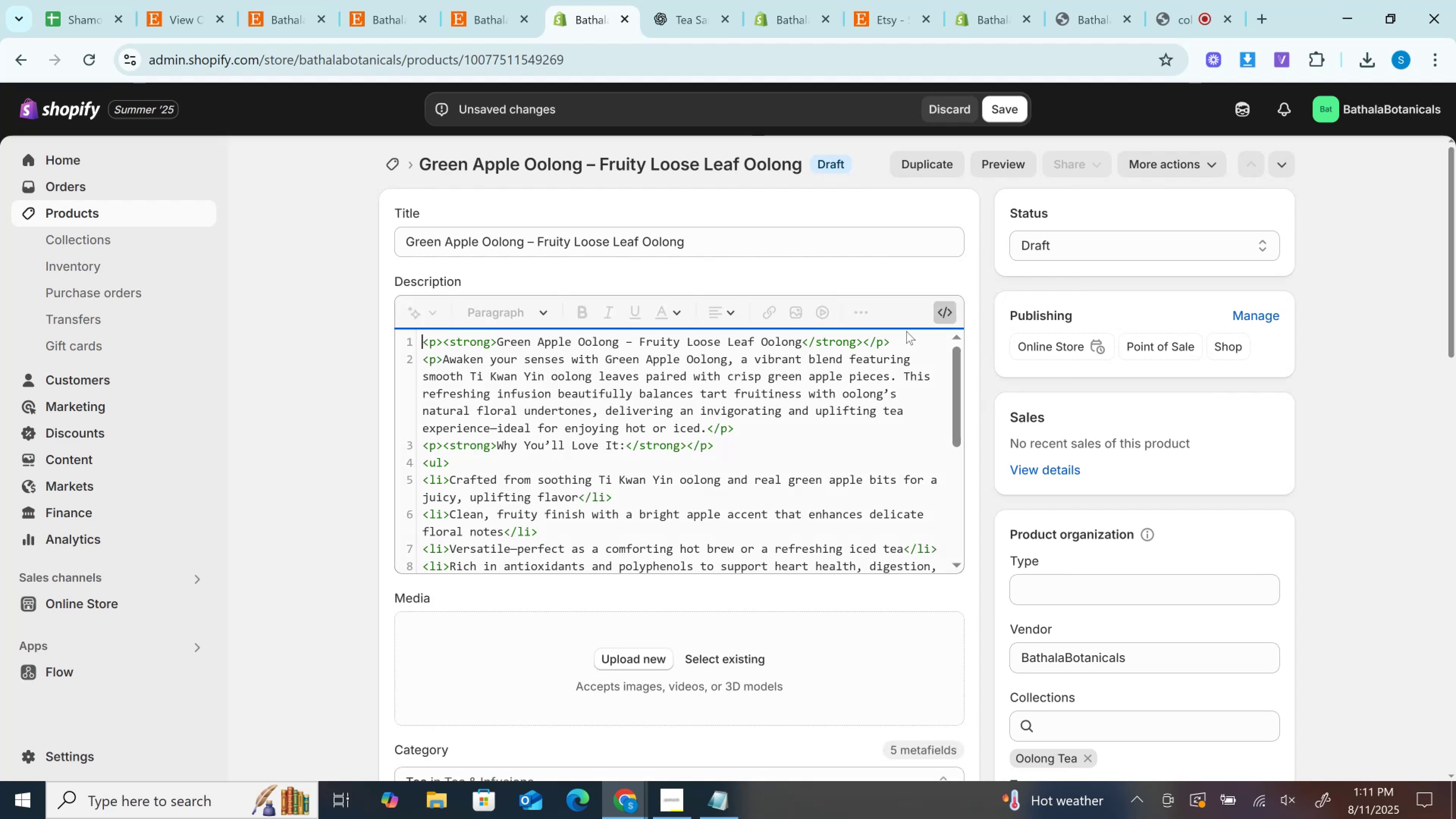 
scroll: coordinate [810, 383], scroll_direction: down, amount: 1.0
 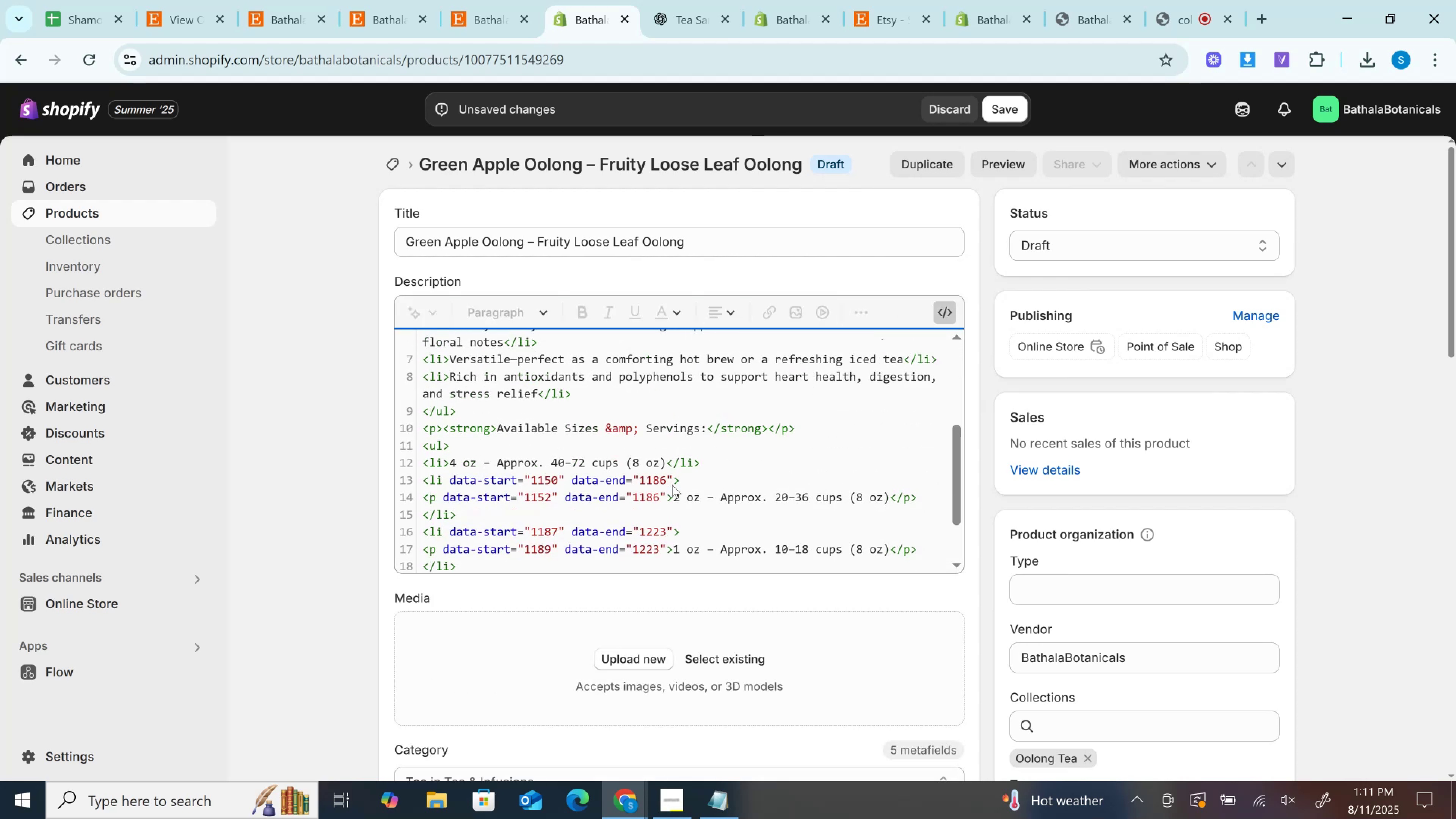 
left_click([677, 481])
 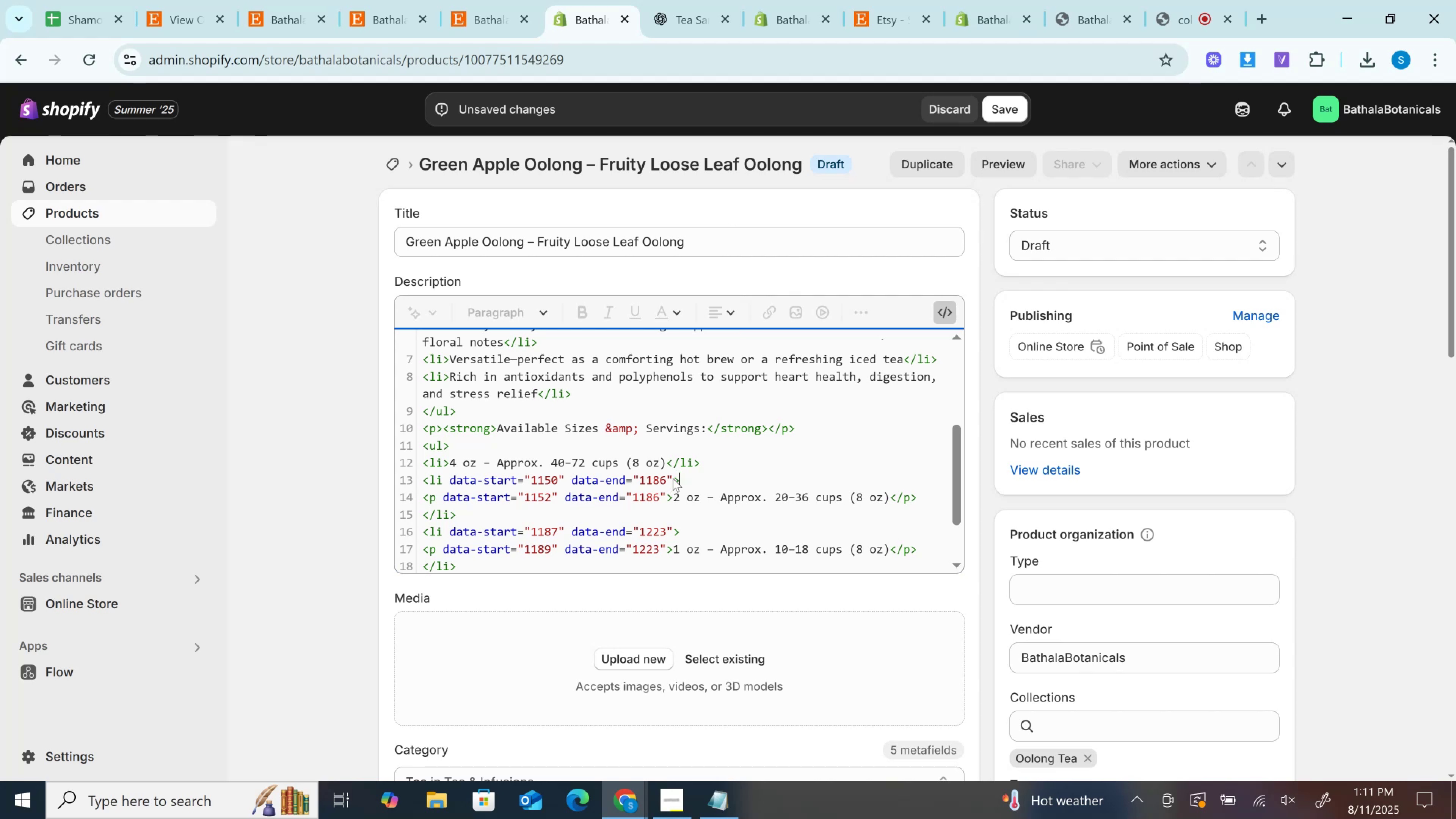 
left_click([673, 478])
 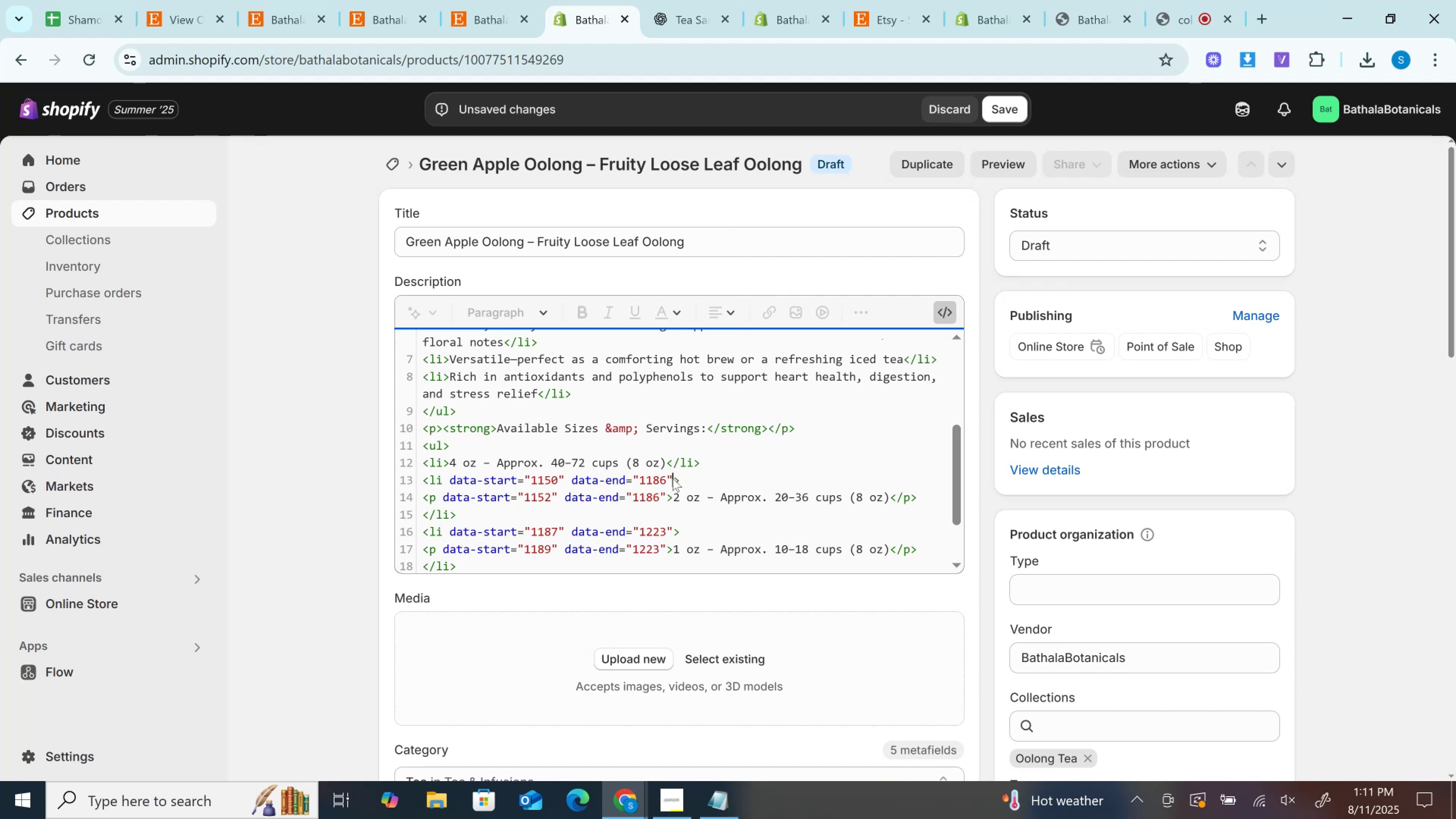 
left_click_drag(start_coordinate=[673, 478], to_coordinate=[440, 479])
 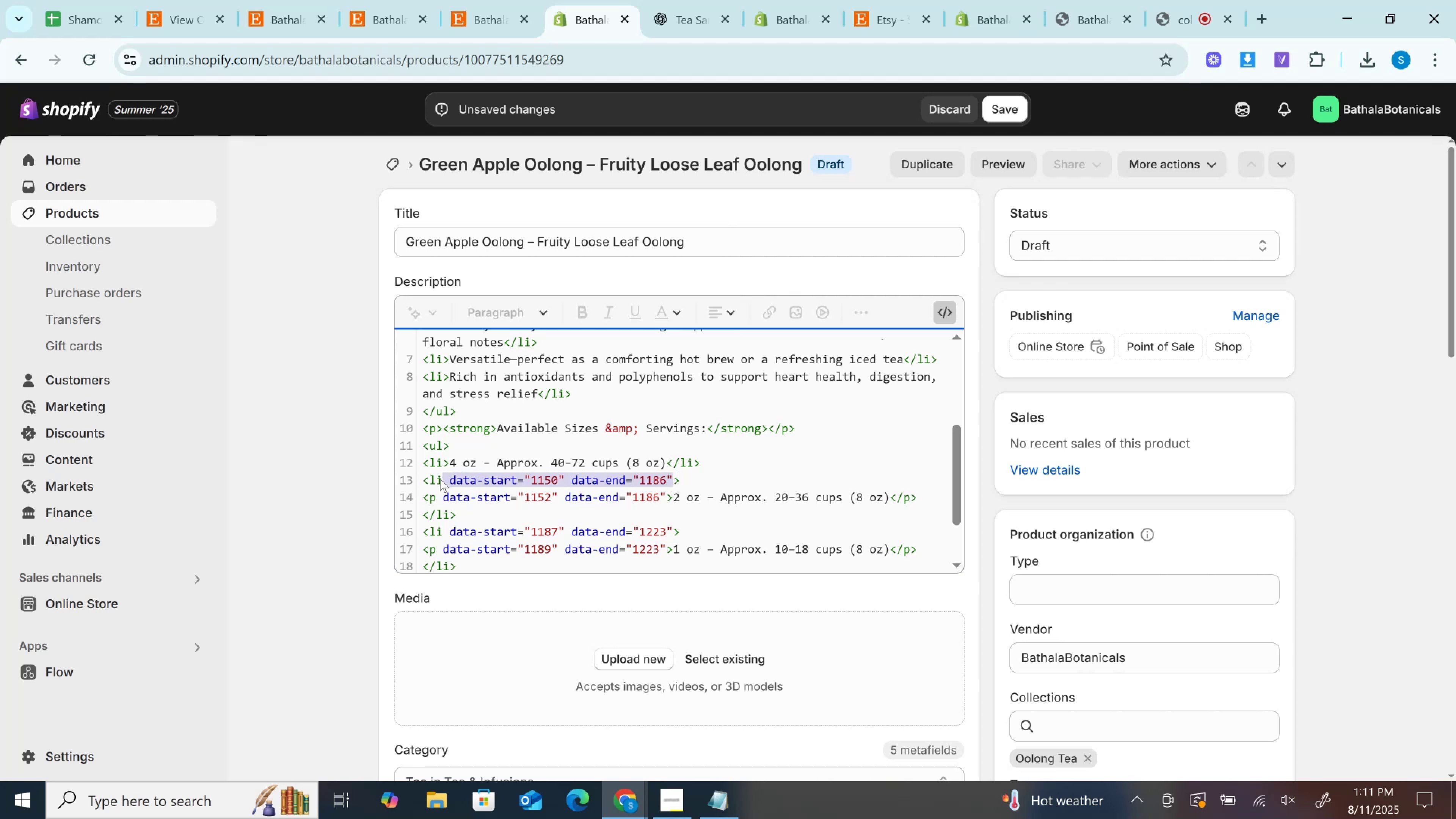 
key(Backspace)
 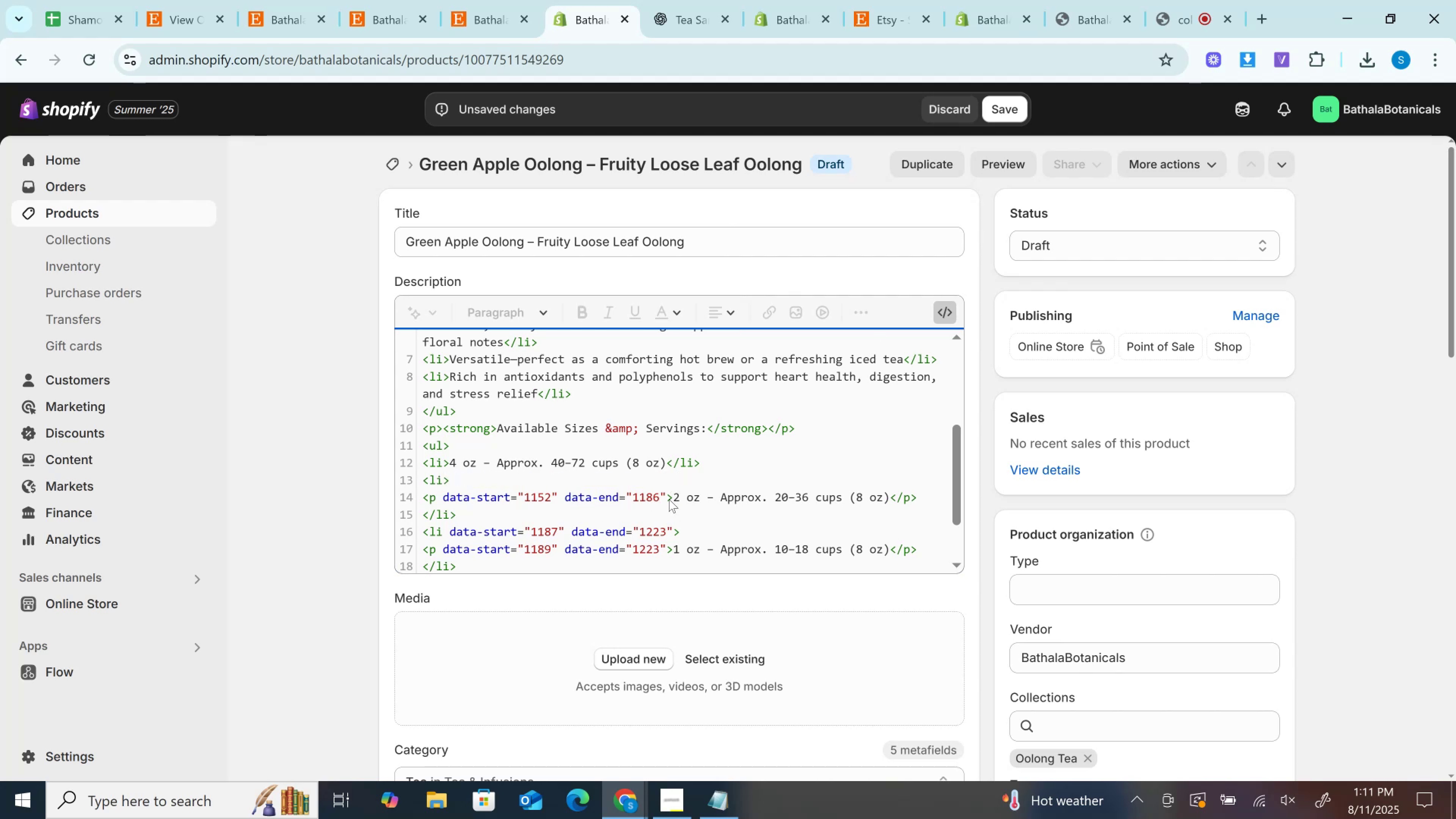 
left_click_drag(start_coordinate=[668, 492], to_coordinate=[442, 496])
 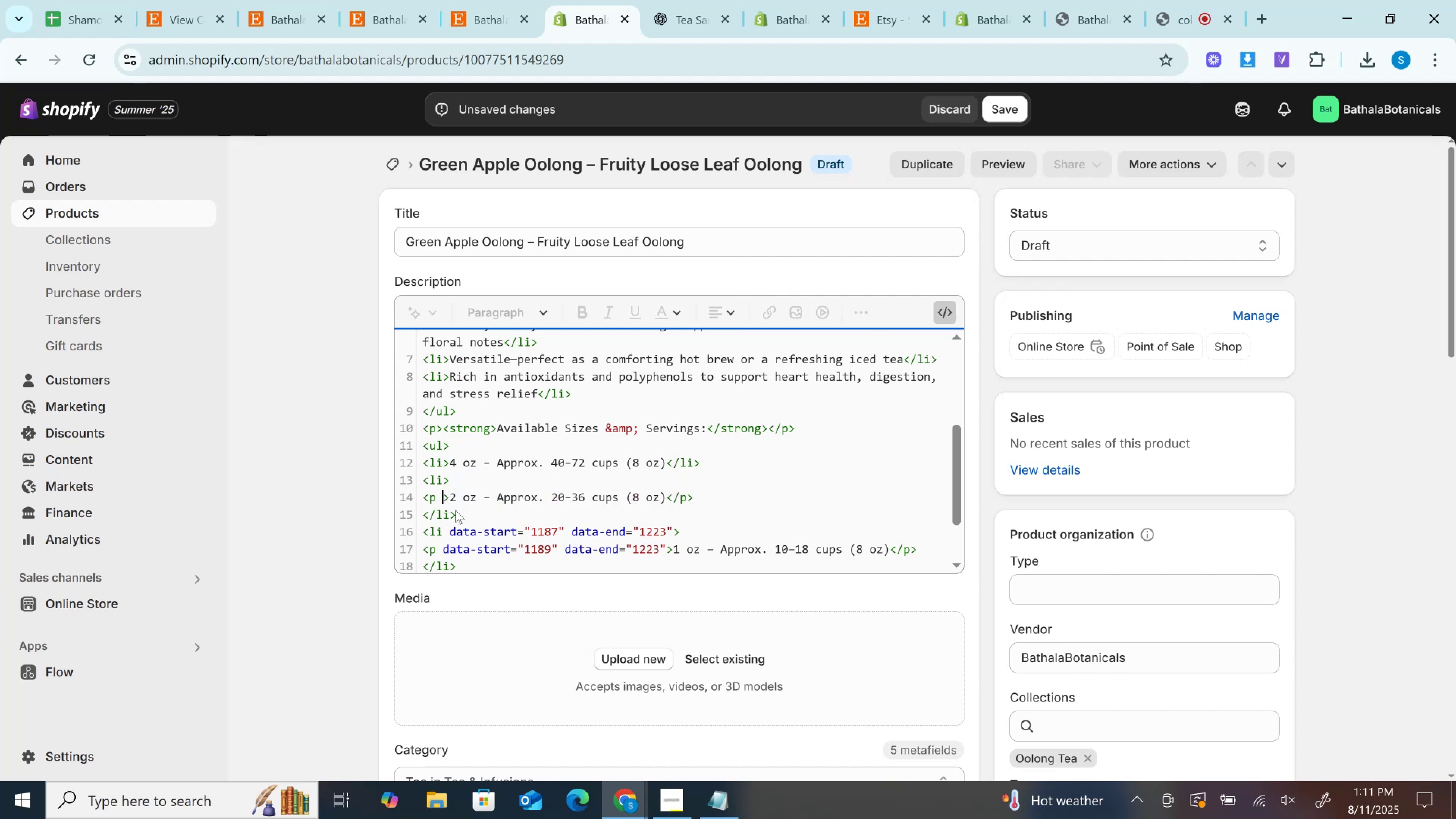 
key(Backspace)
 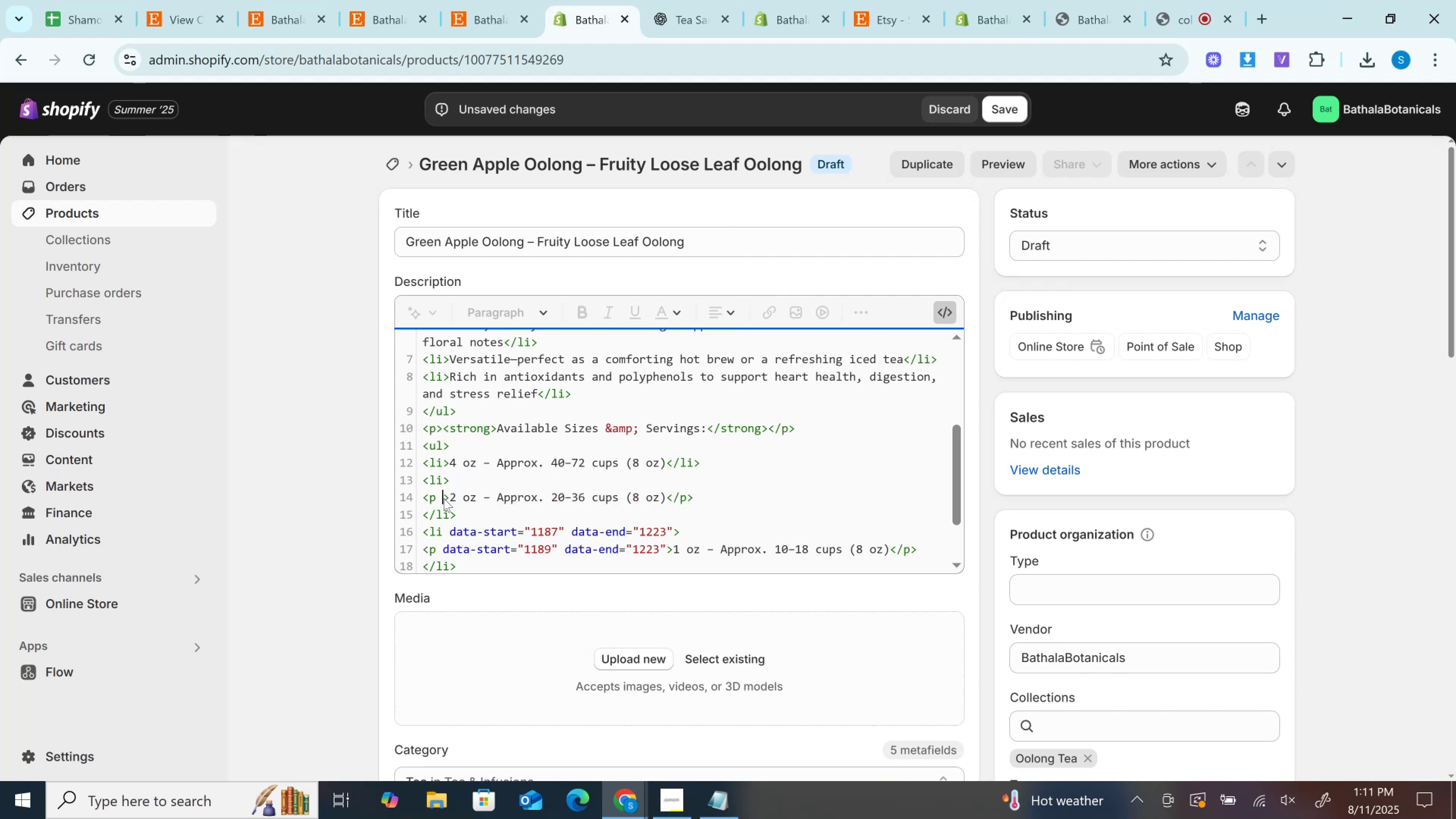 
key(Backspace)
 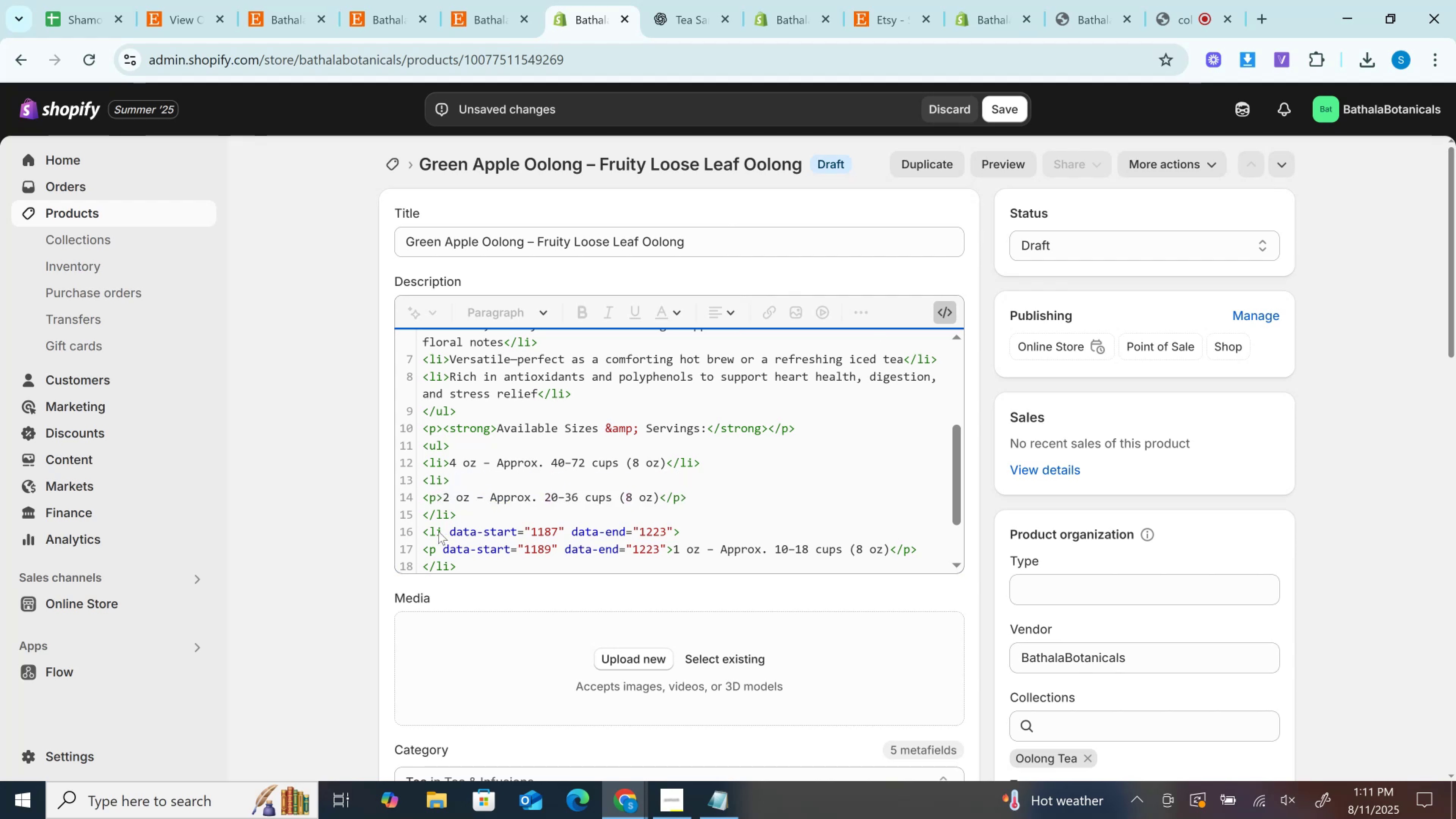 
left_click_drag(start_coordinate=[443, 533], to_coordinate=[673, 527])
 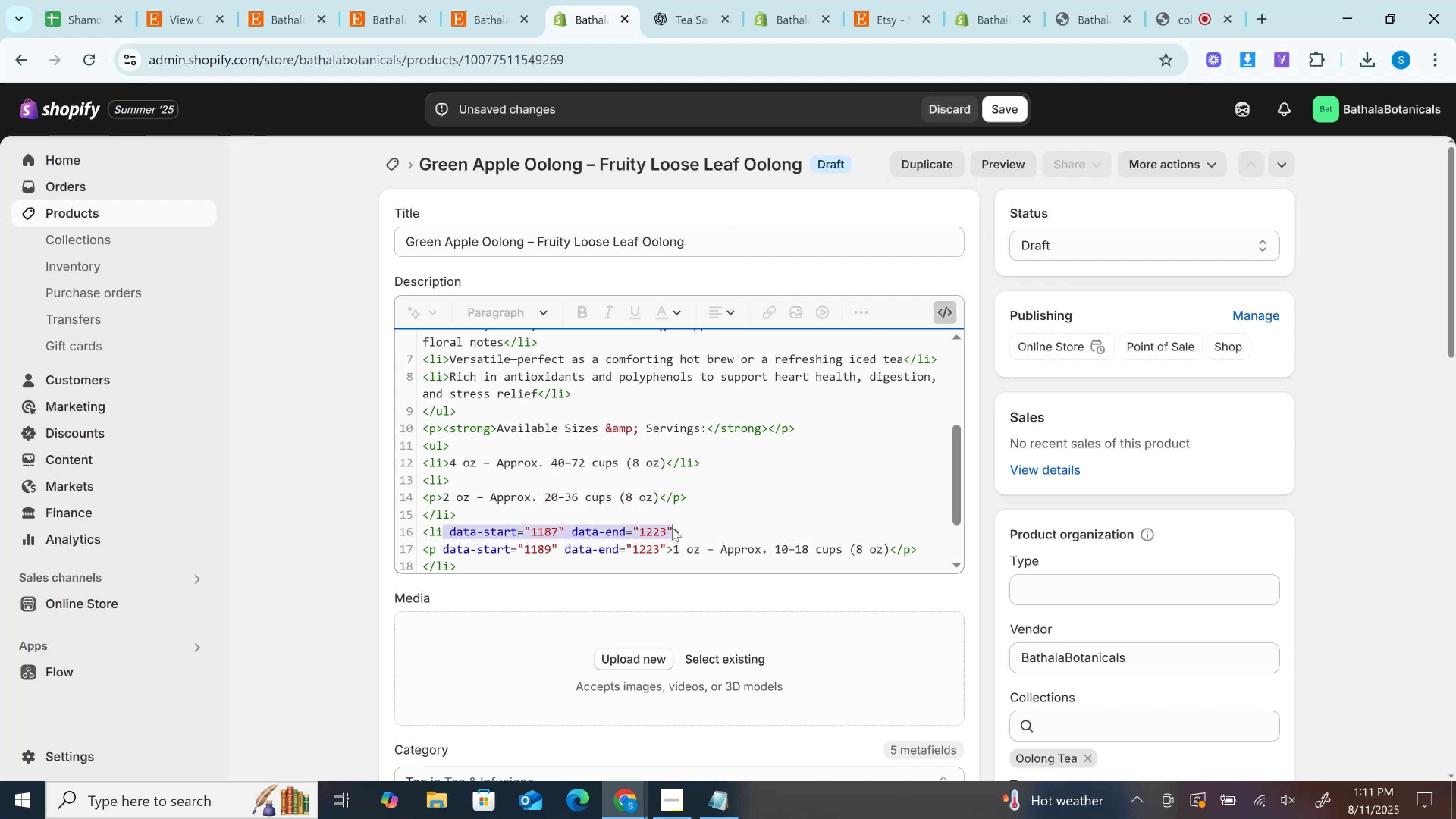 
key(Backspace)
 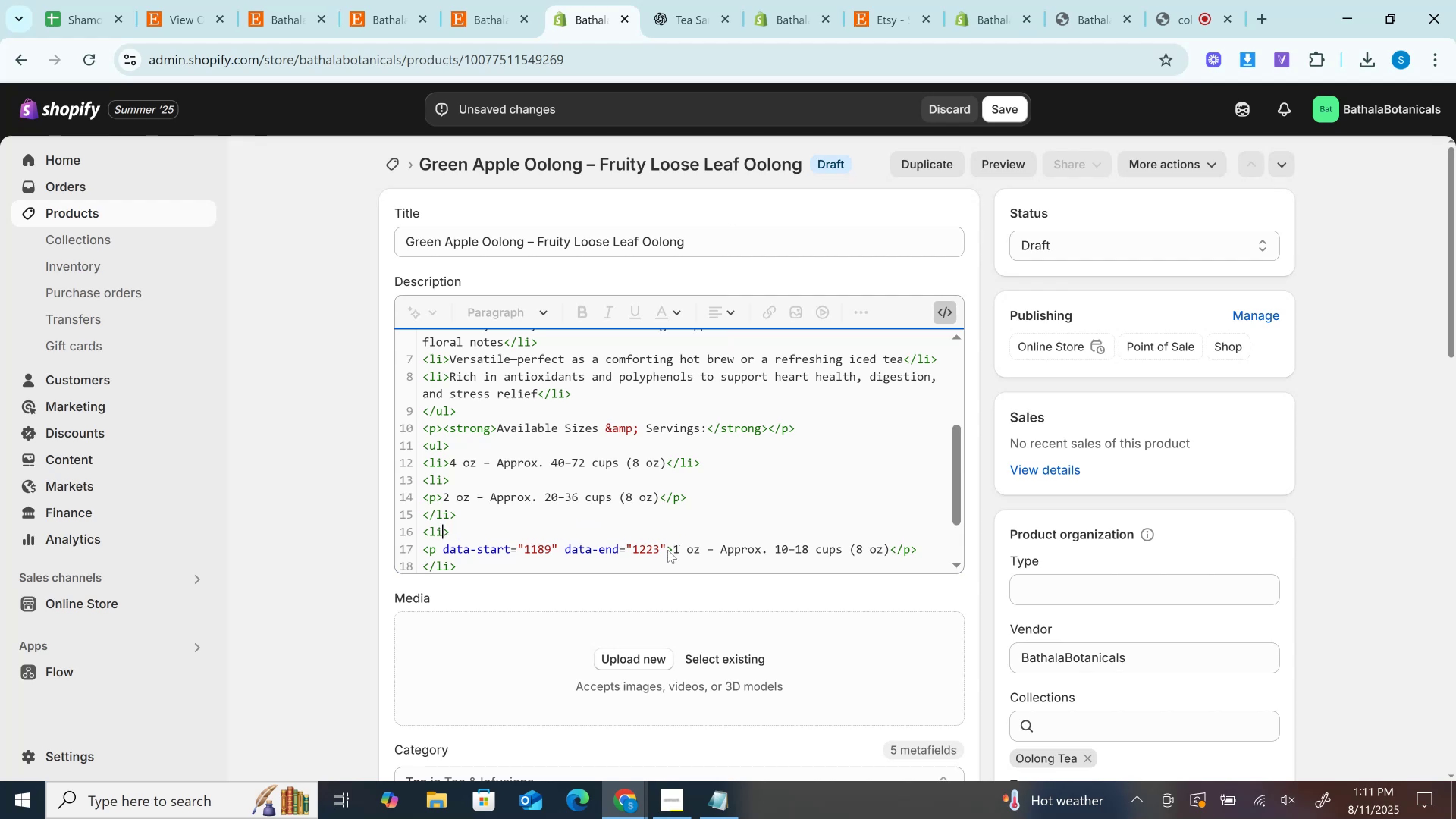 
left_click_drag(start_coordinate=[668, 550], to_coordinate=[439, 546])
 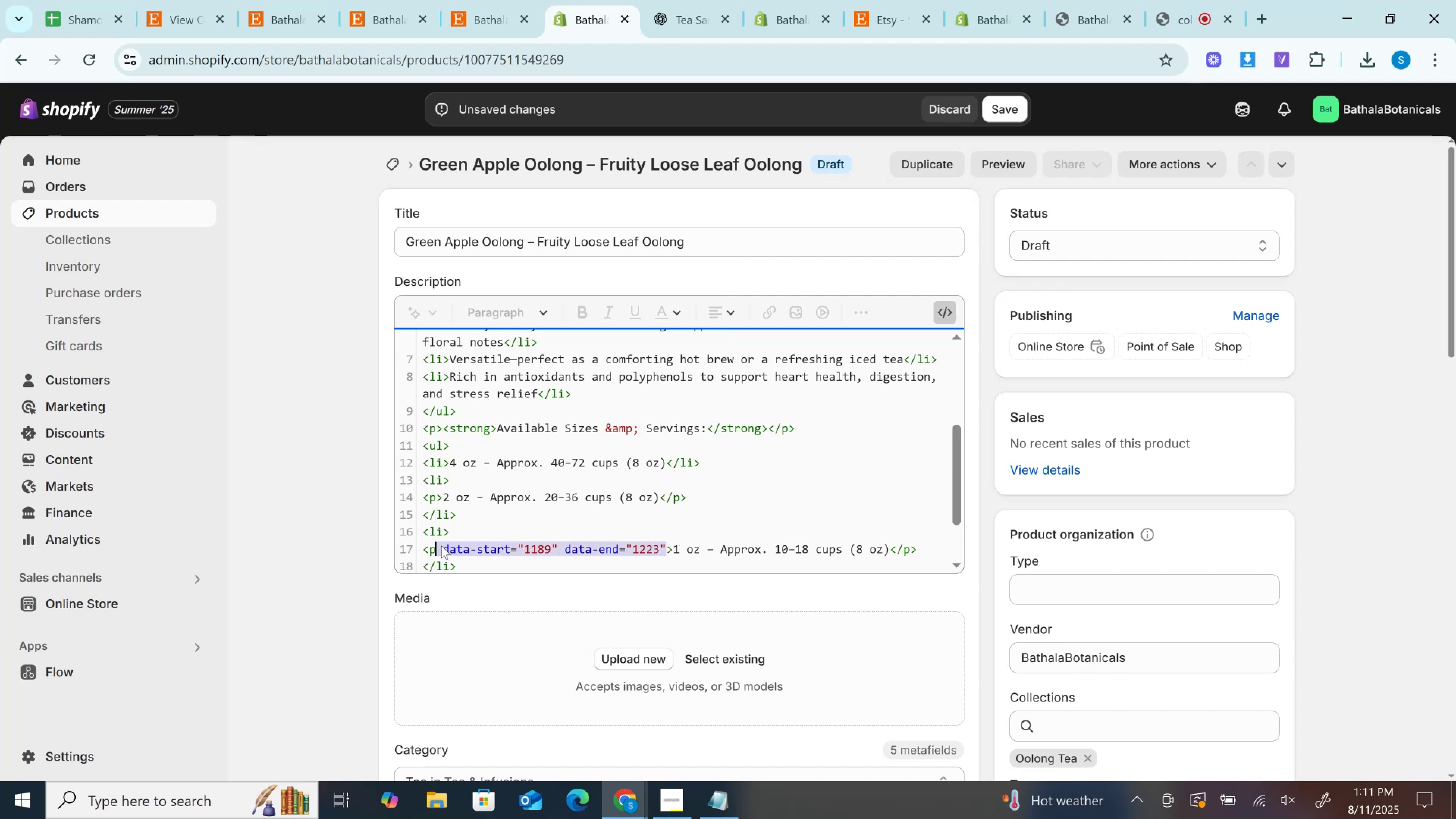 
key(Backspace)
 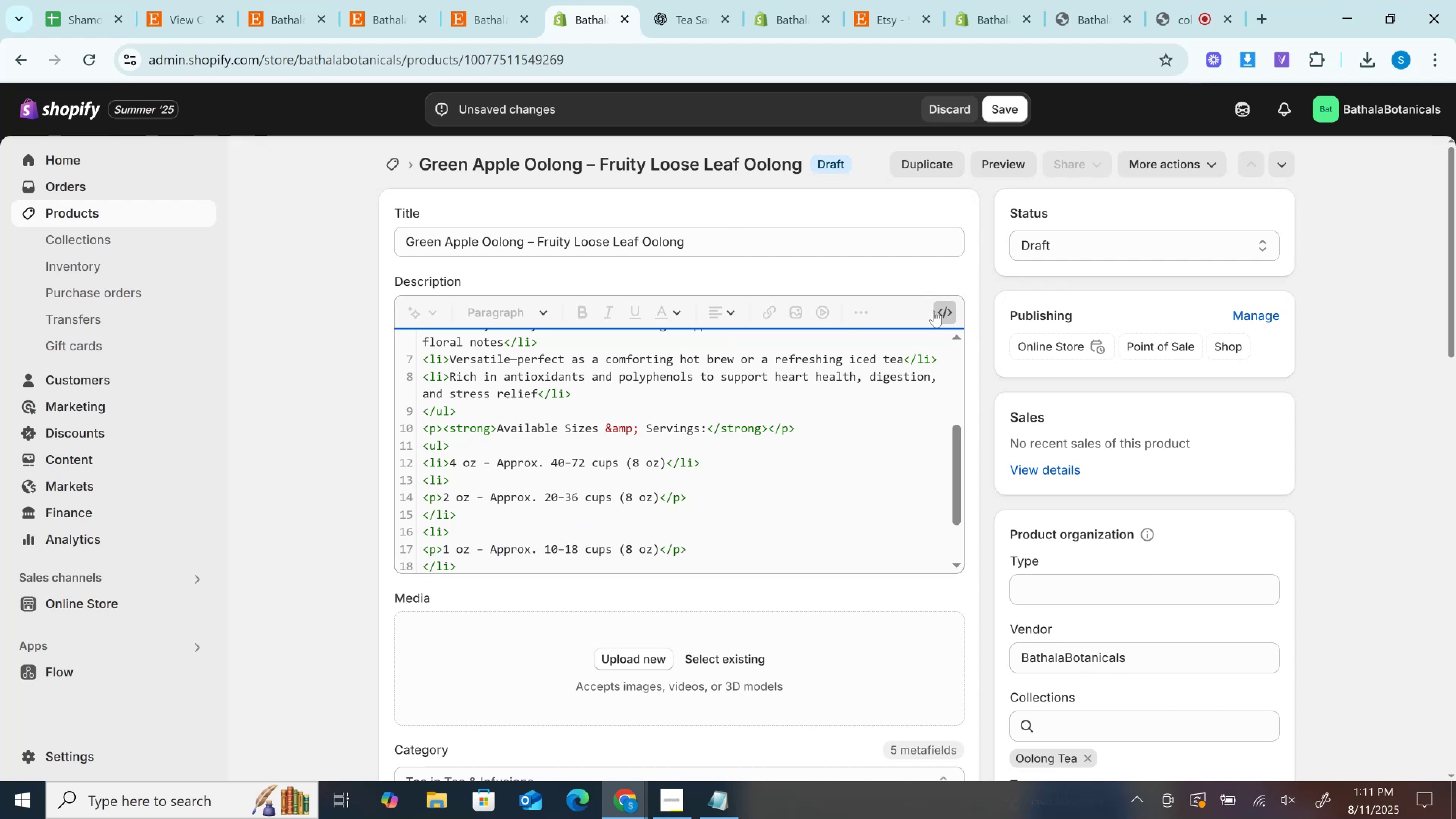 
left_click([940, 312])
 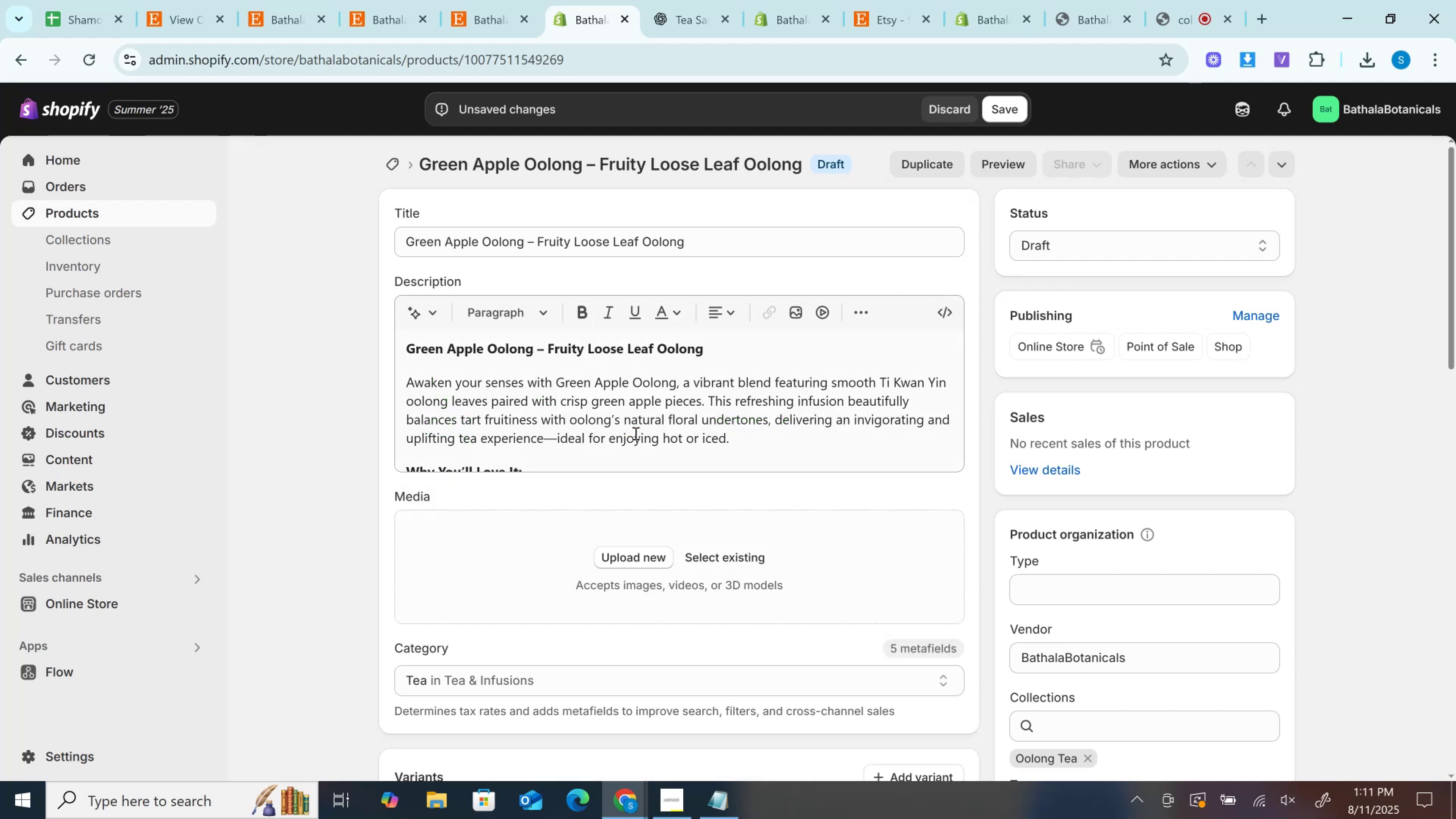 
scroll: coordinate [645, 405], scroll_direction: down, amount: 1.0
 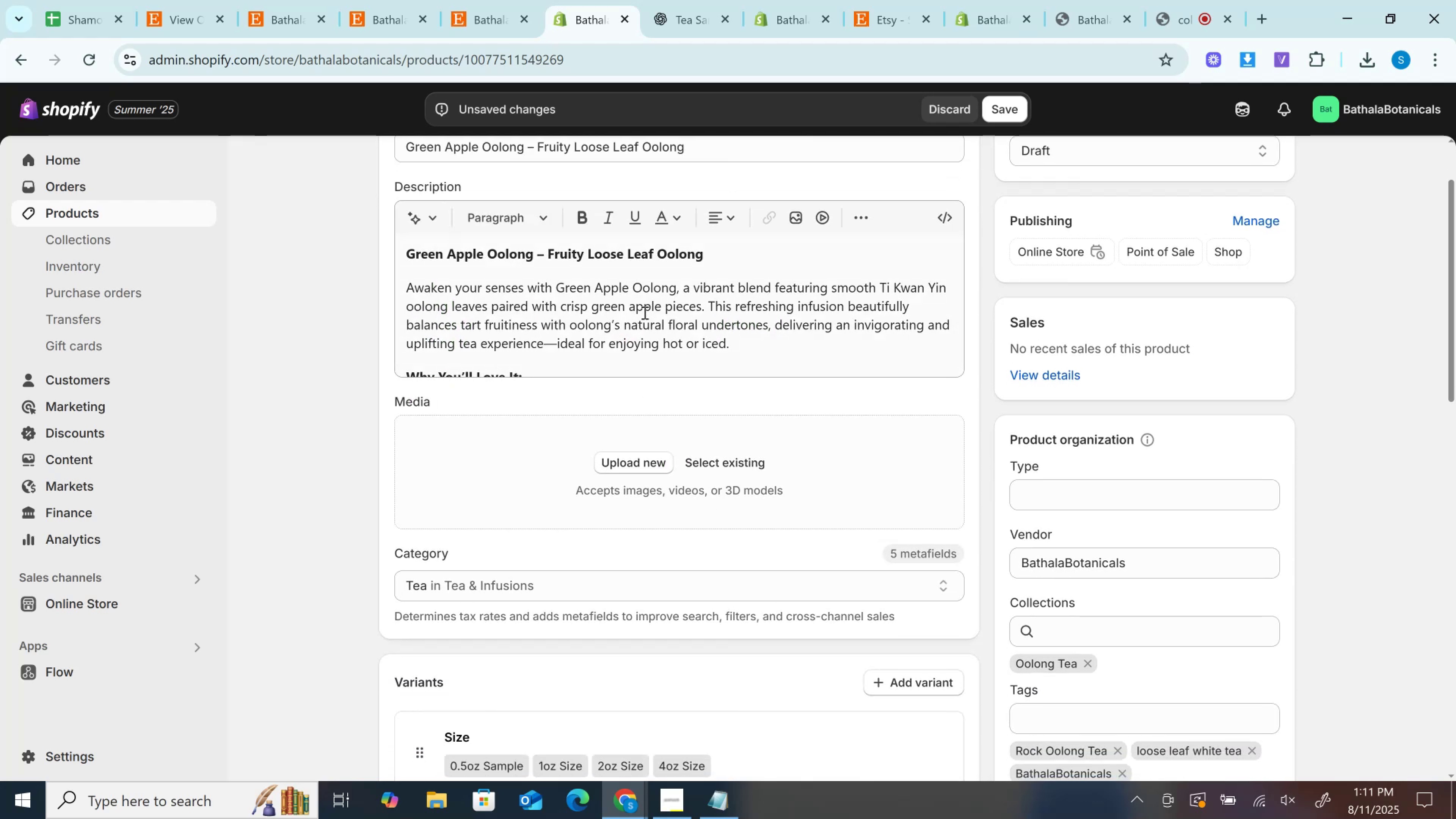 
double_click([644, 310])
 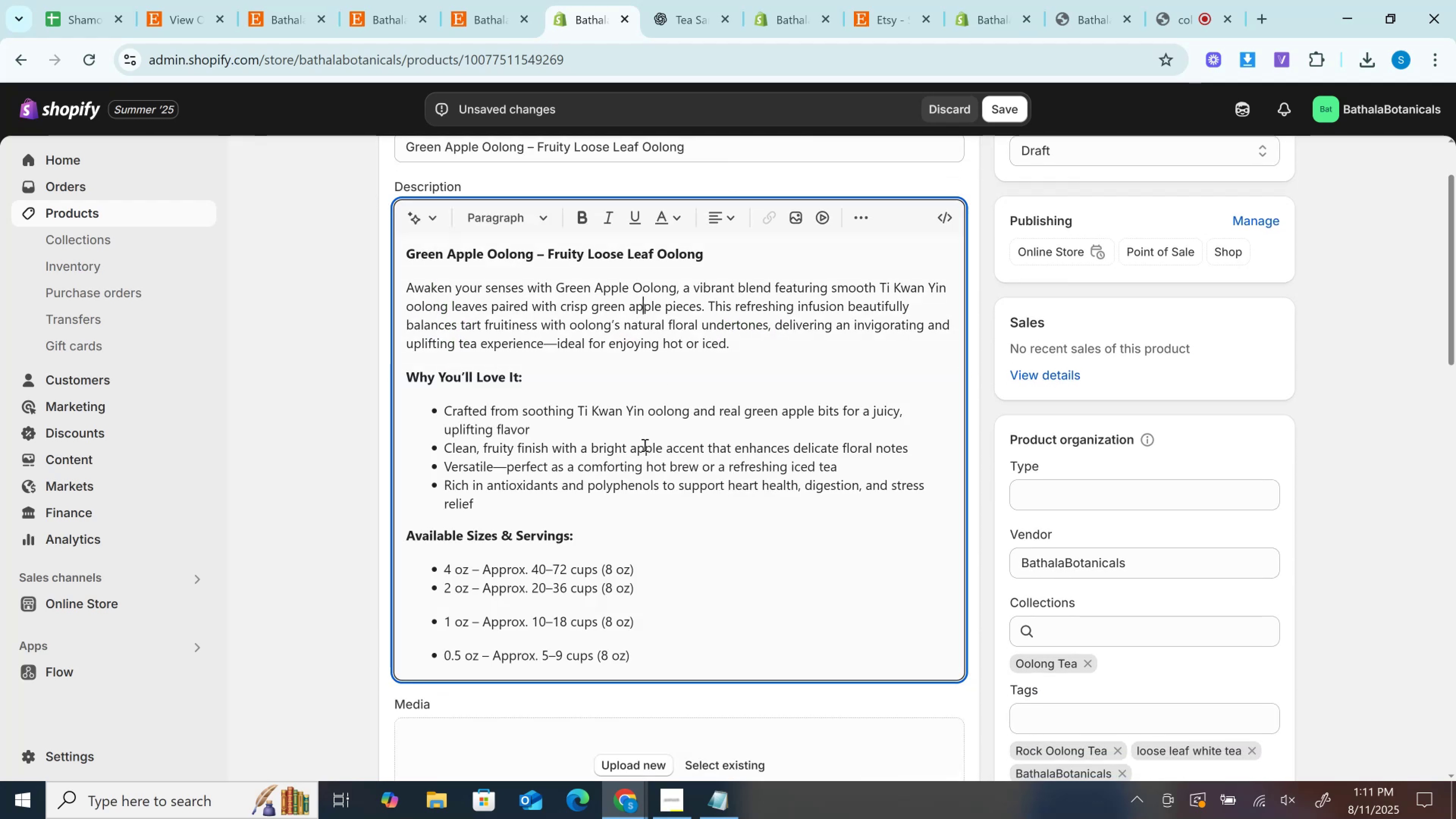 
scroll: coordinate [634, 477], scroll_direction: down, amount: 2.0
 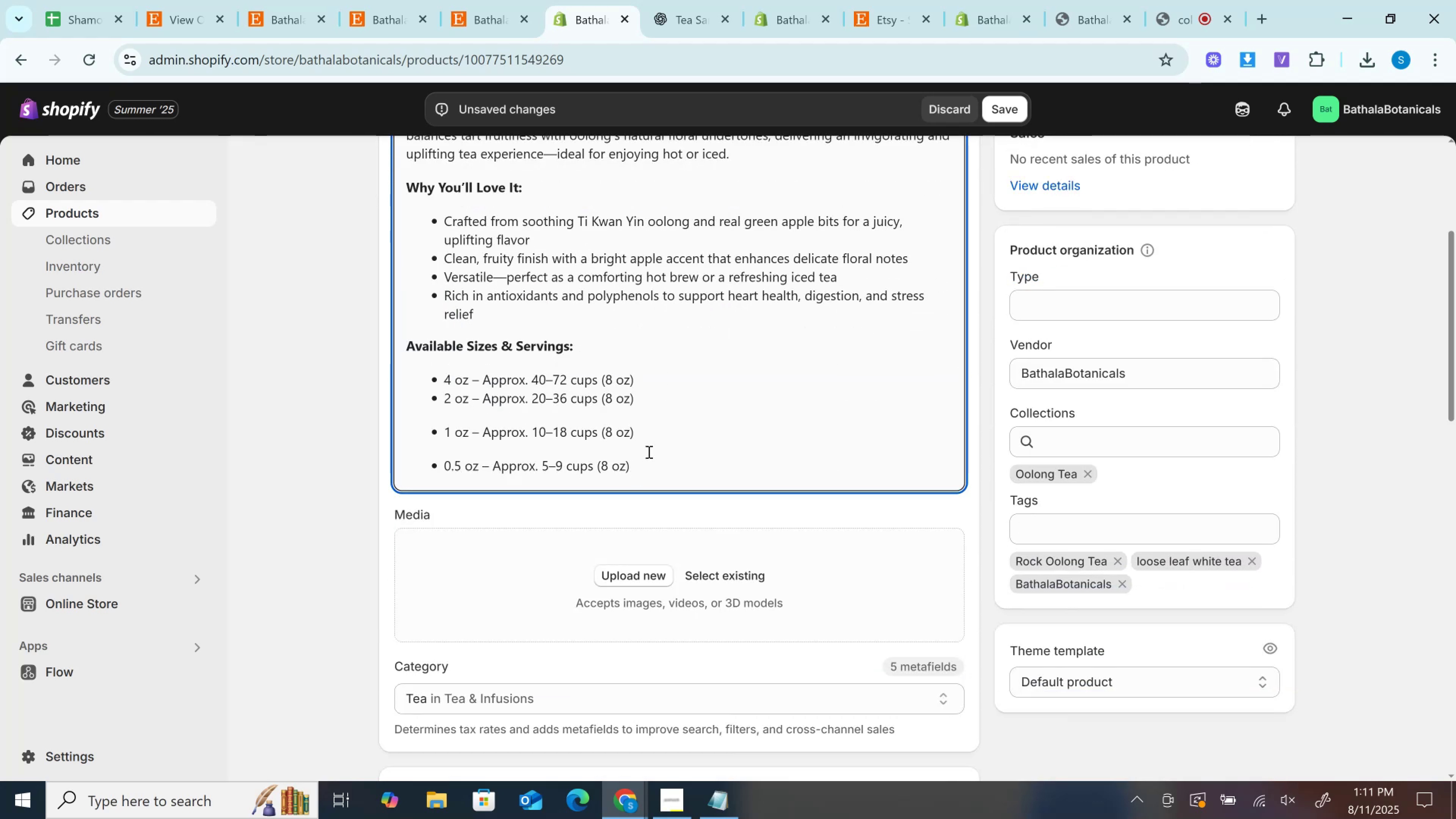 
left_click_drag(start_coordinate=[651, 461], to_coordinate=[405, 367])
 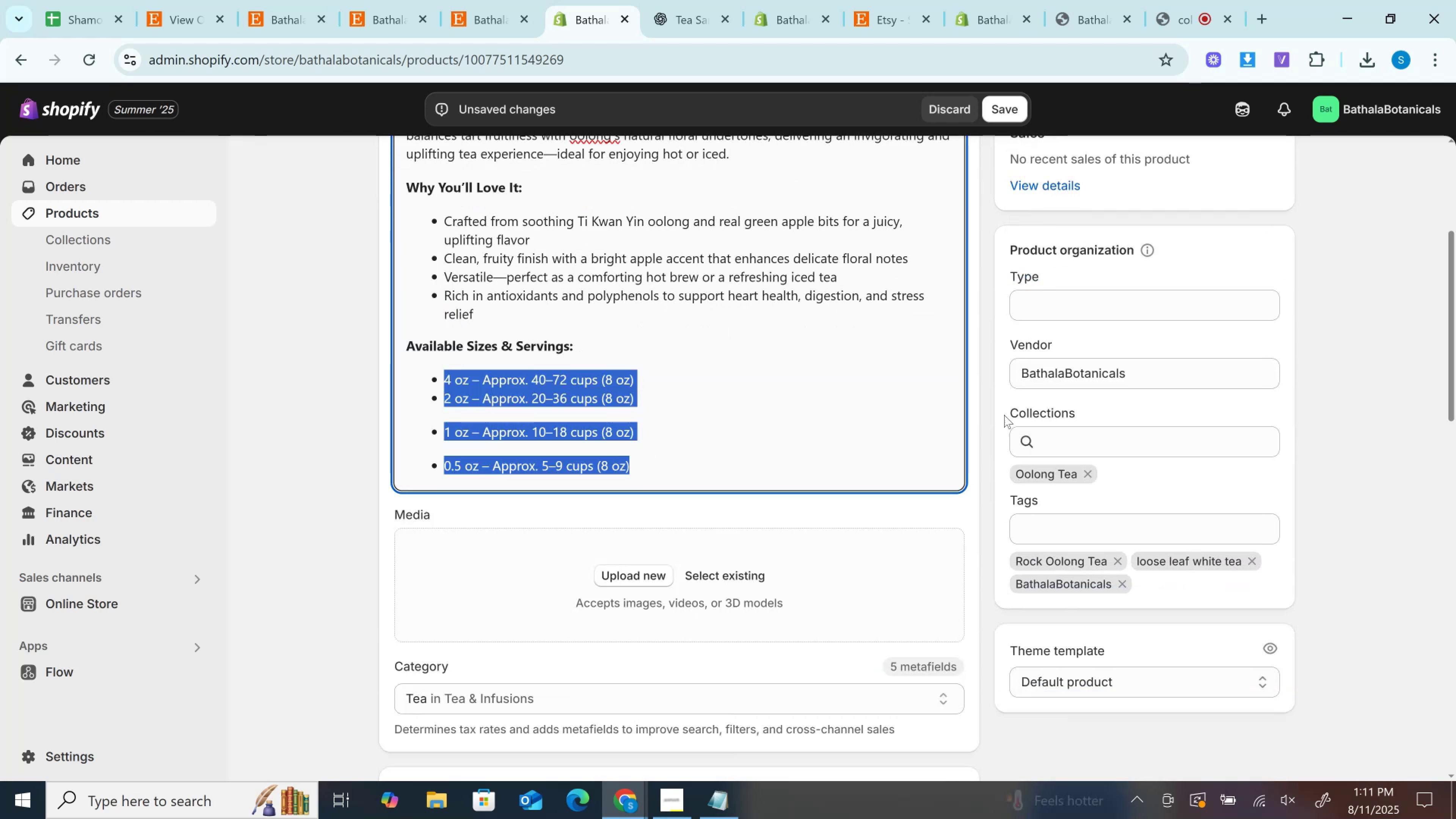 
scroll: coordinate [1089, 415], scroll_direction: up, amount: 1.0
 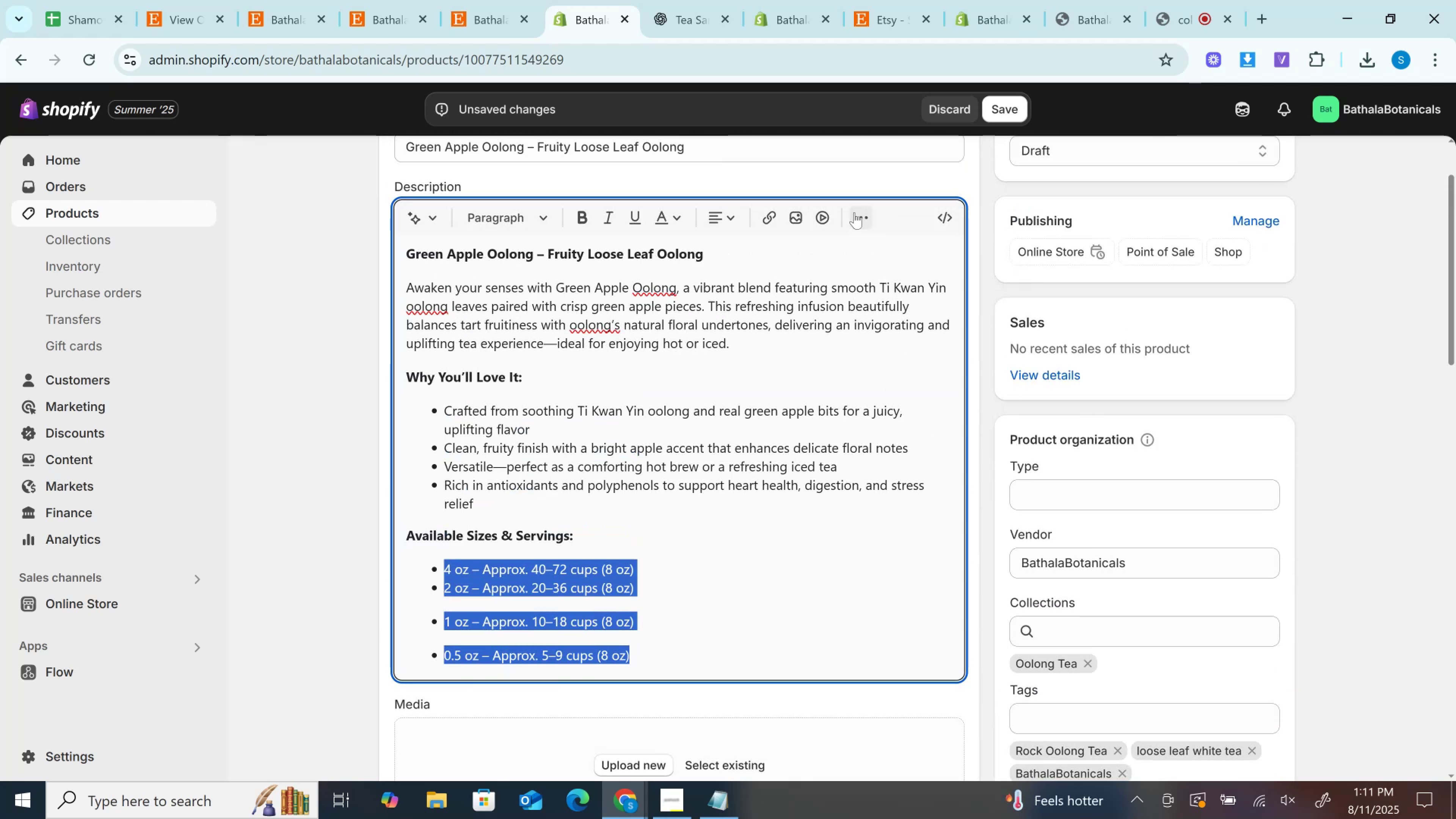 
left_click([858, 212])
 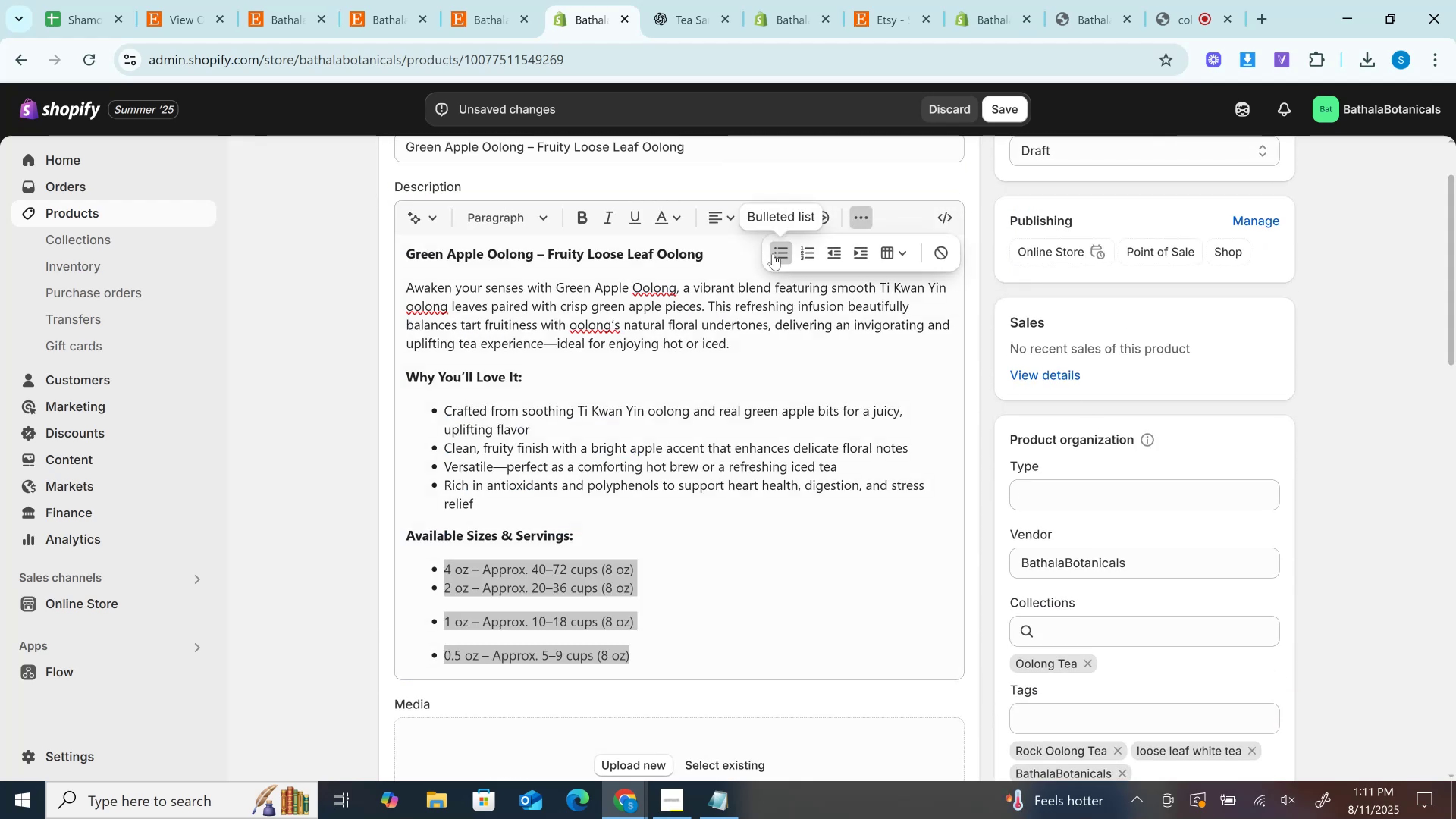 
left_click([772, 254])
 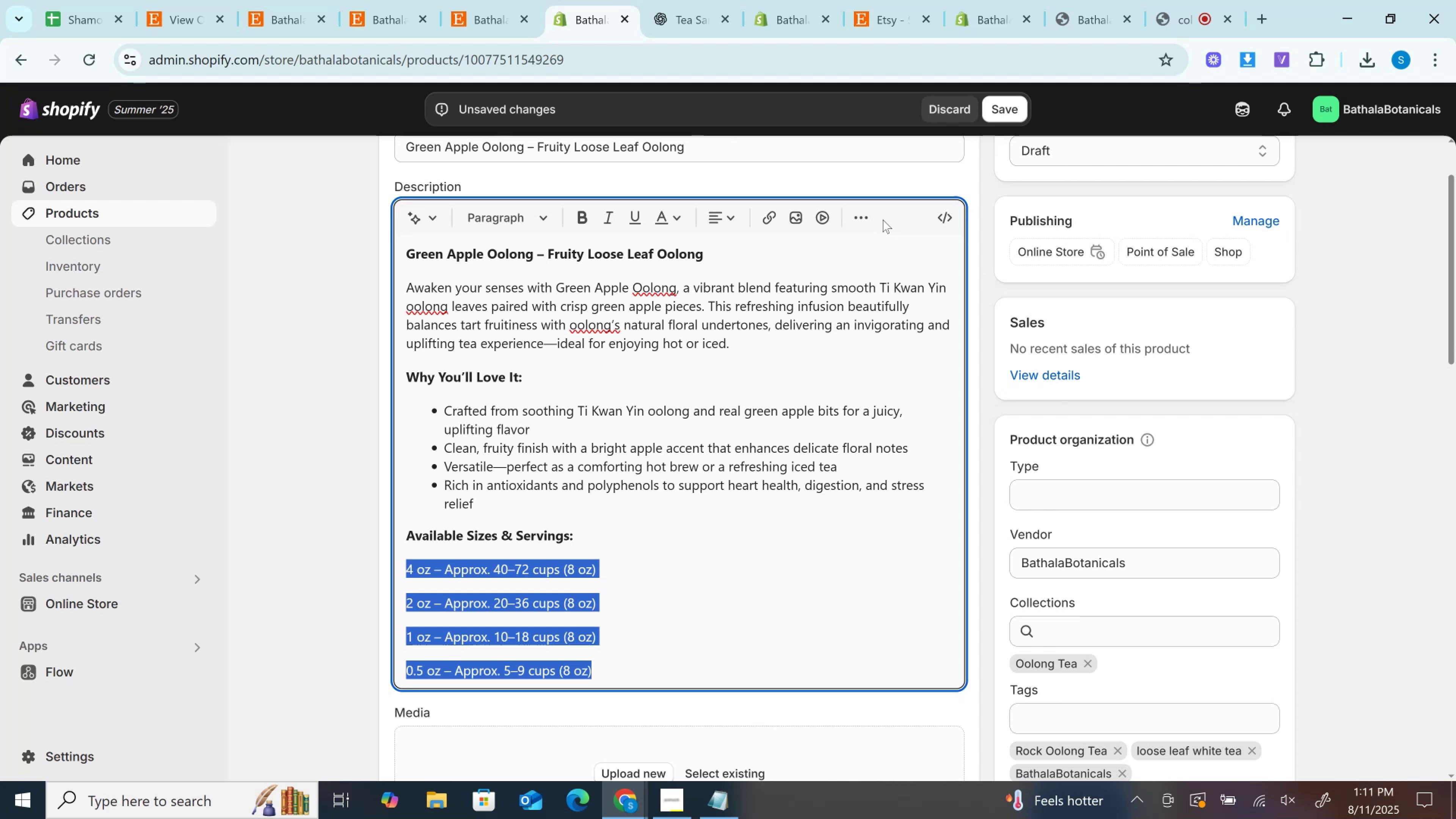 
left_click([870, 218])
 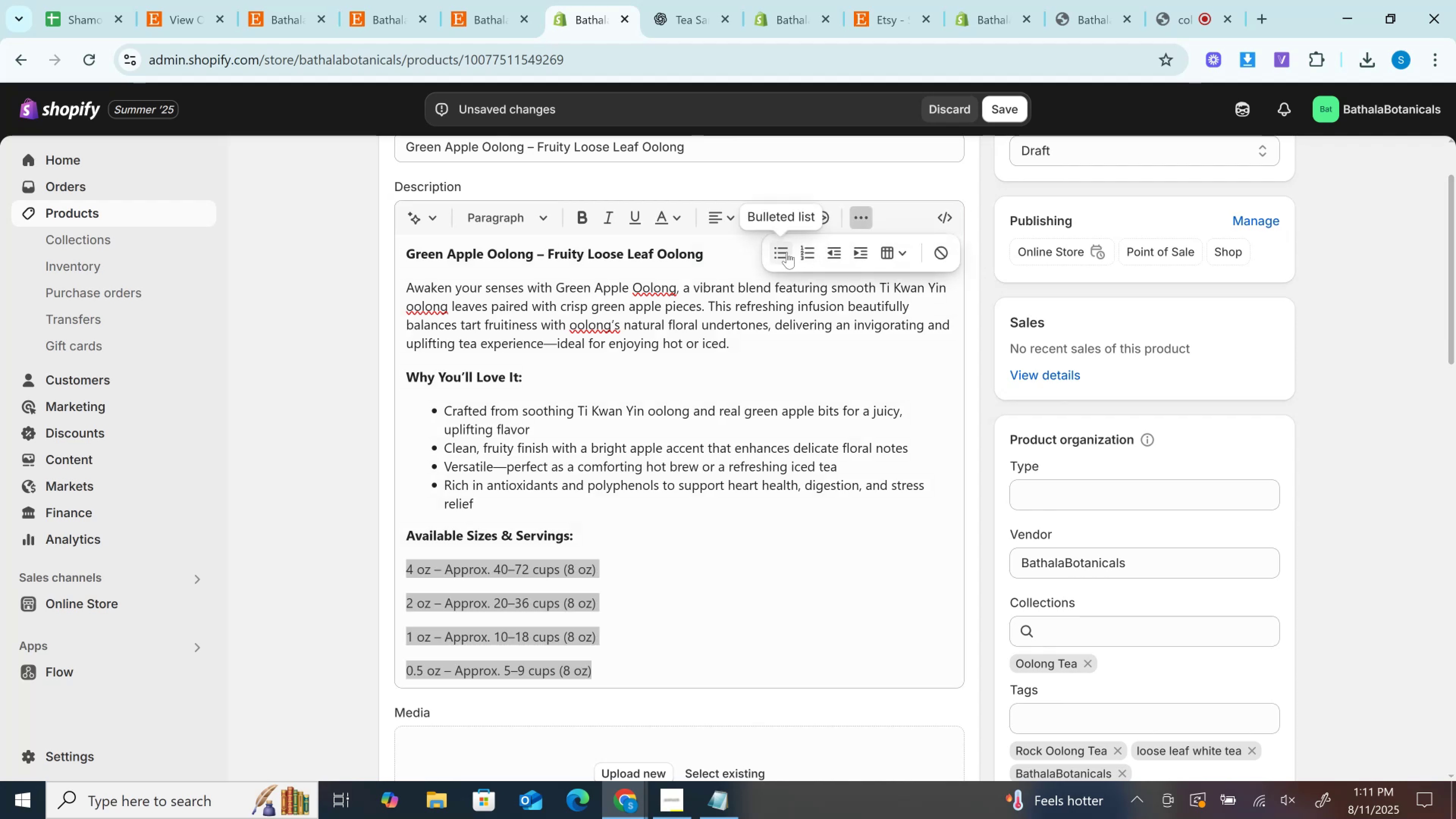 
left_click([787, 253])
 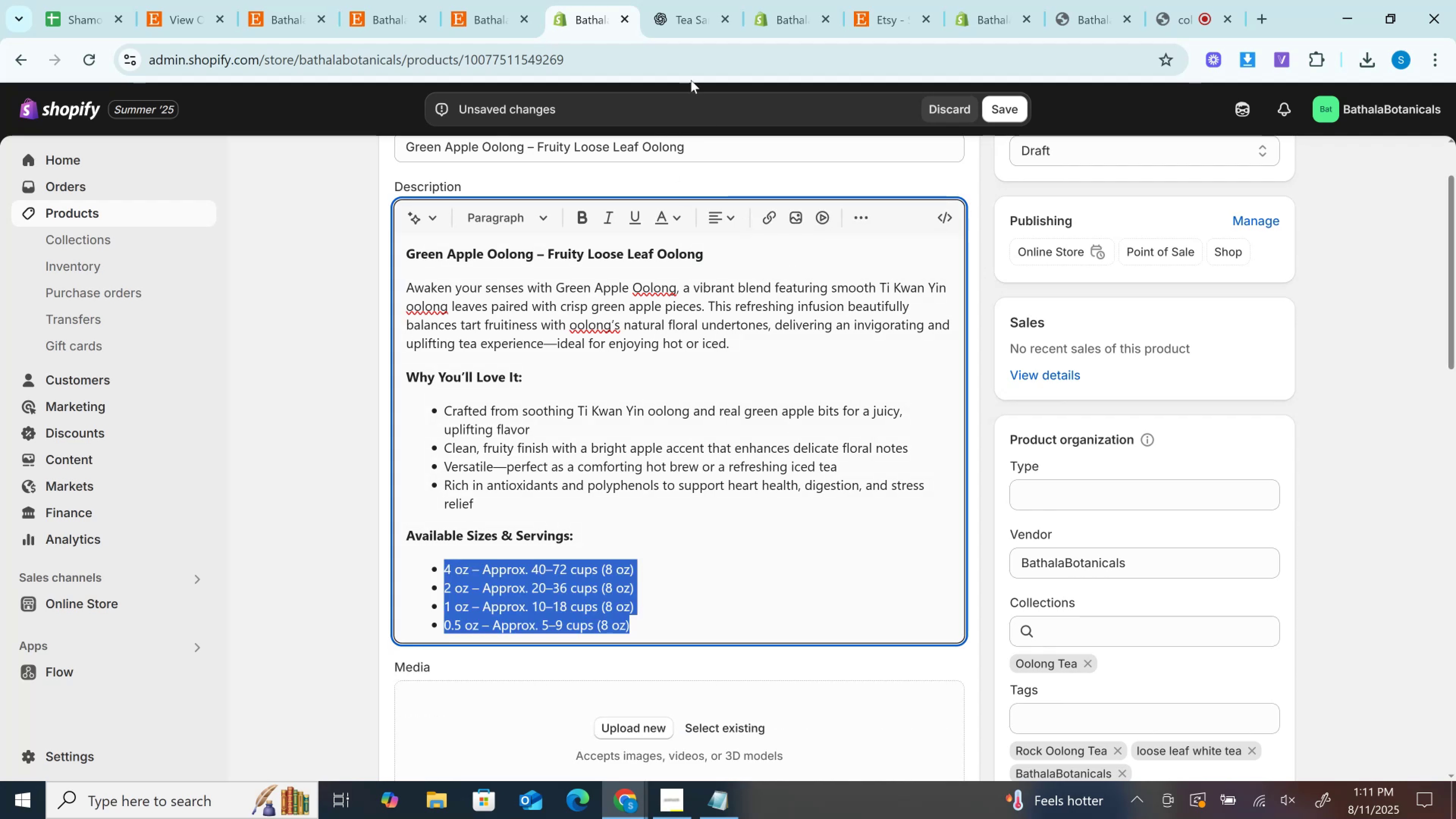 
left_click([684, 0])
 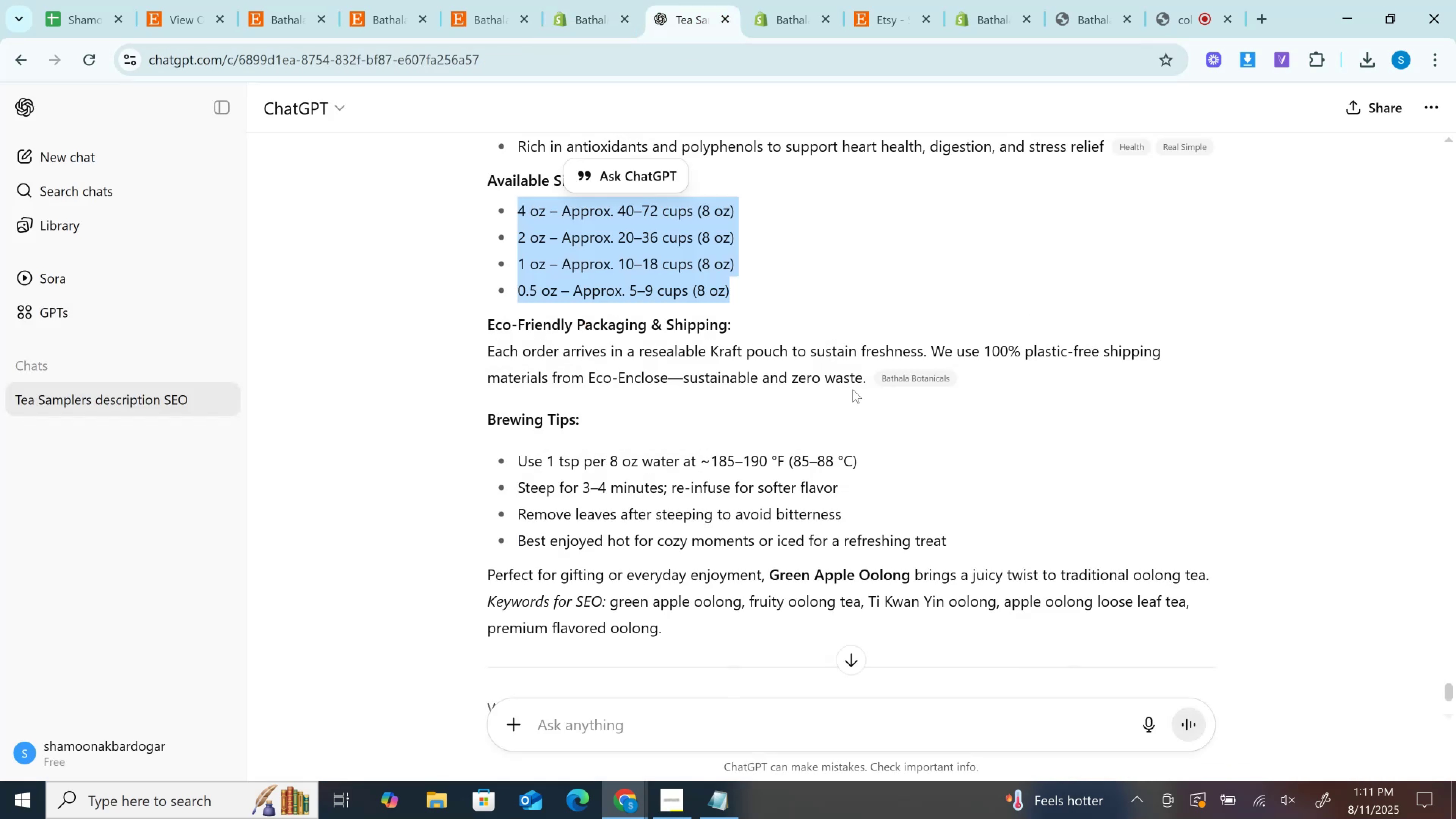 
left_click_drag(start_coordinate=[871, 382], to_coordinate=[483, 328])
 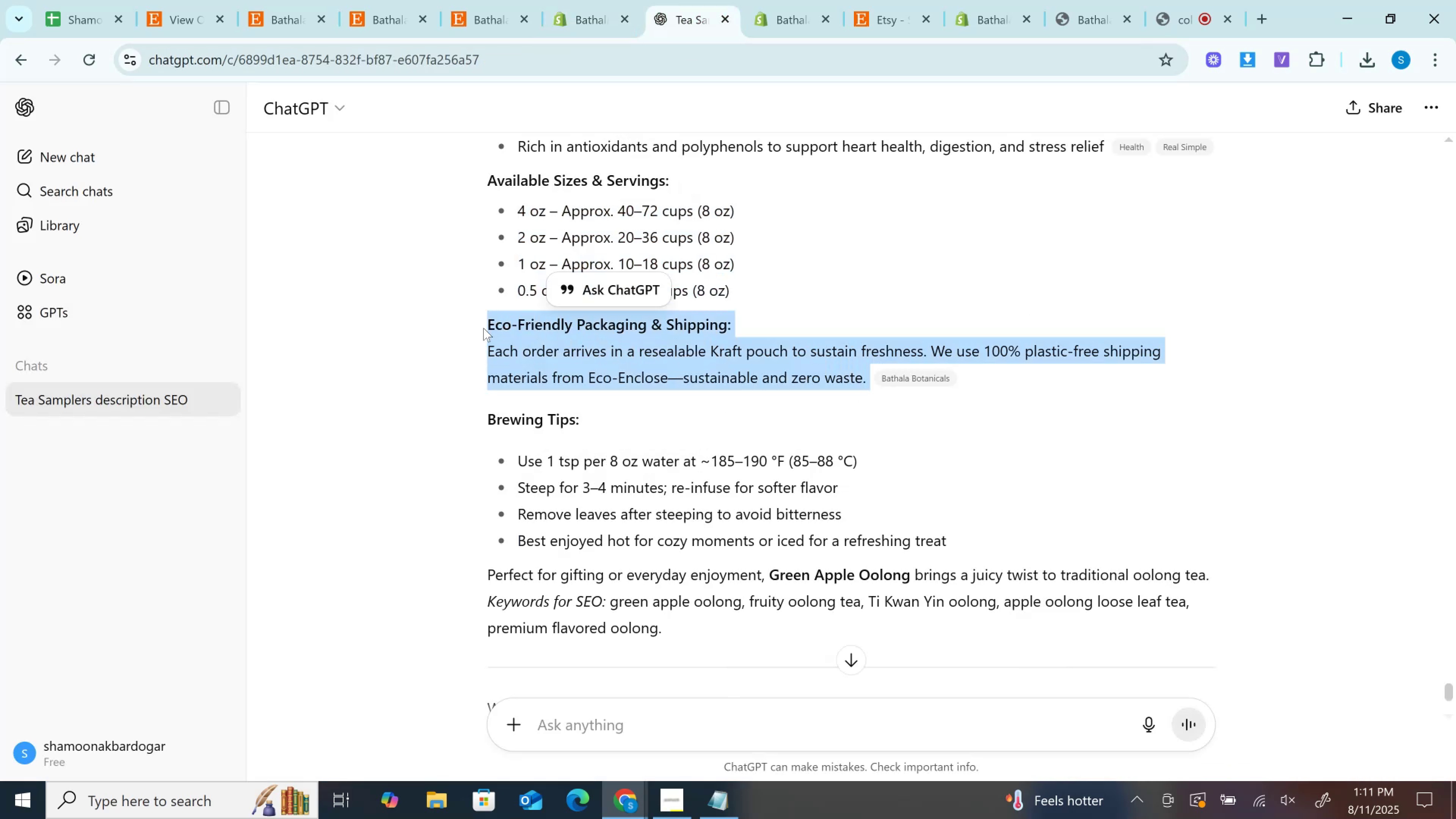 
key(Control+C)
 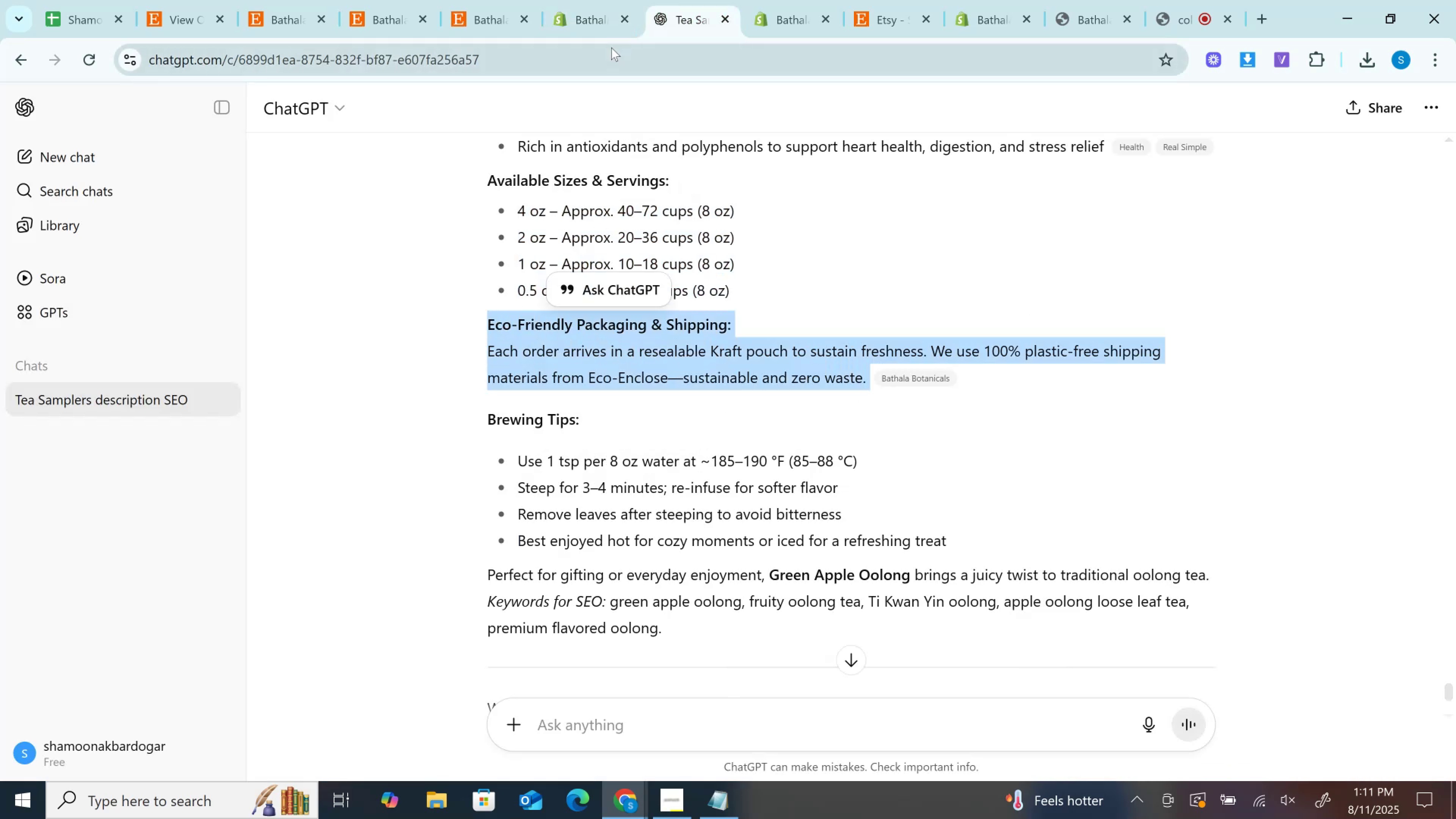 
left_click([612, 57])
 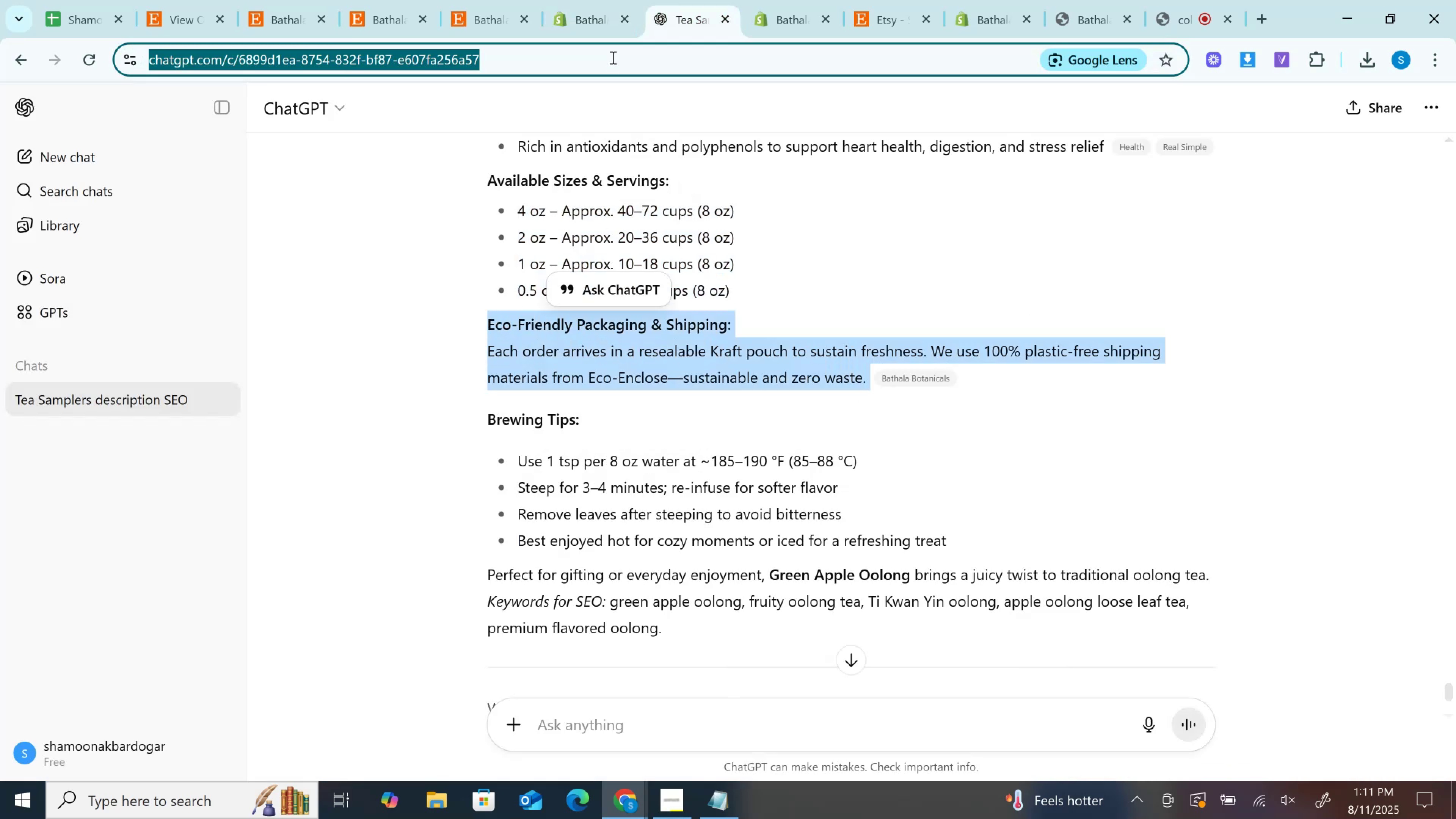 
key(Control+V)
 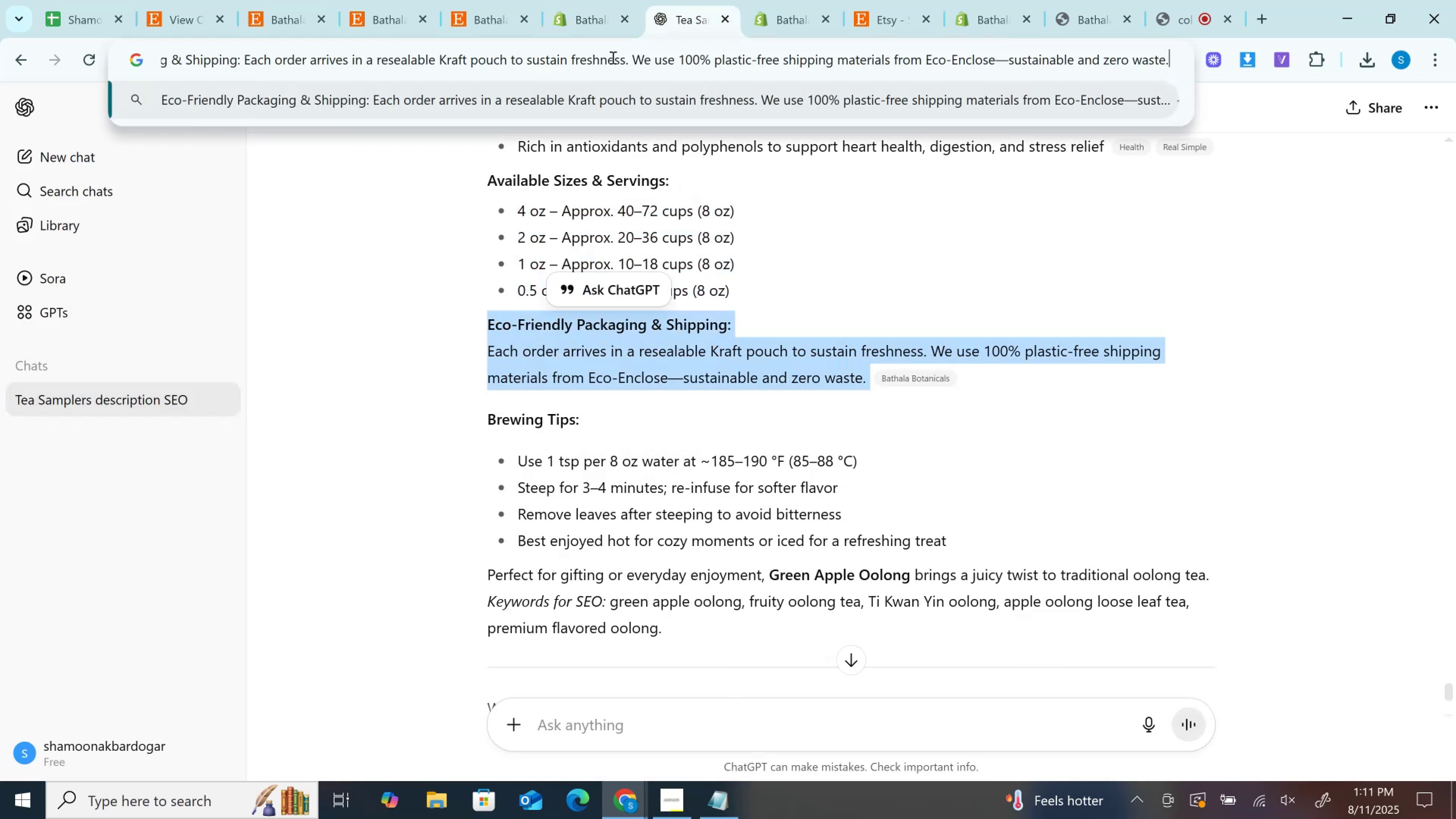 
key(Control+A)
 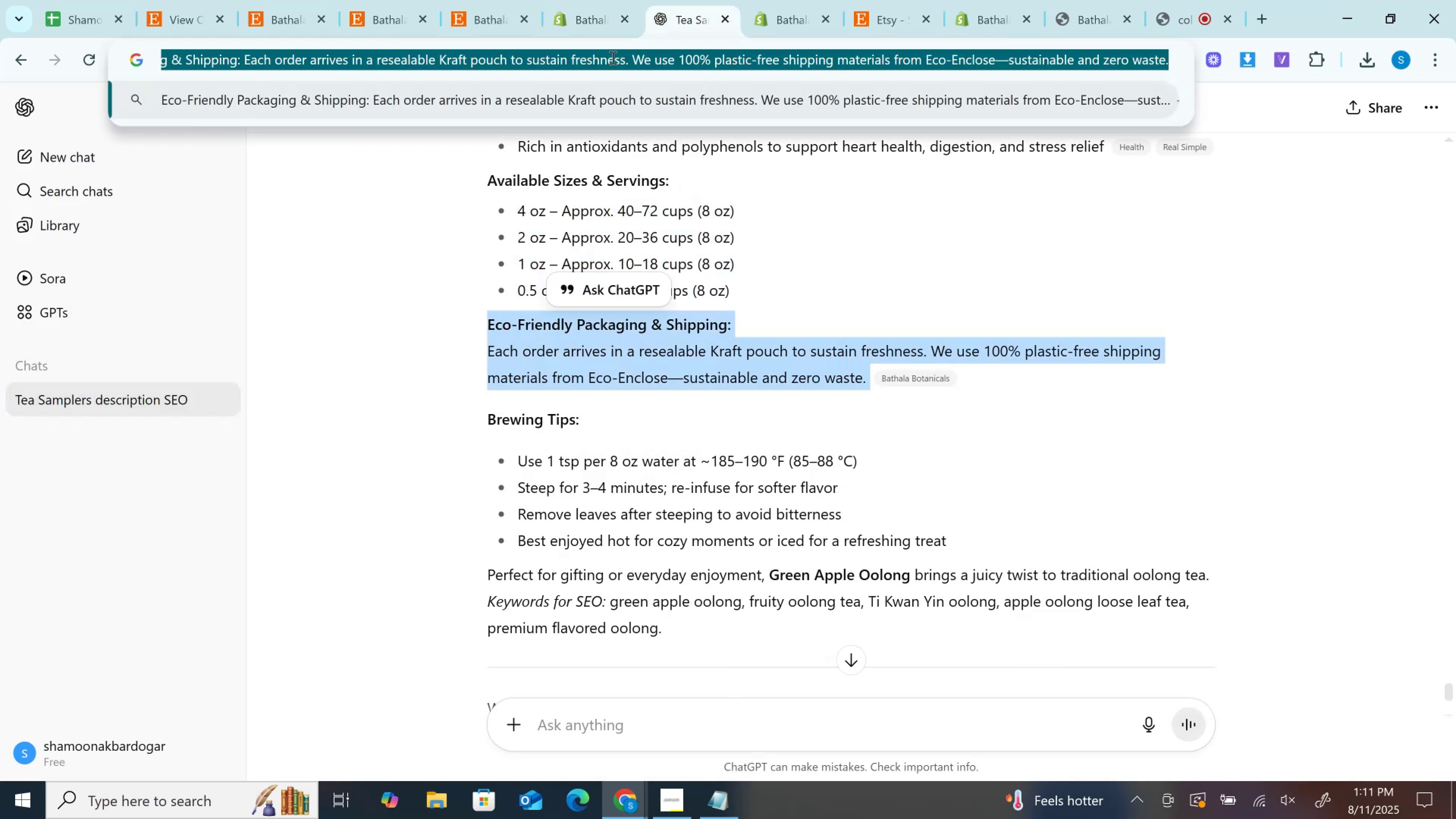 
key(Control+X)
 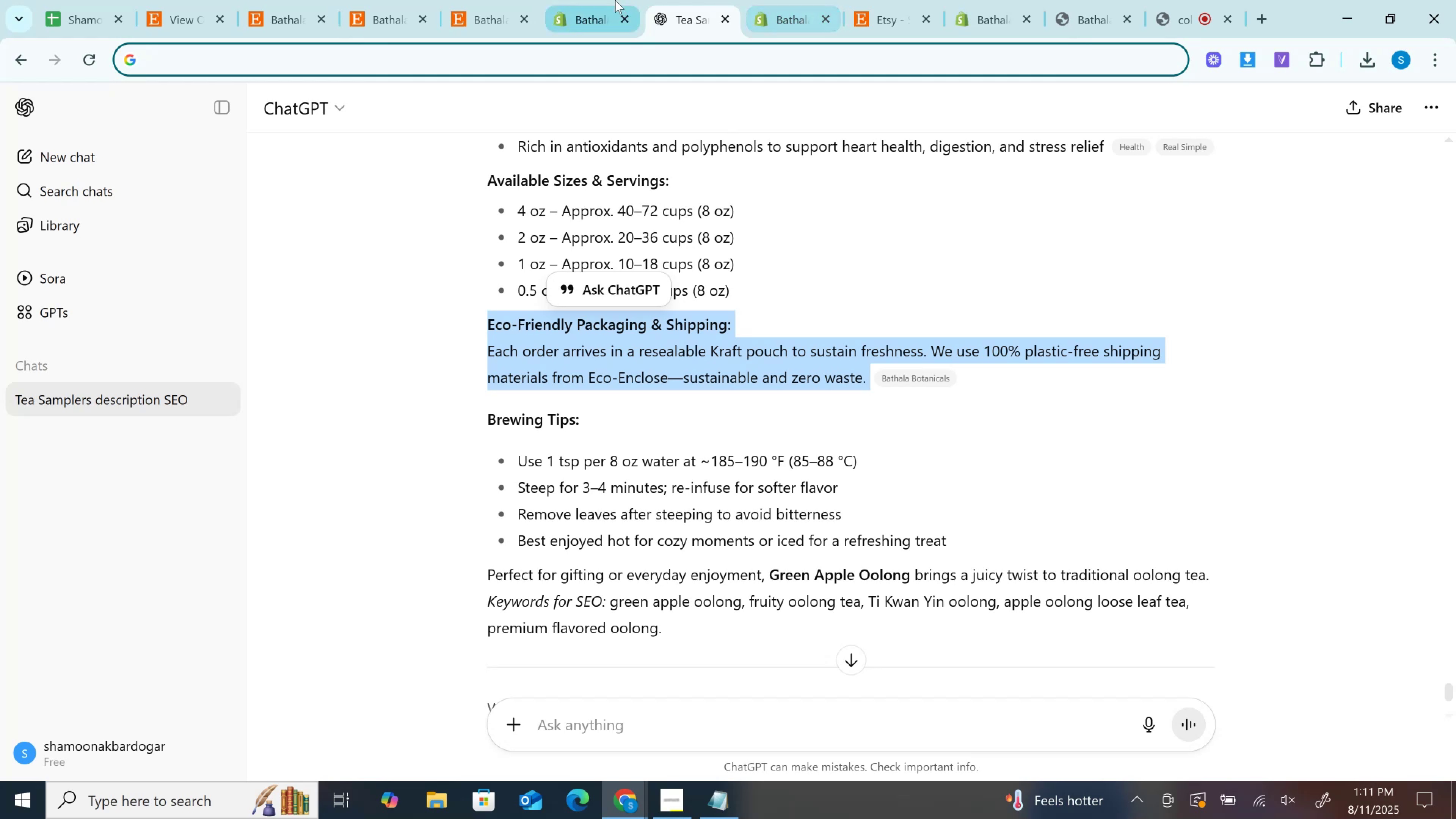 
left_click([612, 0])
 